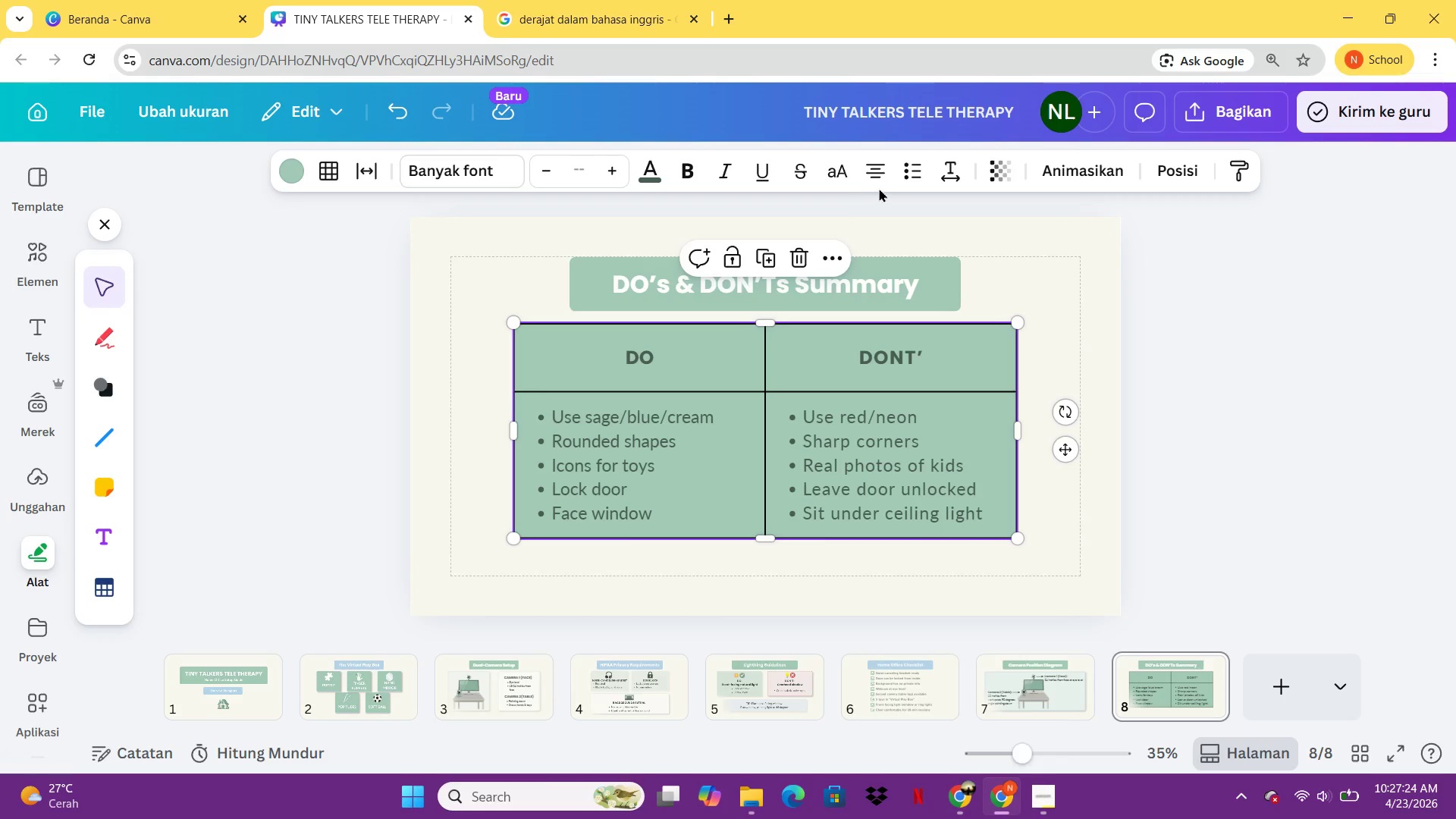 
left_click([915, 170])
 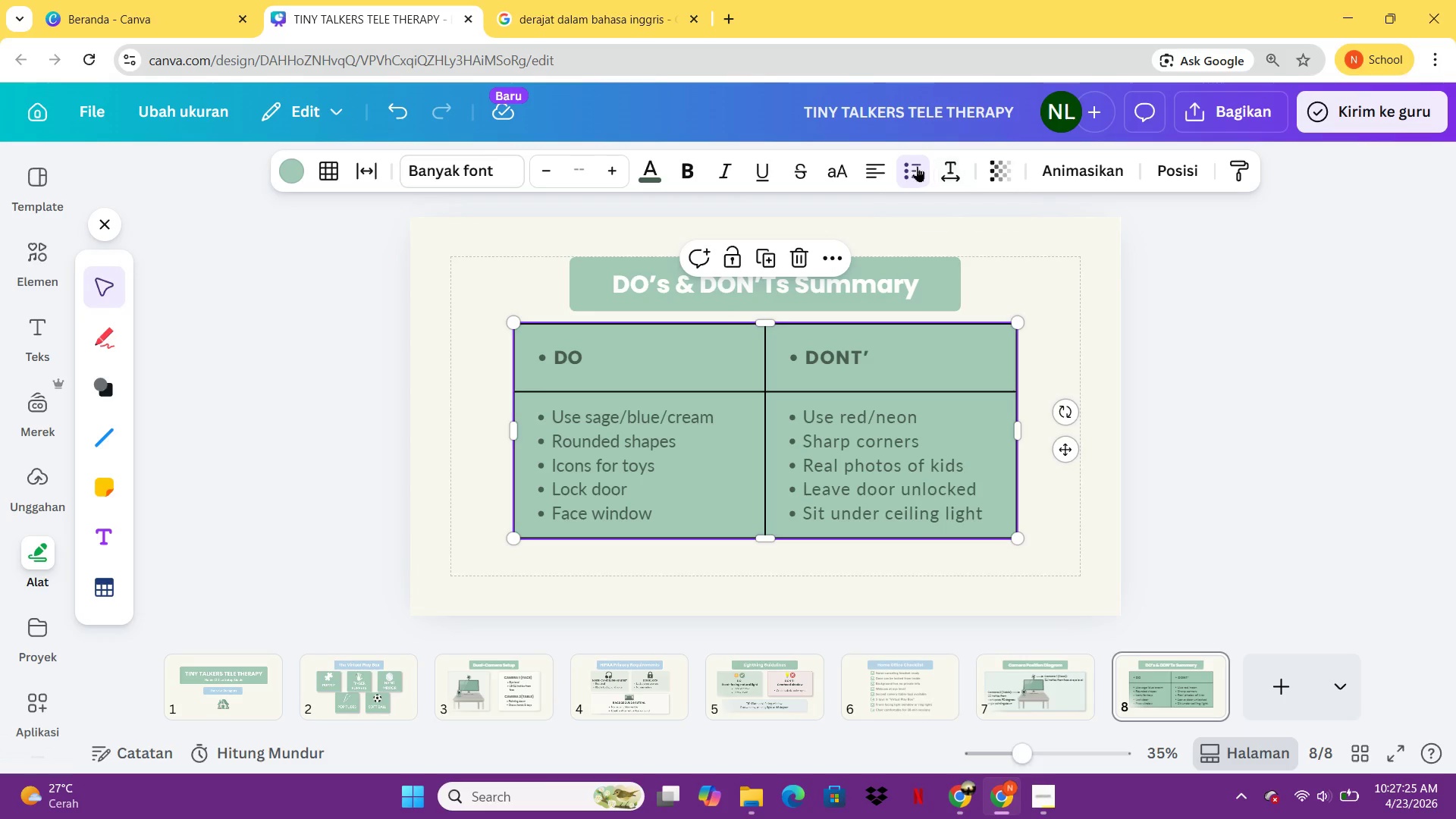 
left_click([917, 166])
 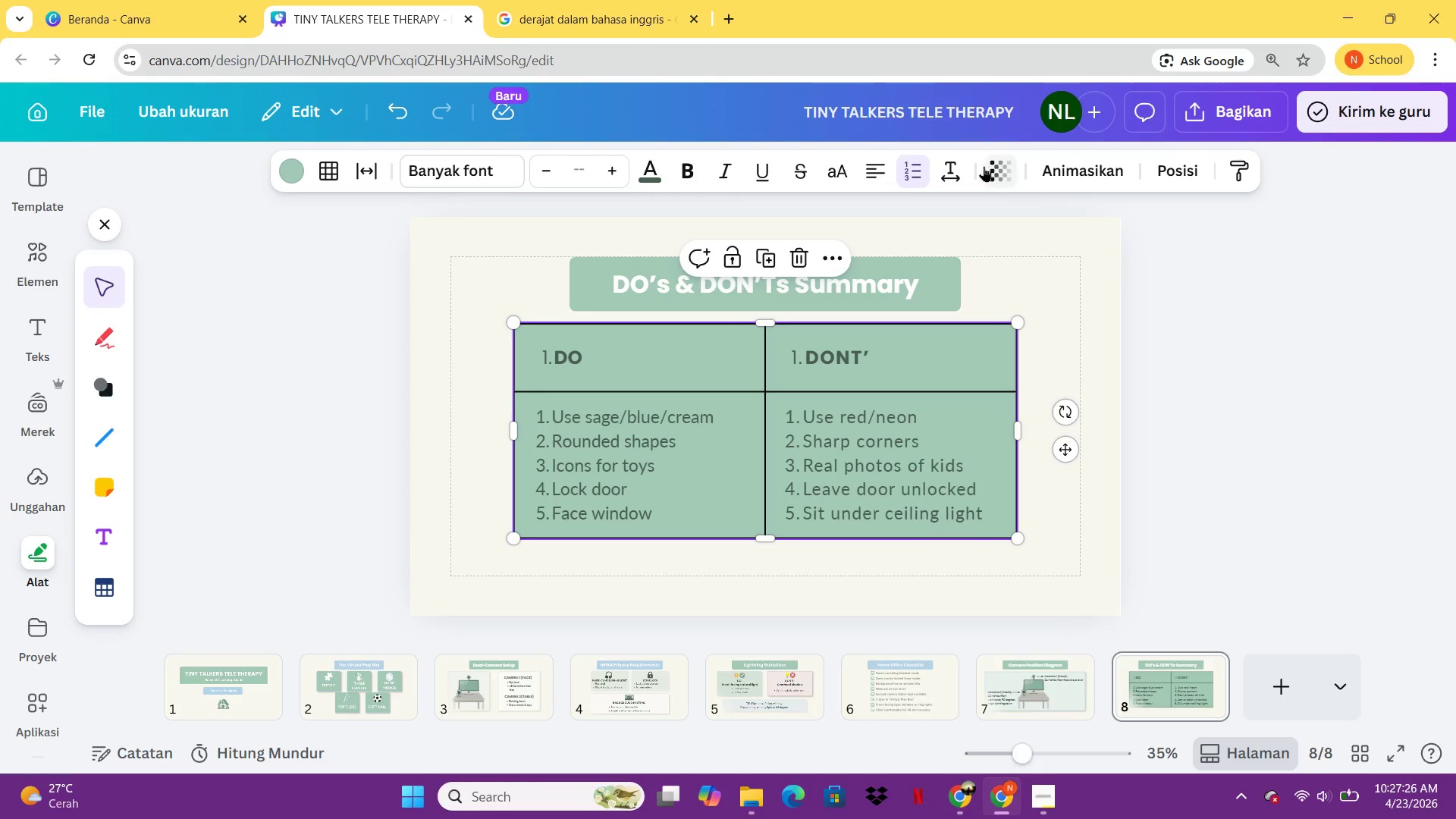 
left_click([919, 169])
 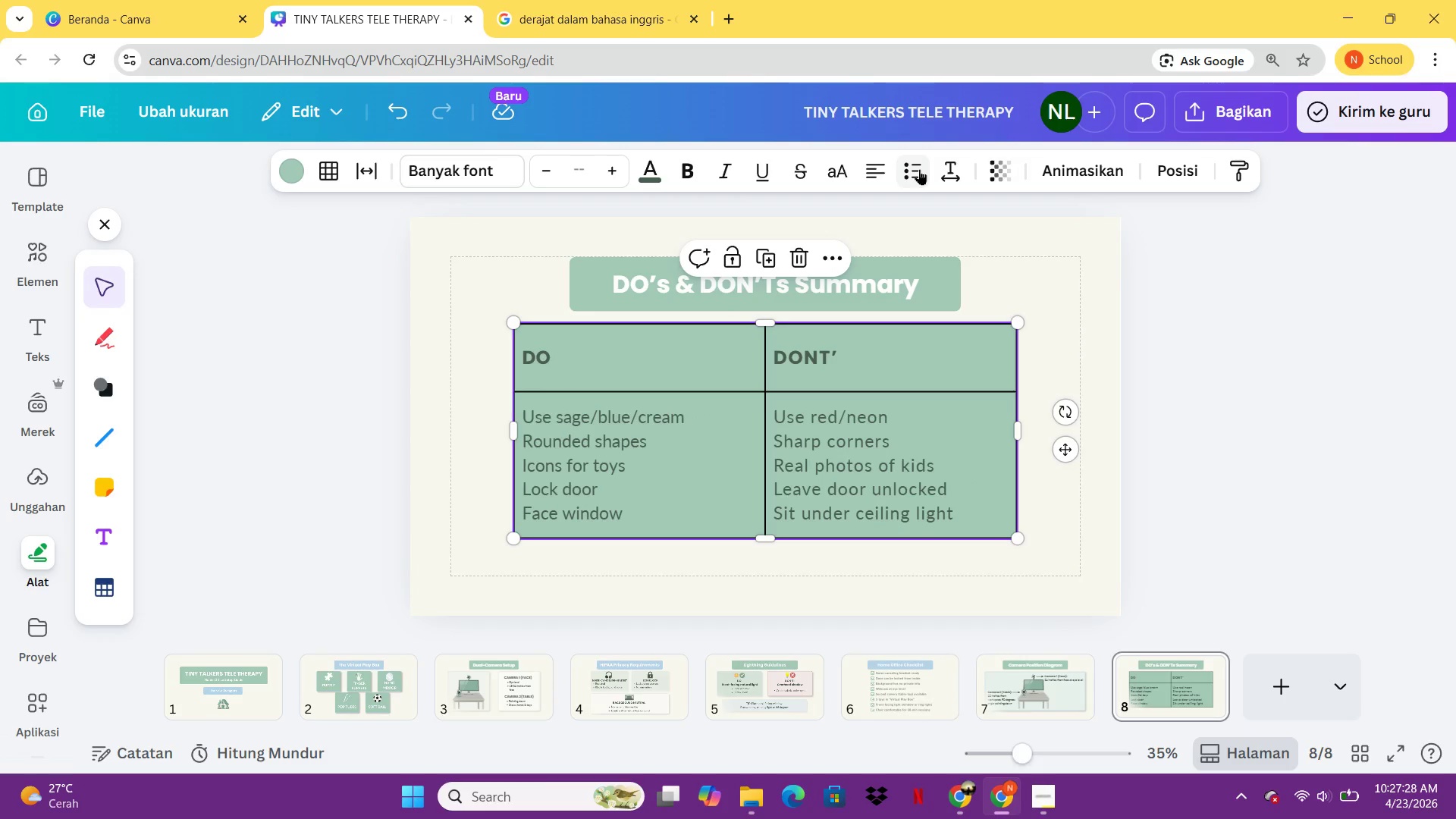 
key(Control+Z)
 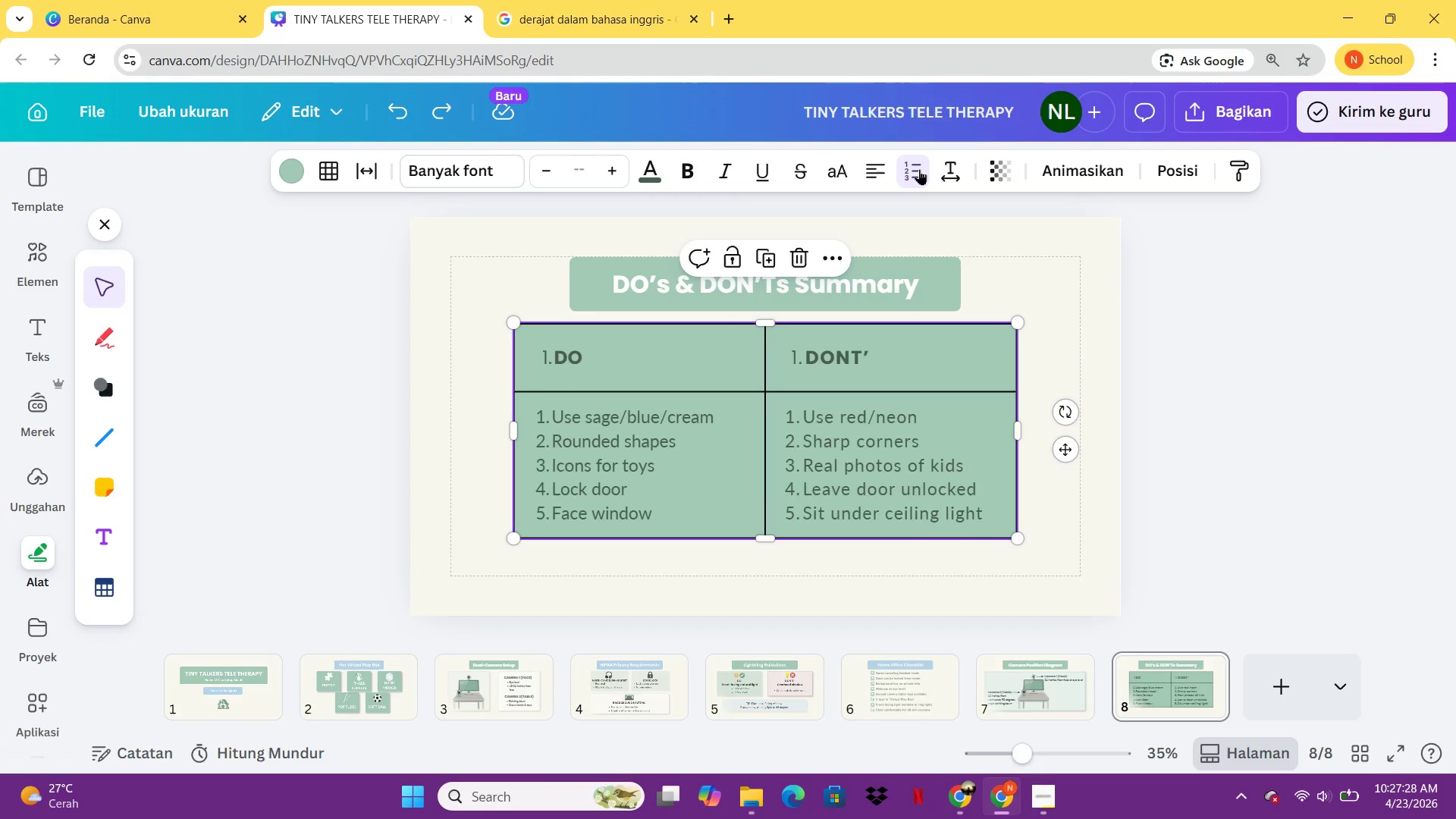 
key(Control+Z)
 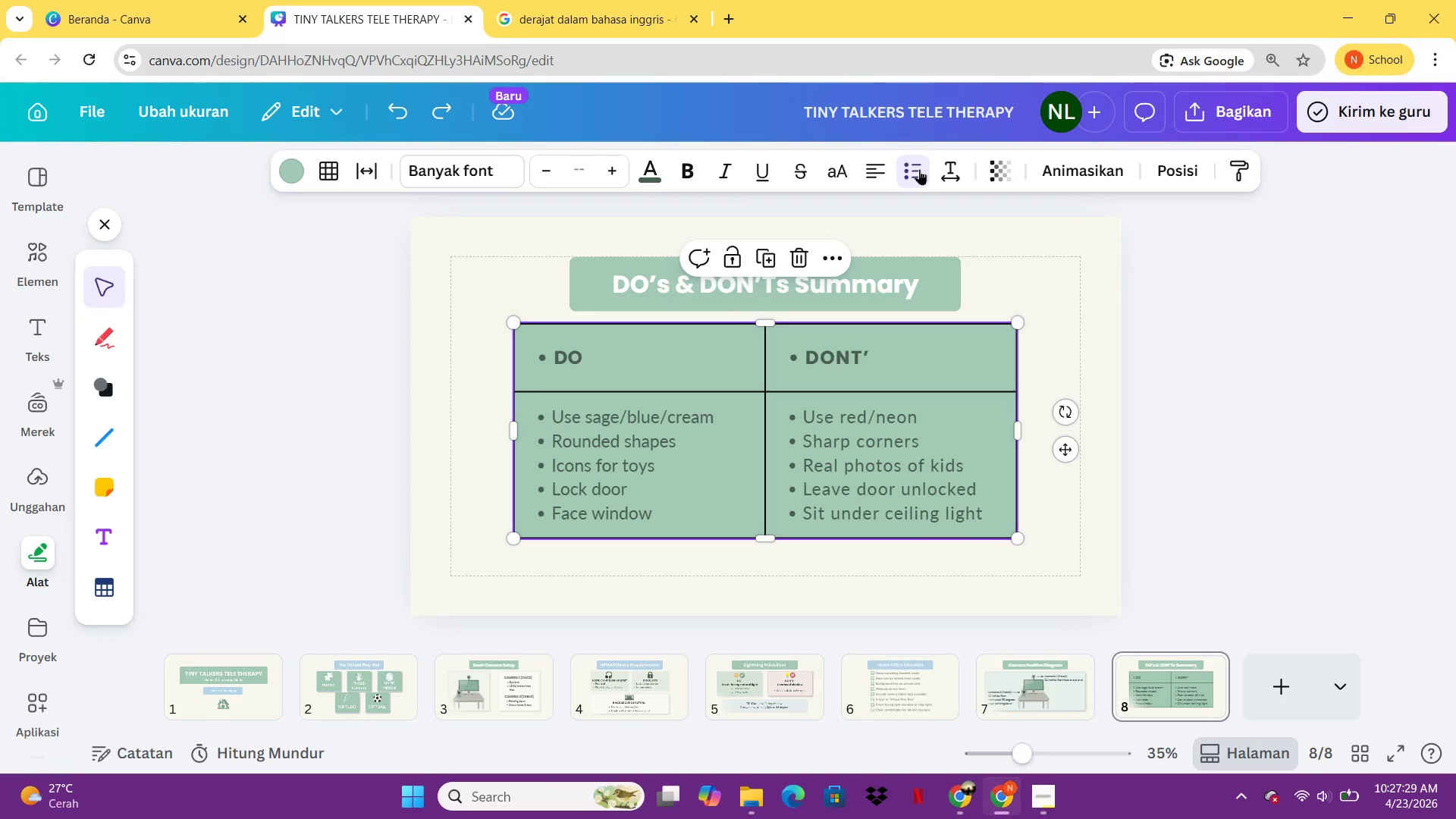 
key(Control+Z)
 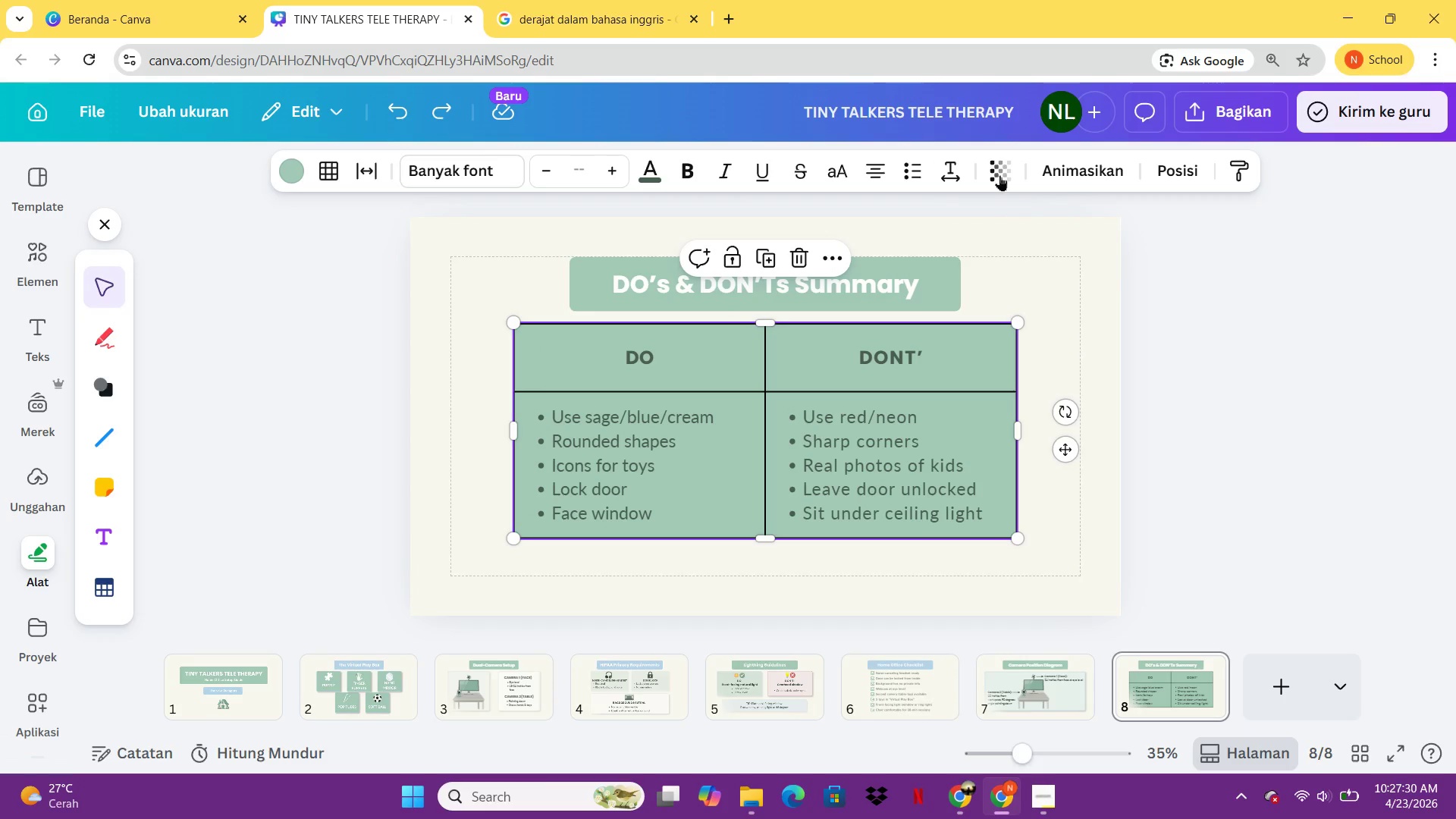 
left_click([994, 170])
 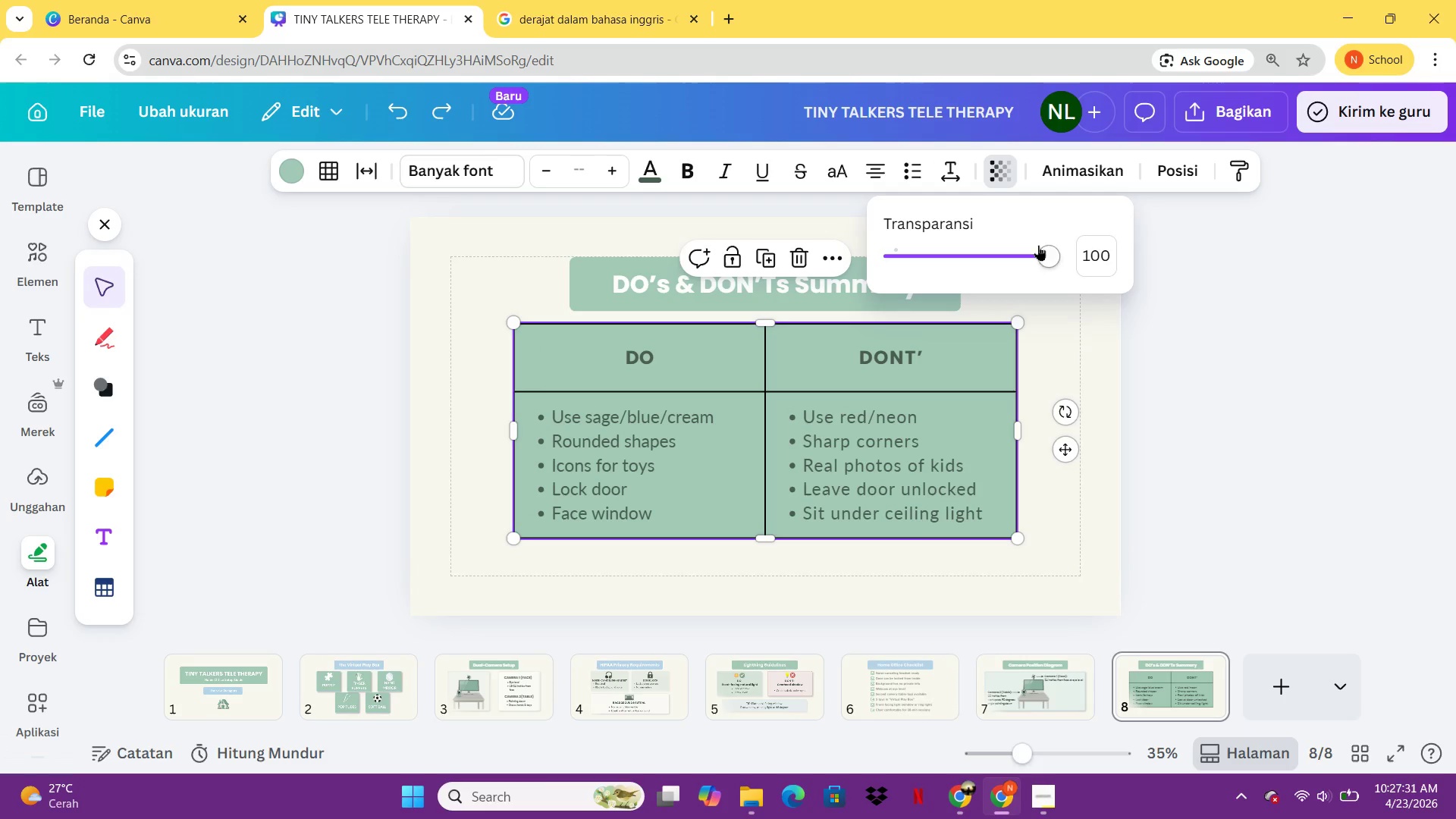 
left_click([1101, 247])
 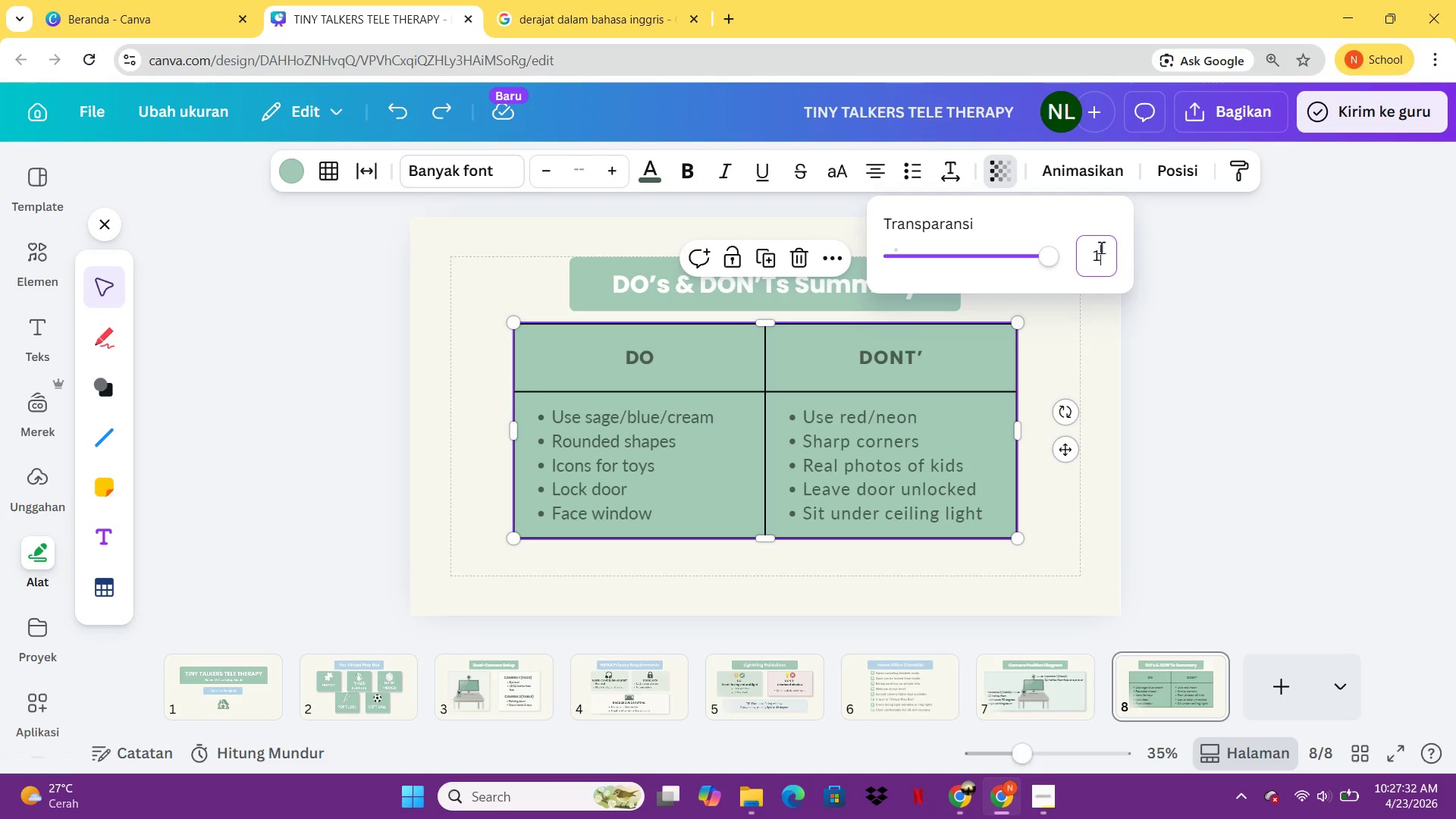 
type(15)
 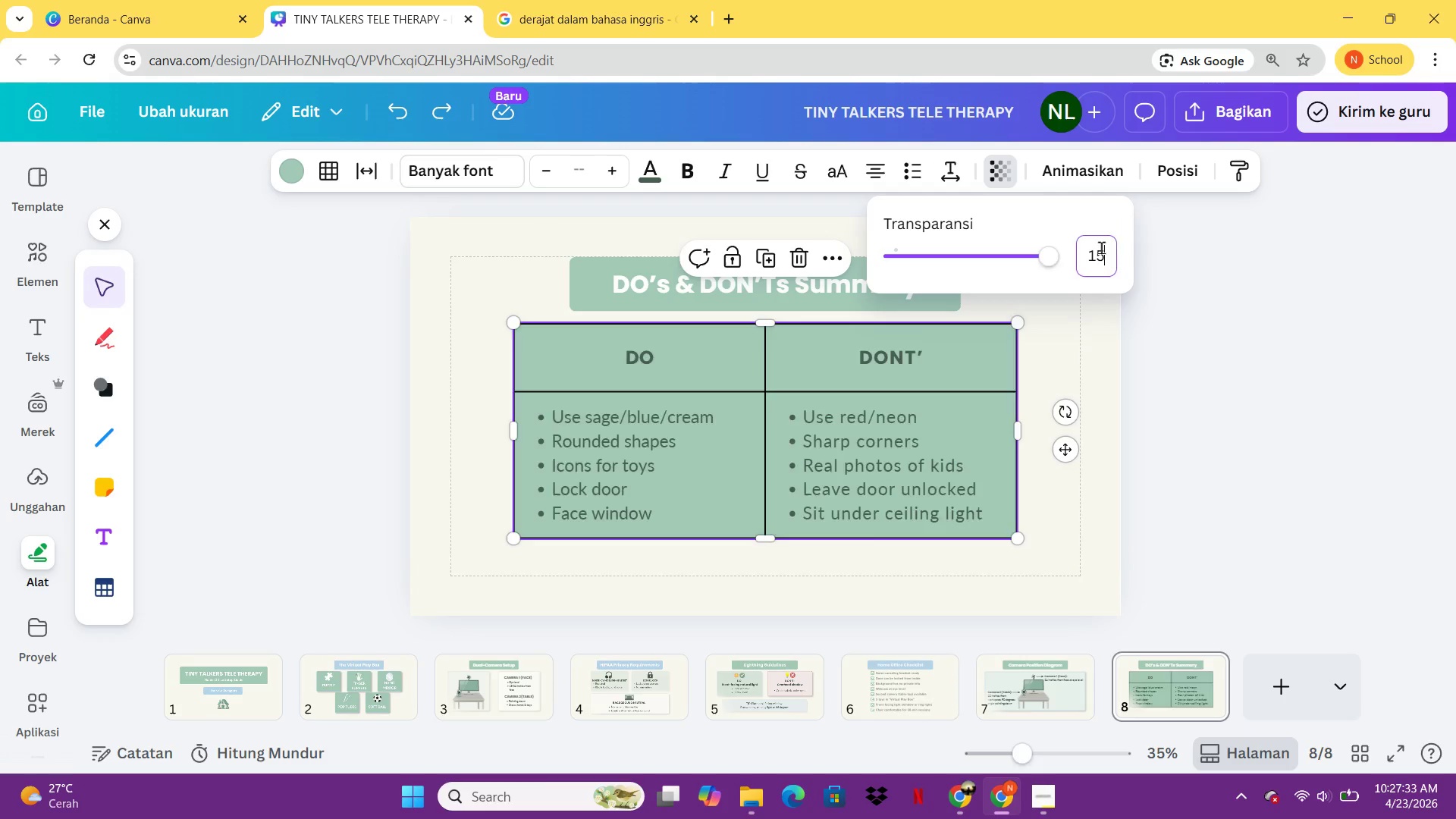 
key(Enter)
 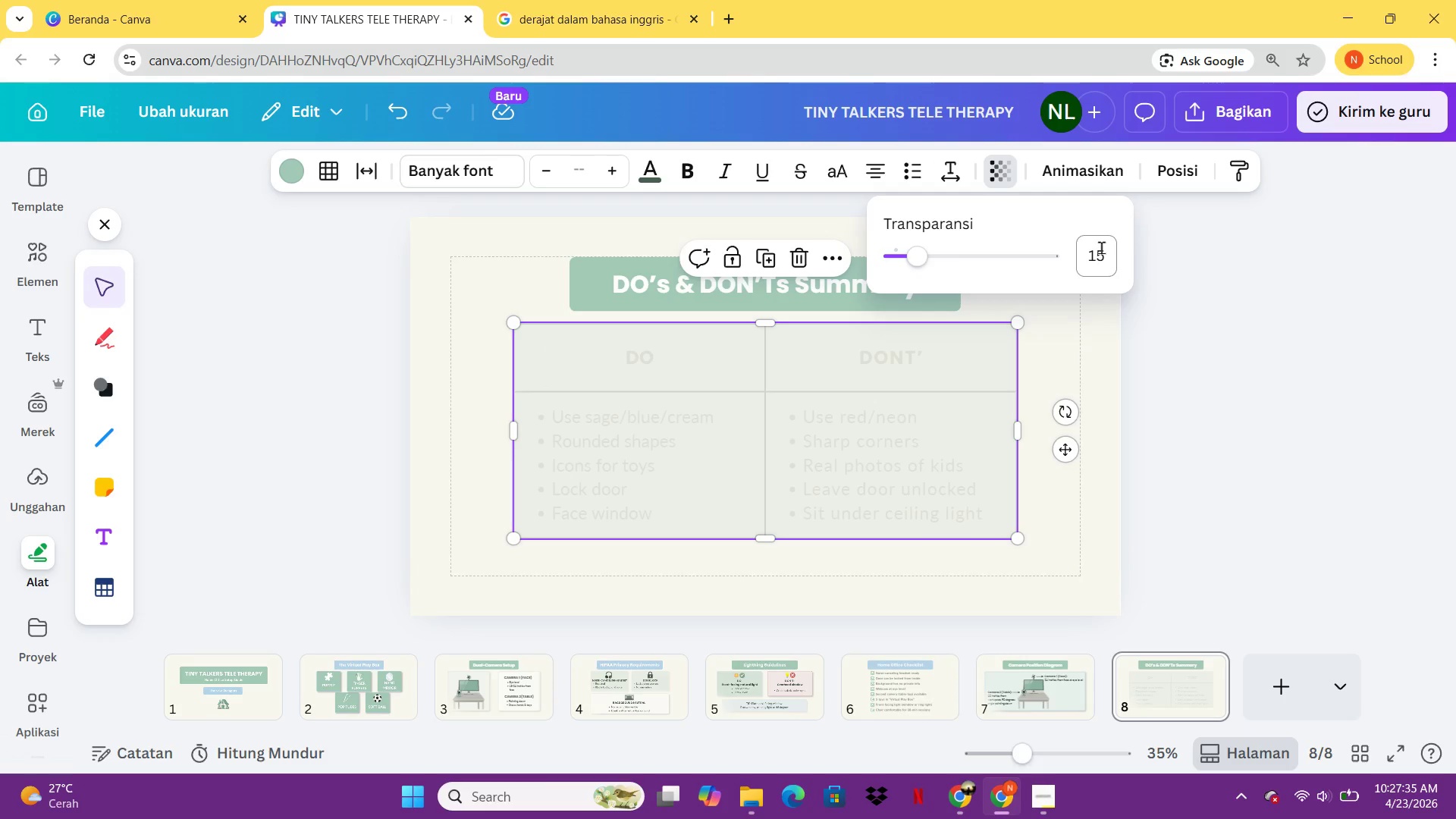 
key(Control+Z)
 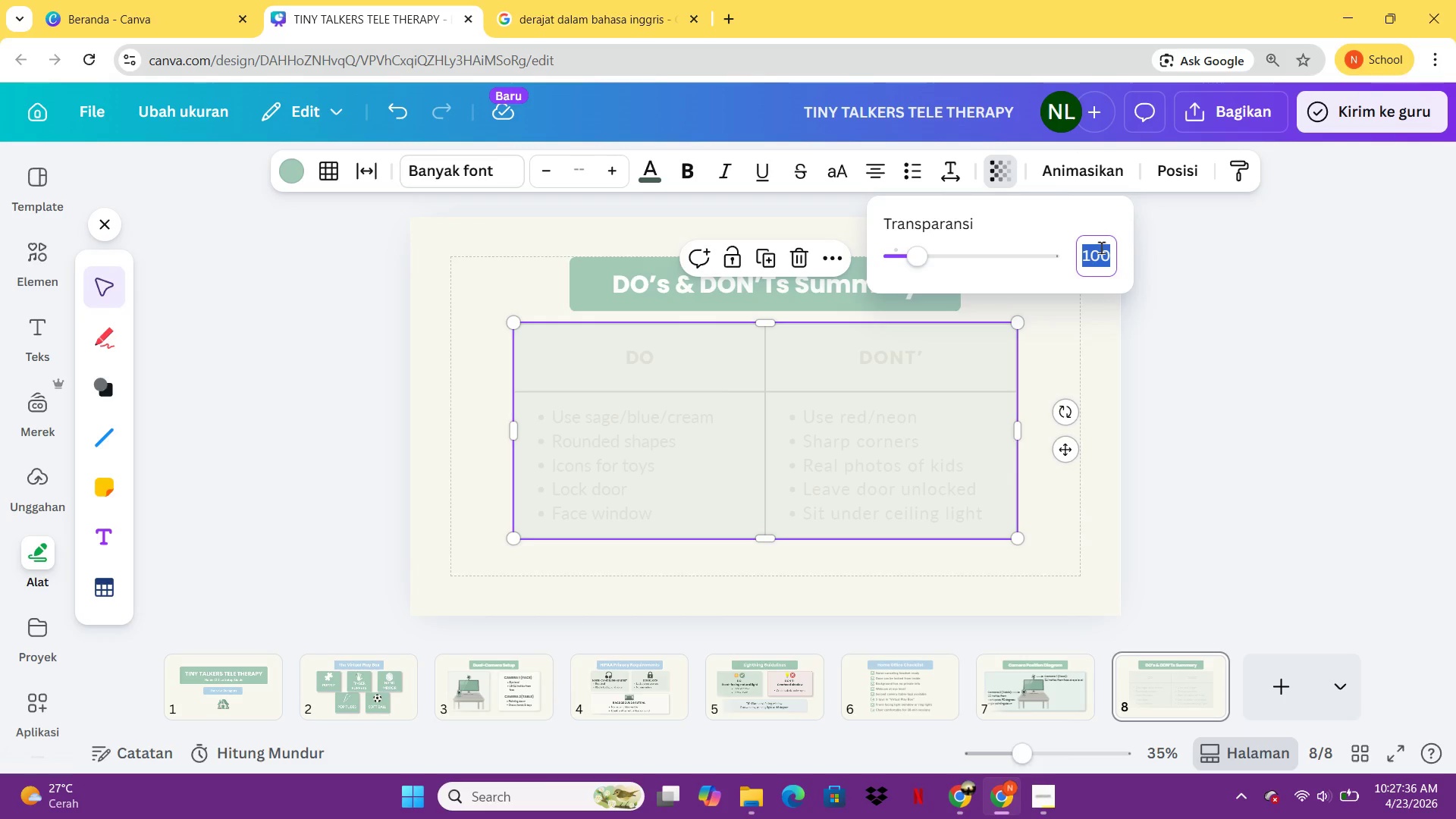 
key(Control+Z)
 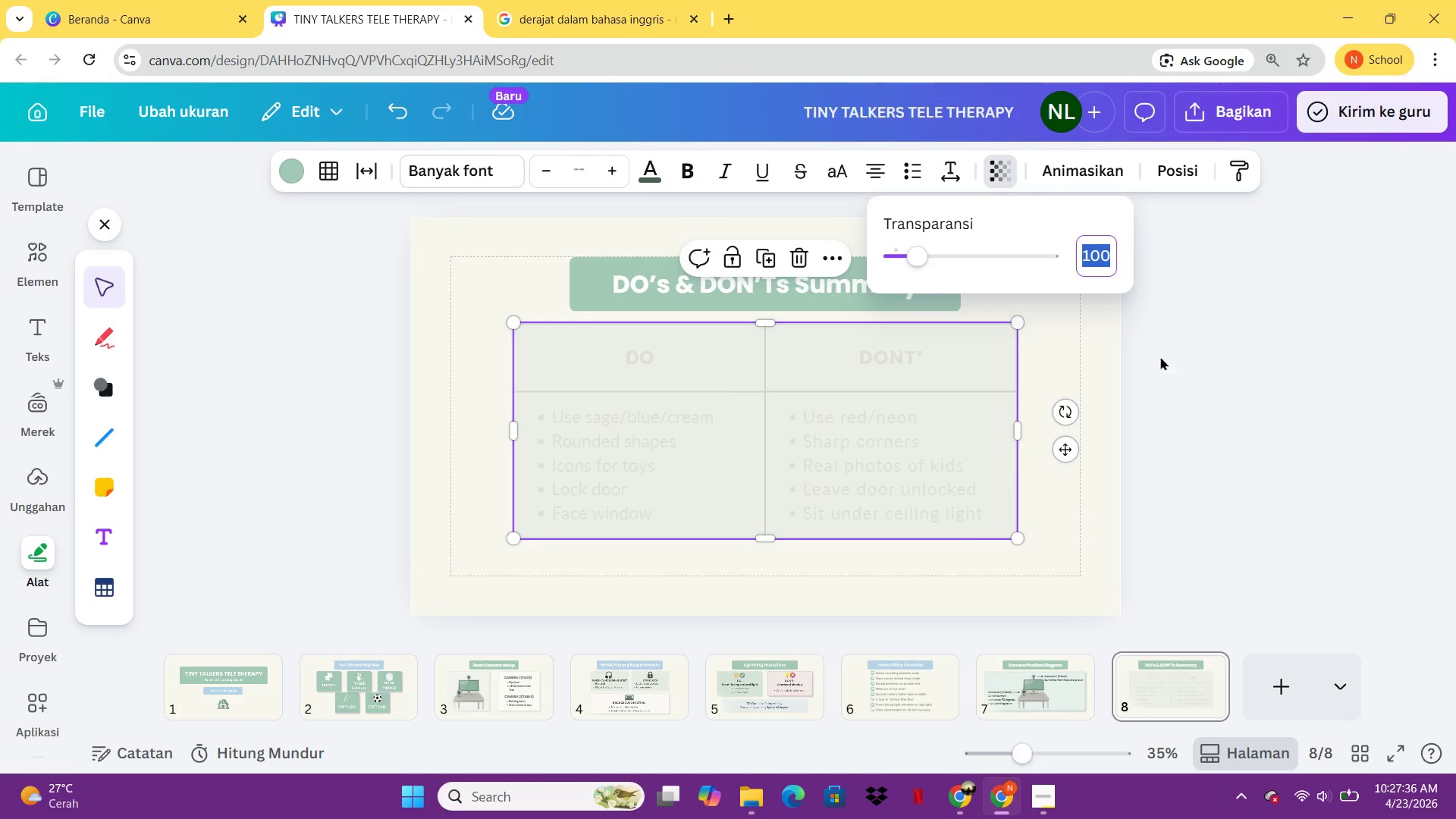 
left_click([1174, 380])
 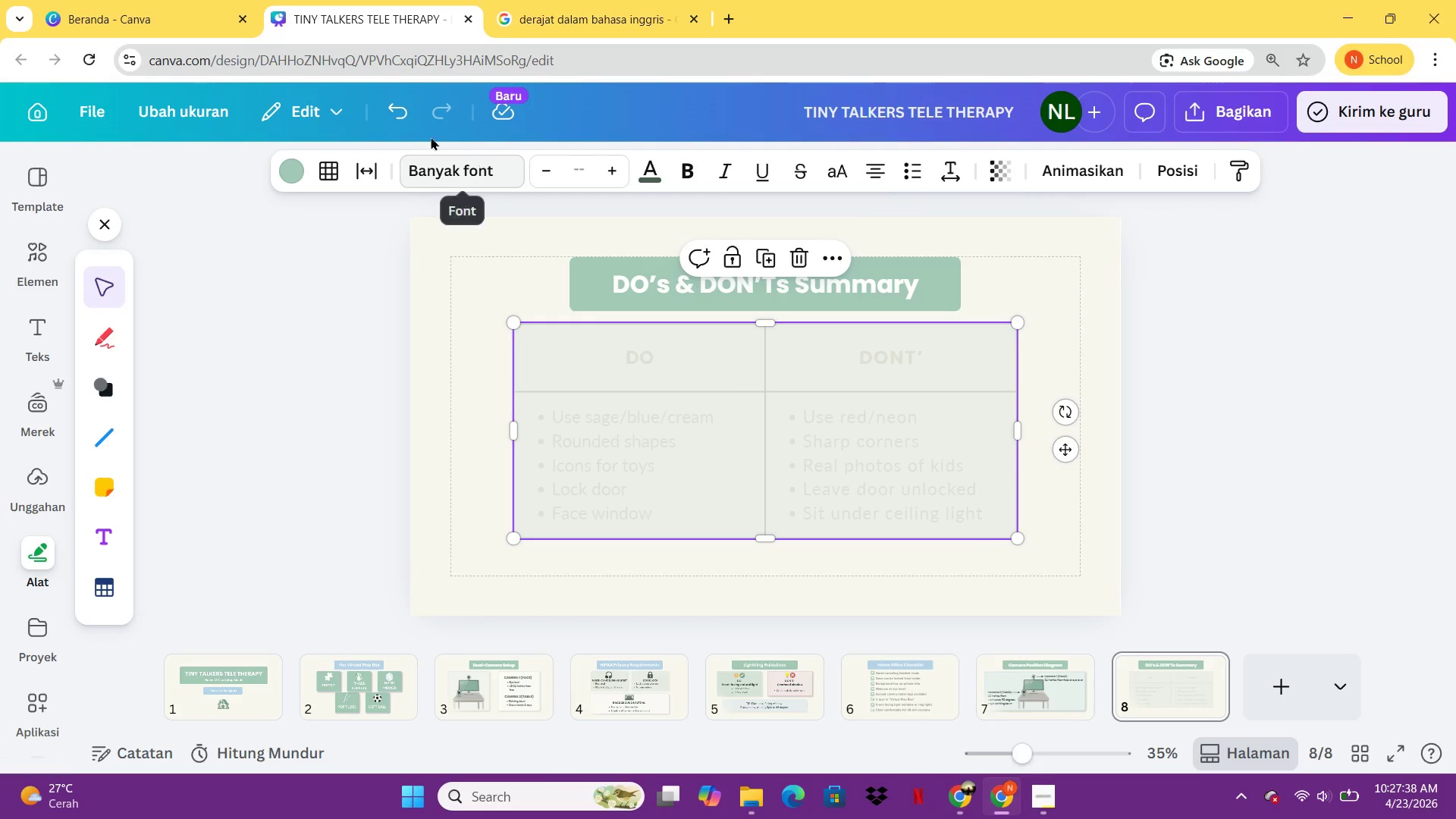 
left_click([403, 109])
 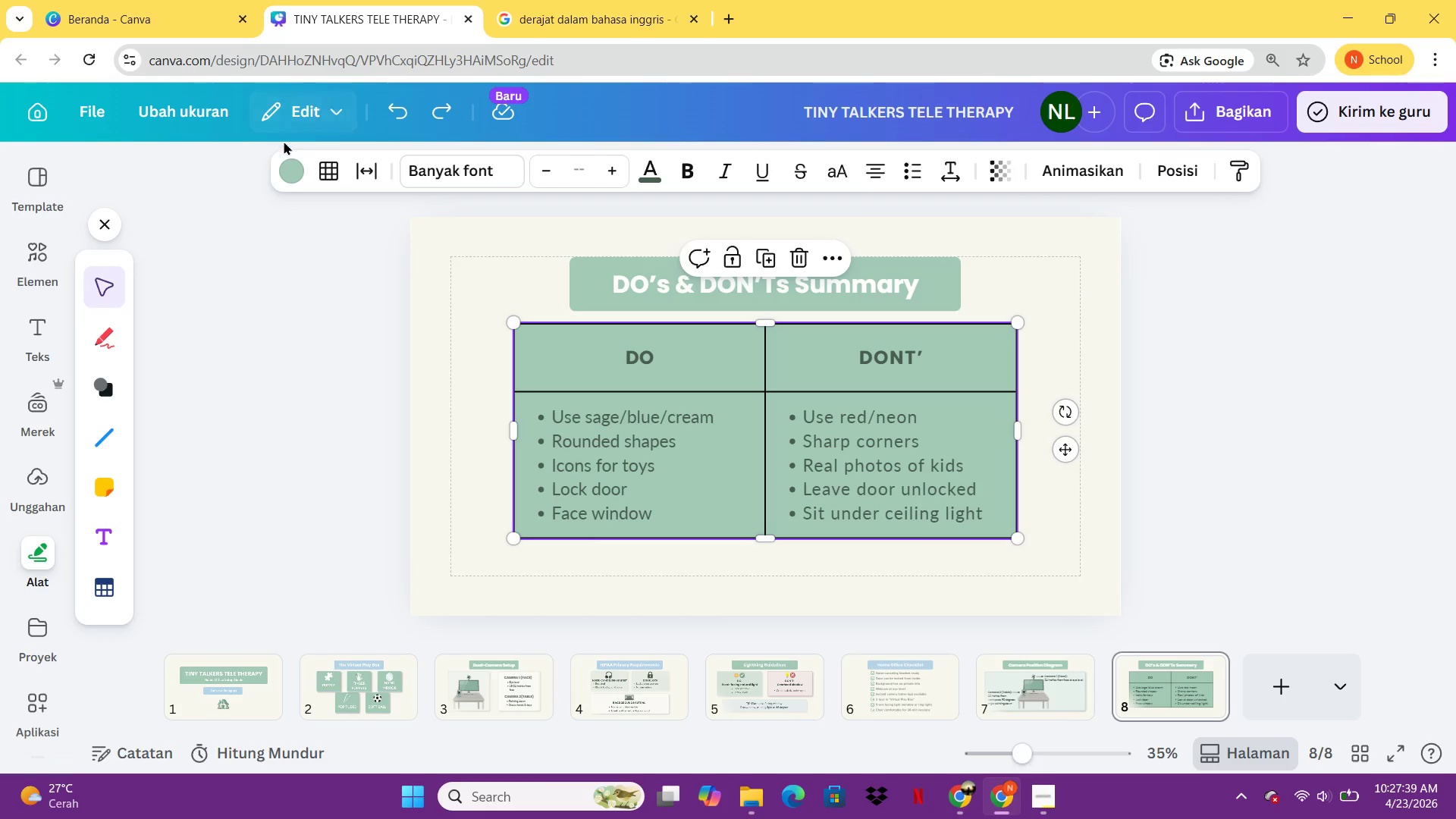 
left_click([294, 167])
 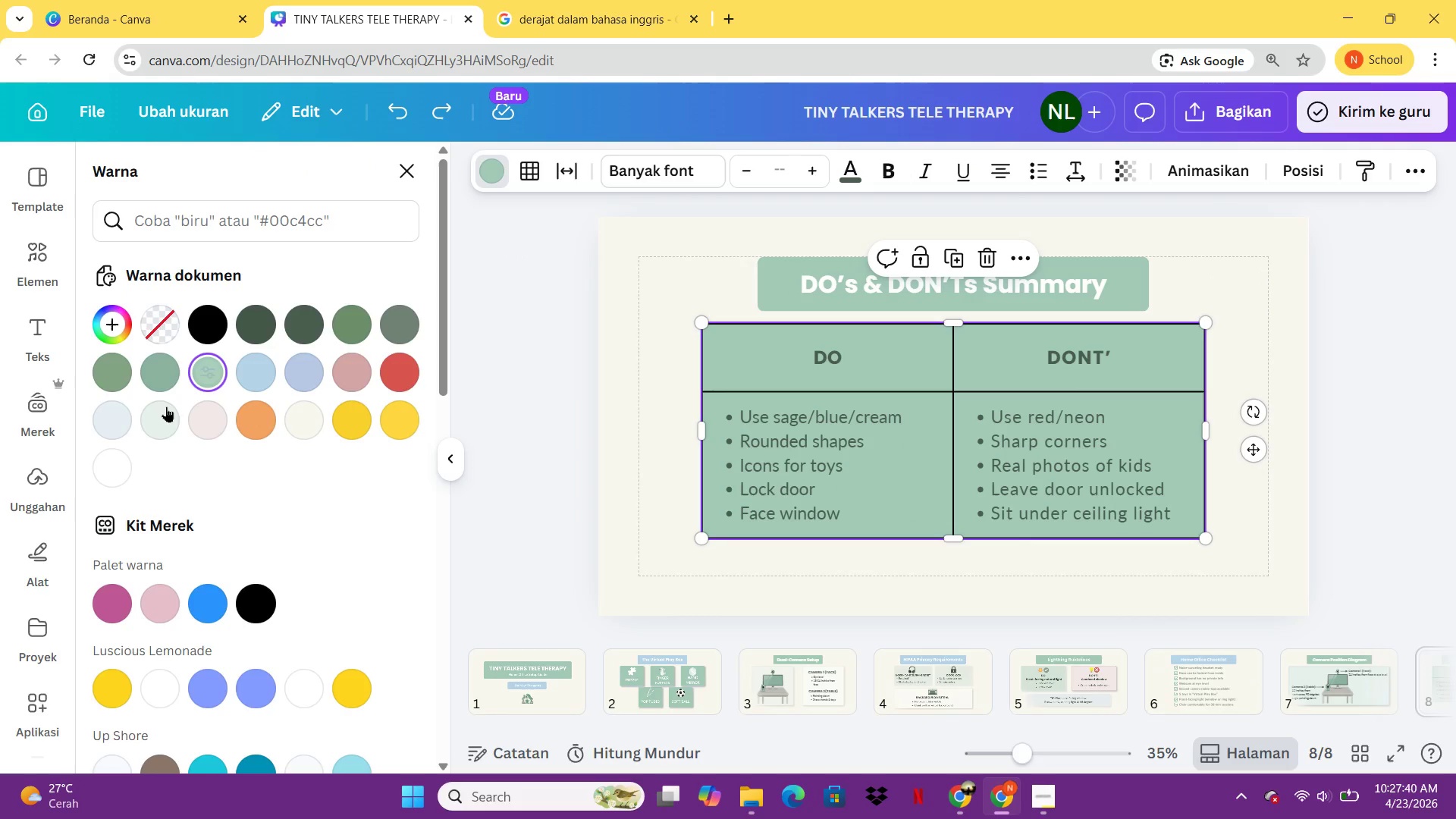 
left_click([160, 409])
 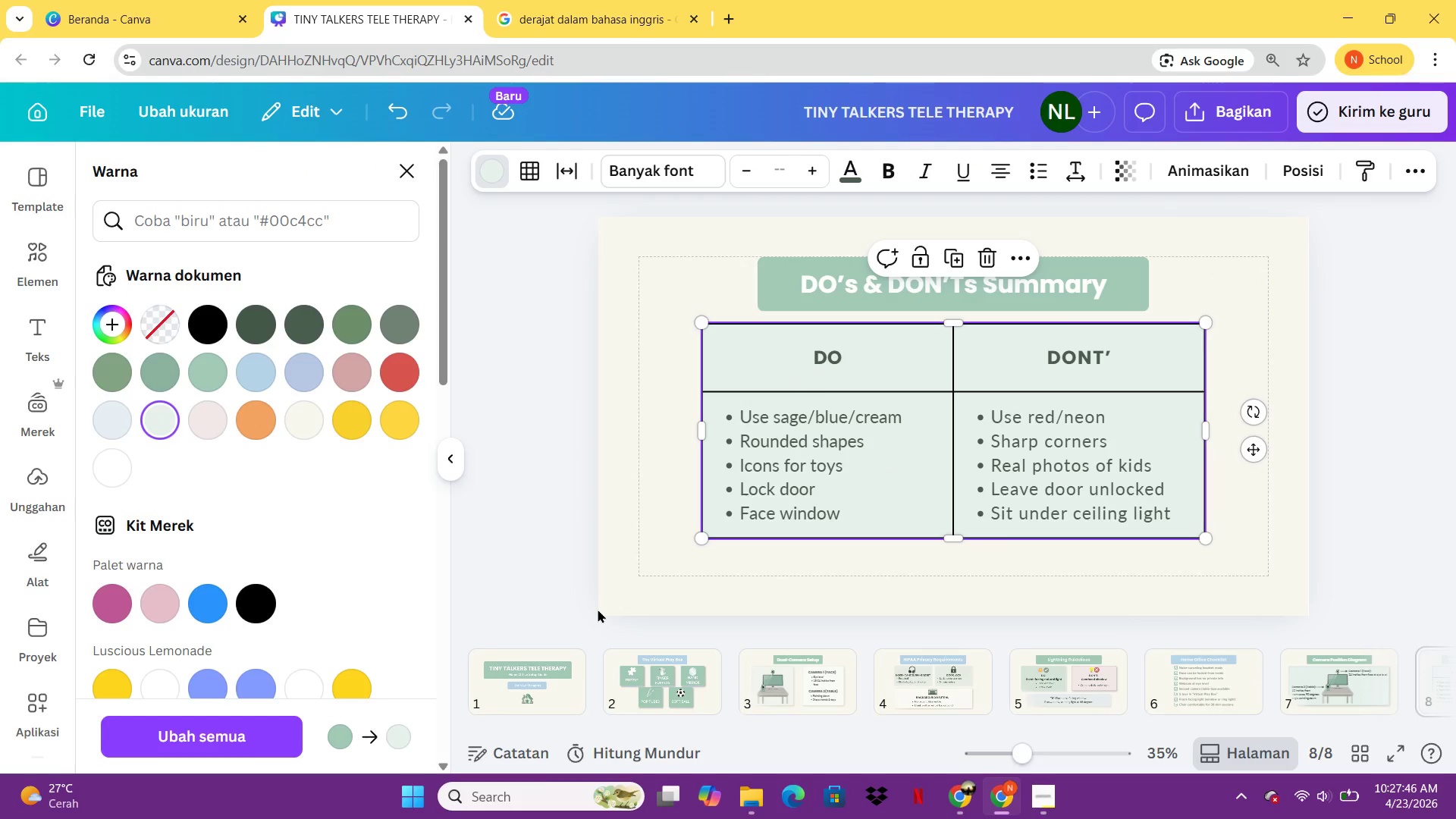 
wait(10.34)
 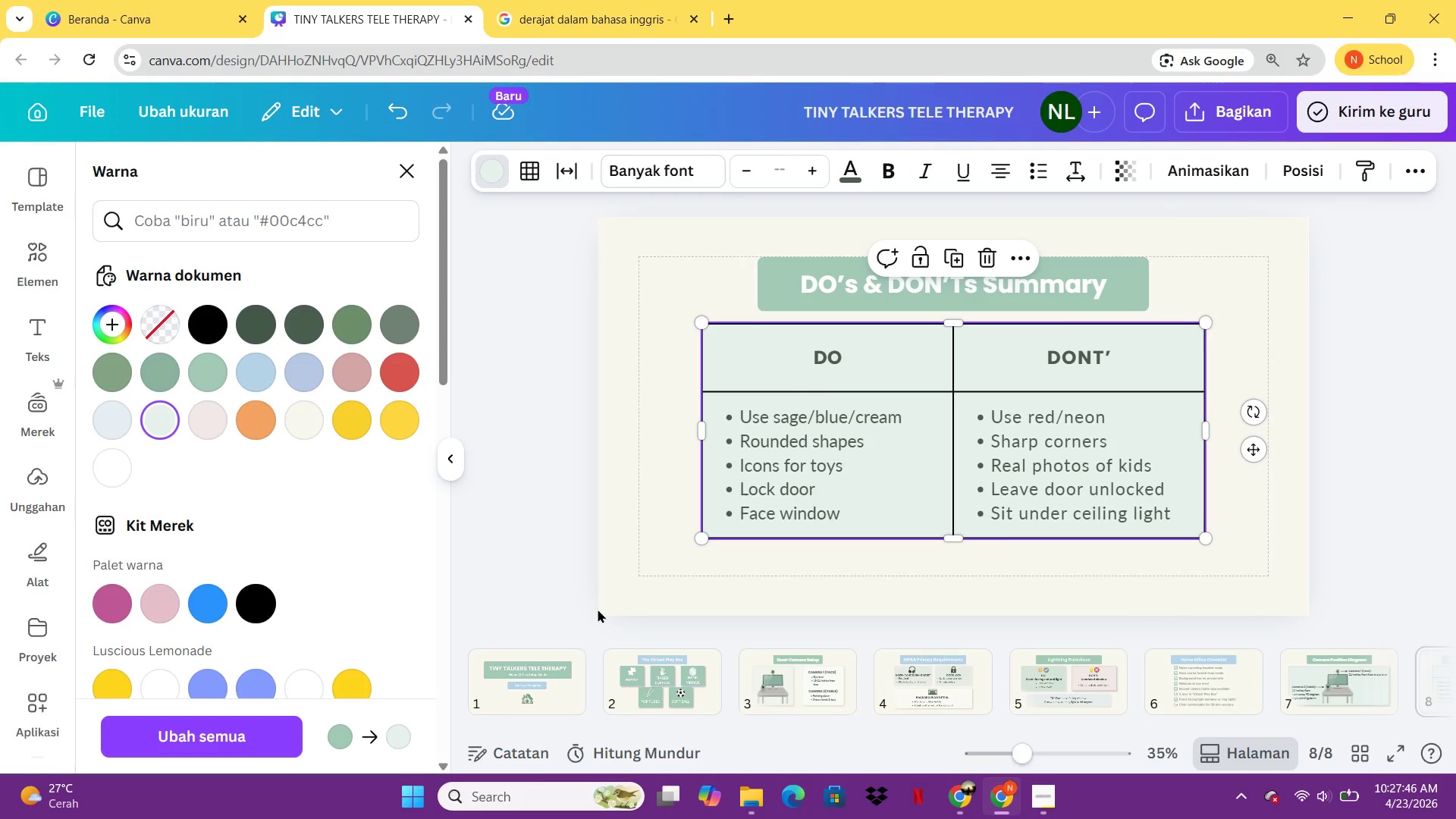 
left_click([1265, 413])
 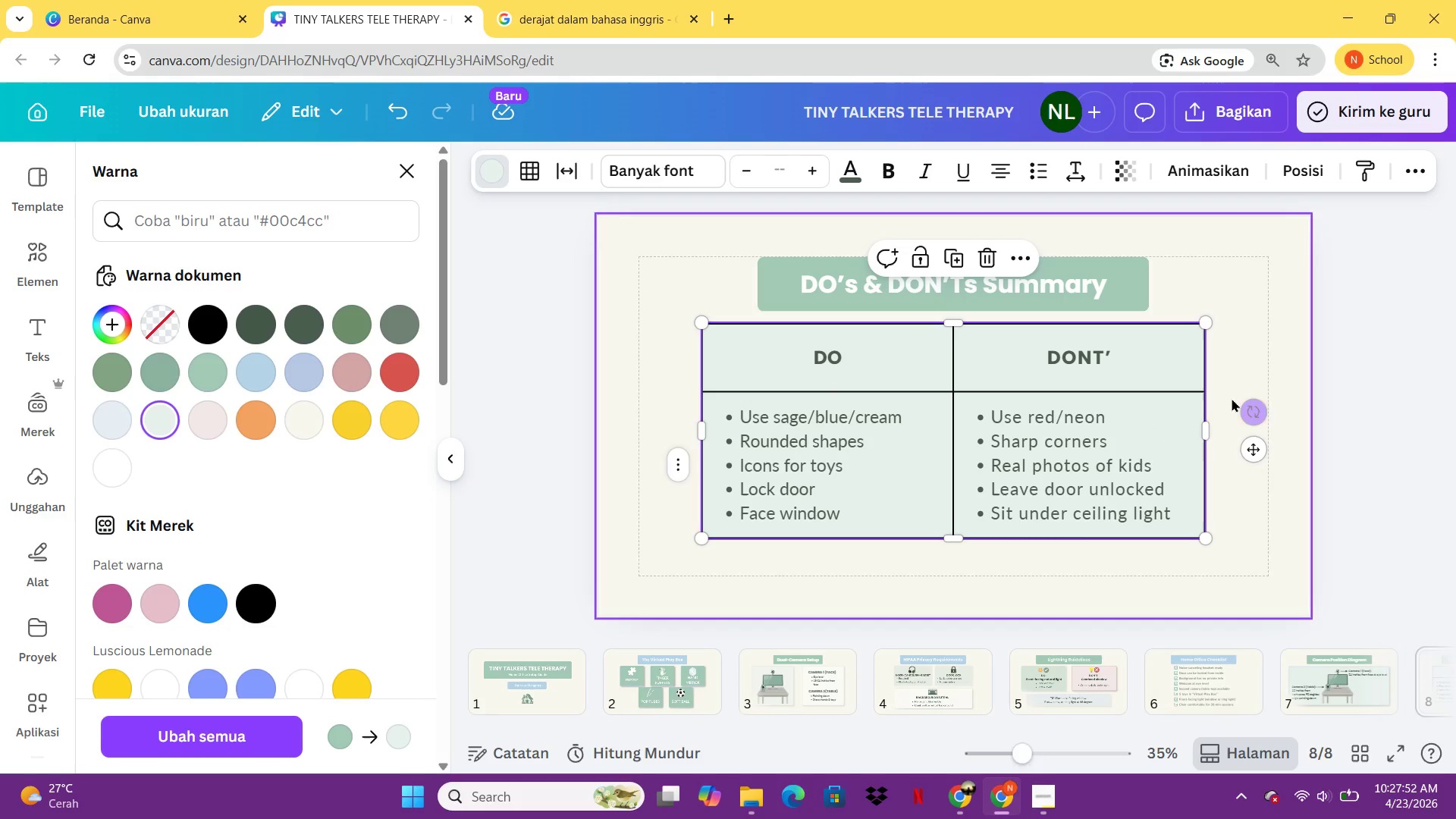 
left_click([1383, 318])
 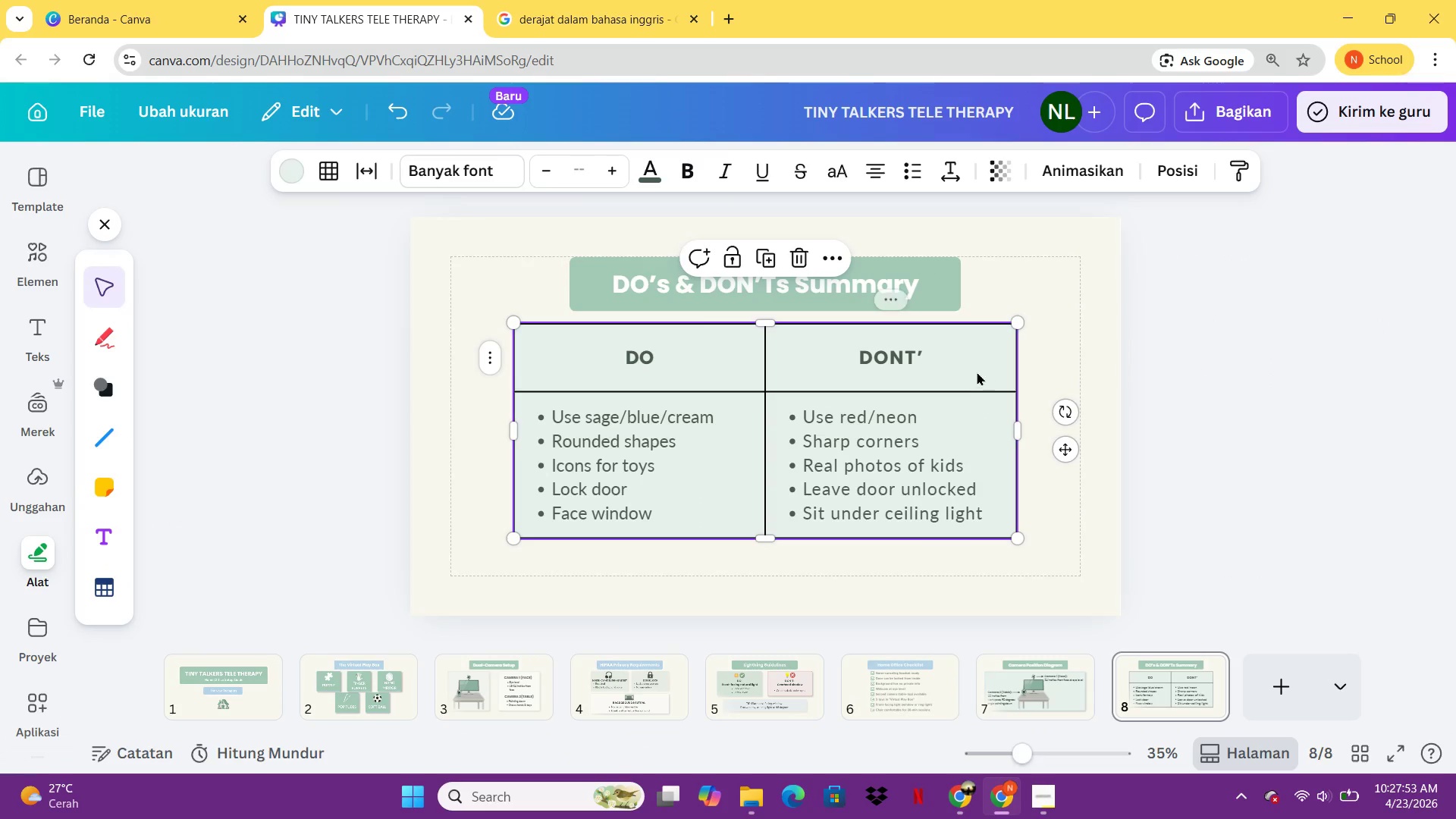 
left_click([971, 369])
 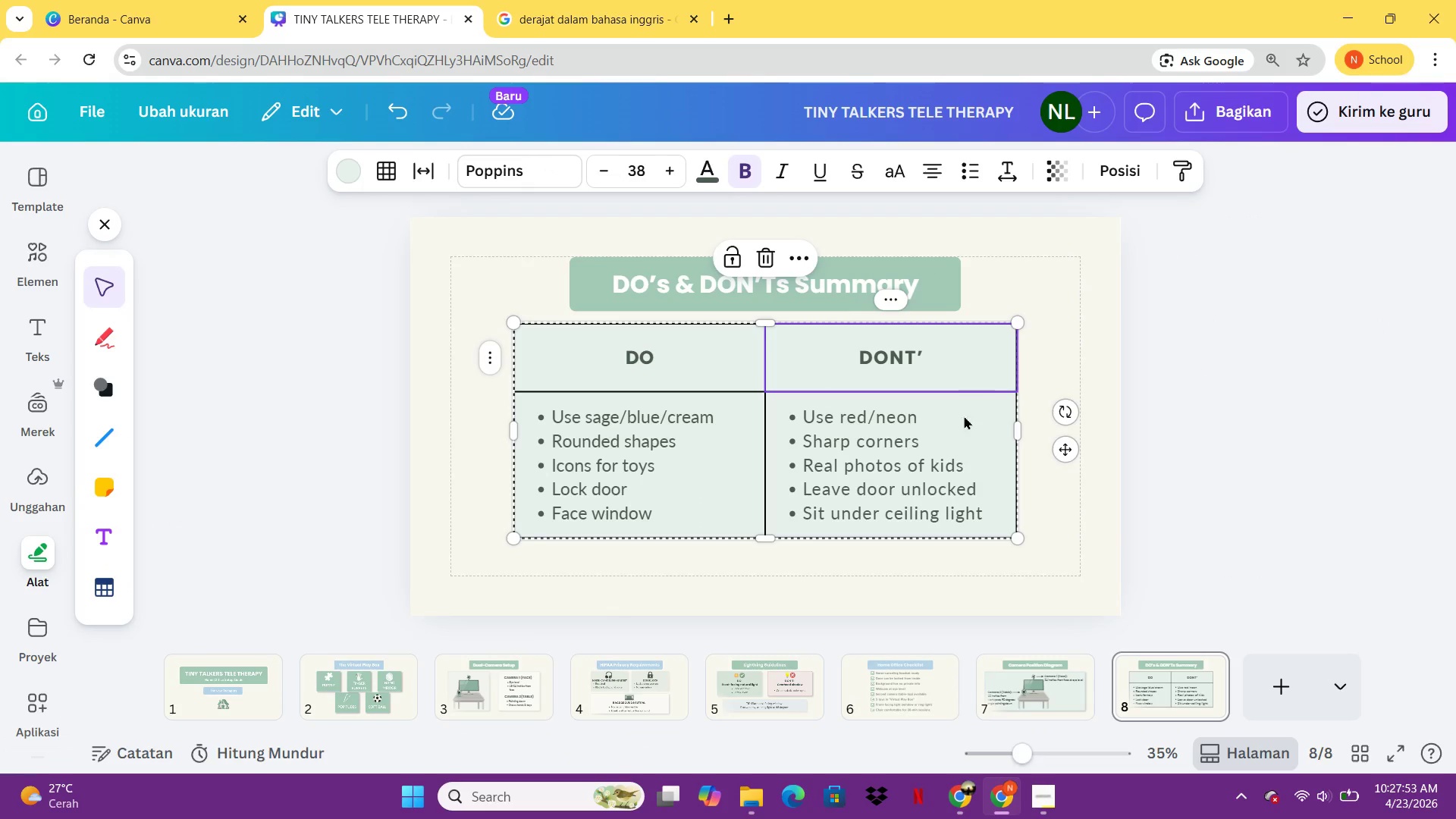 
hold_key(key=ShiftLeft, duration=0.64)
left_click([971, 445])
 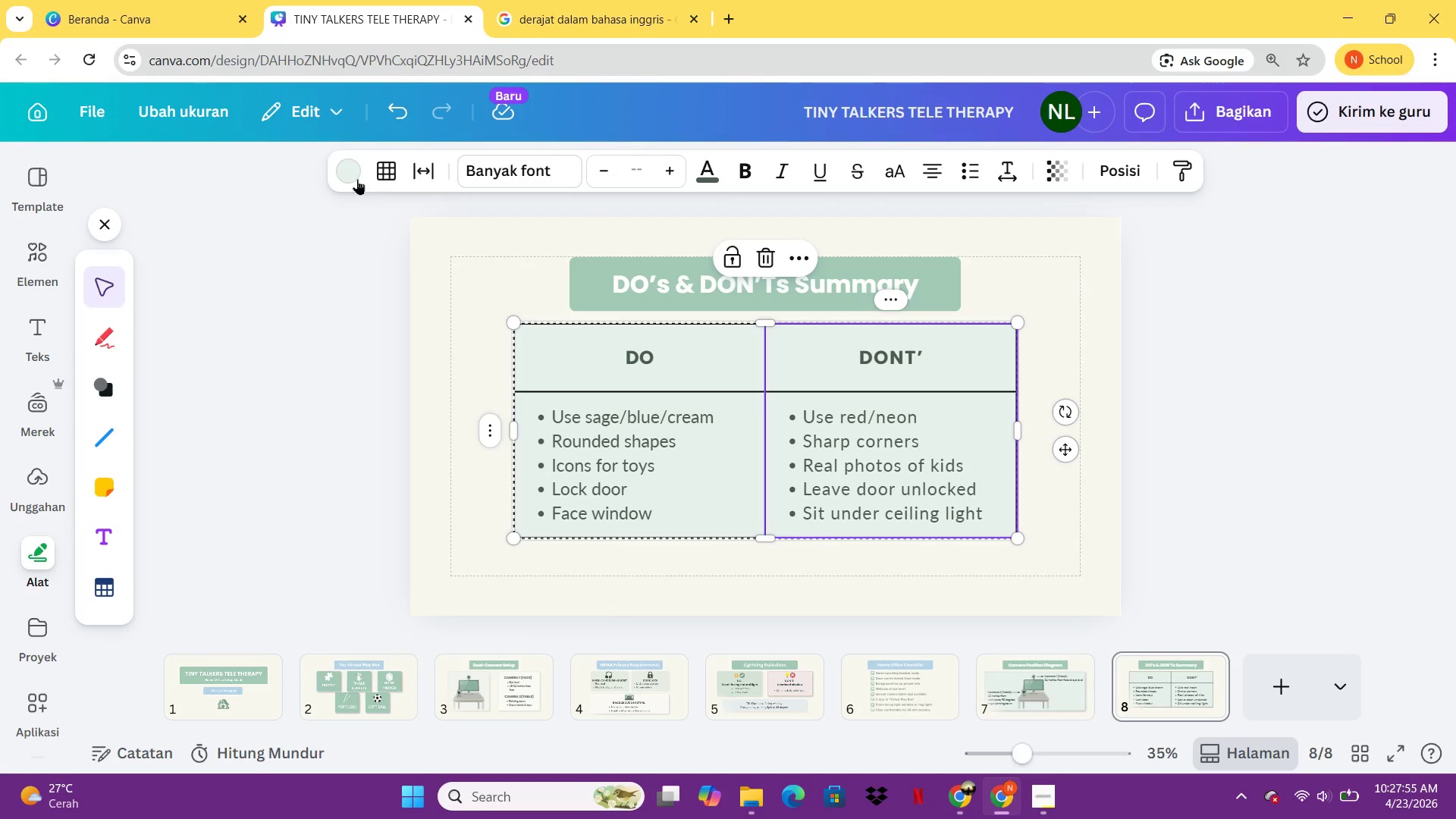 
left_click([338, 170])
 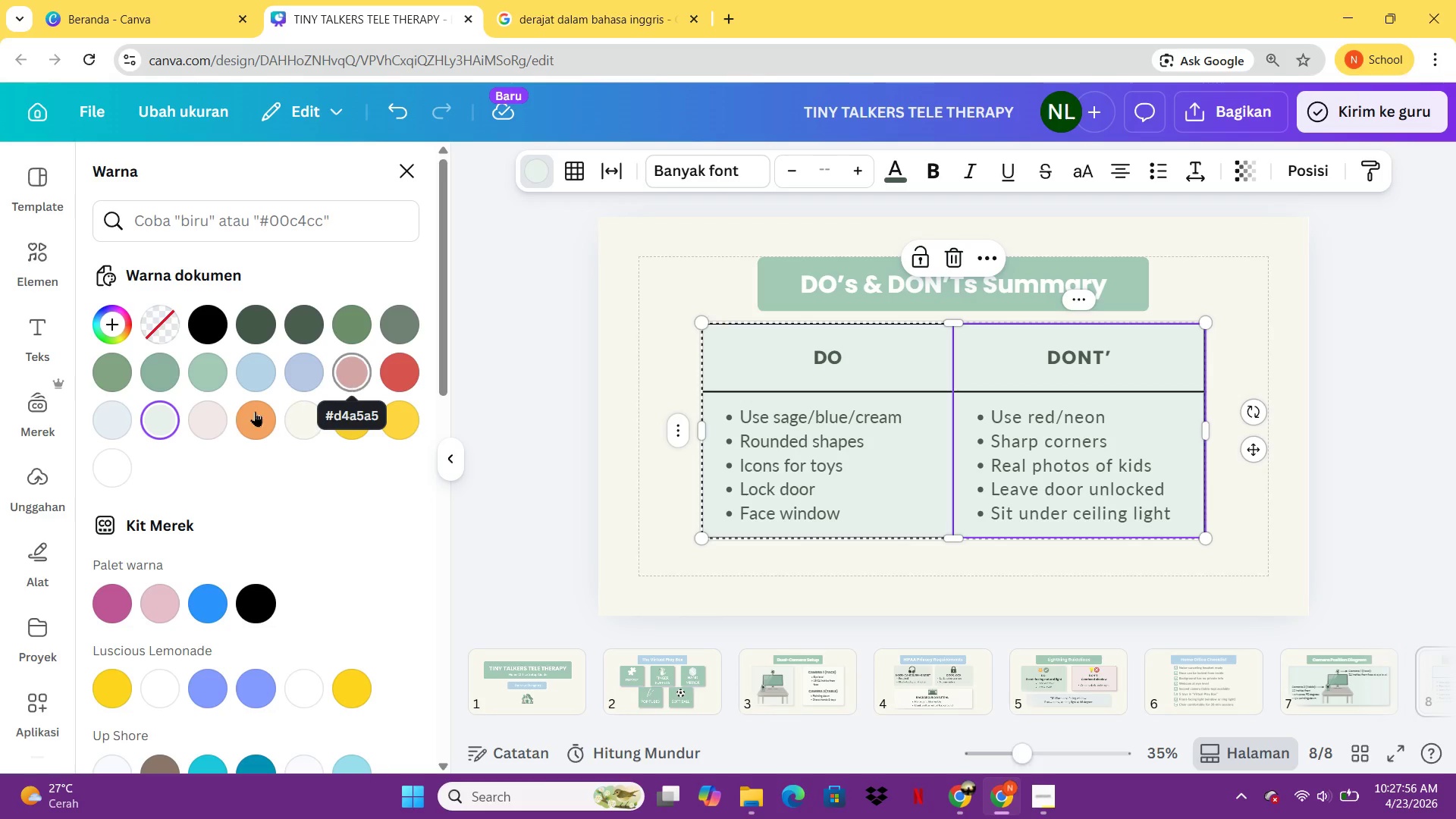 
left_click([224, 419])
 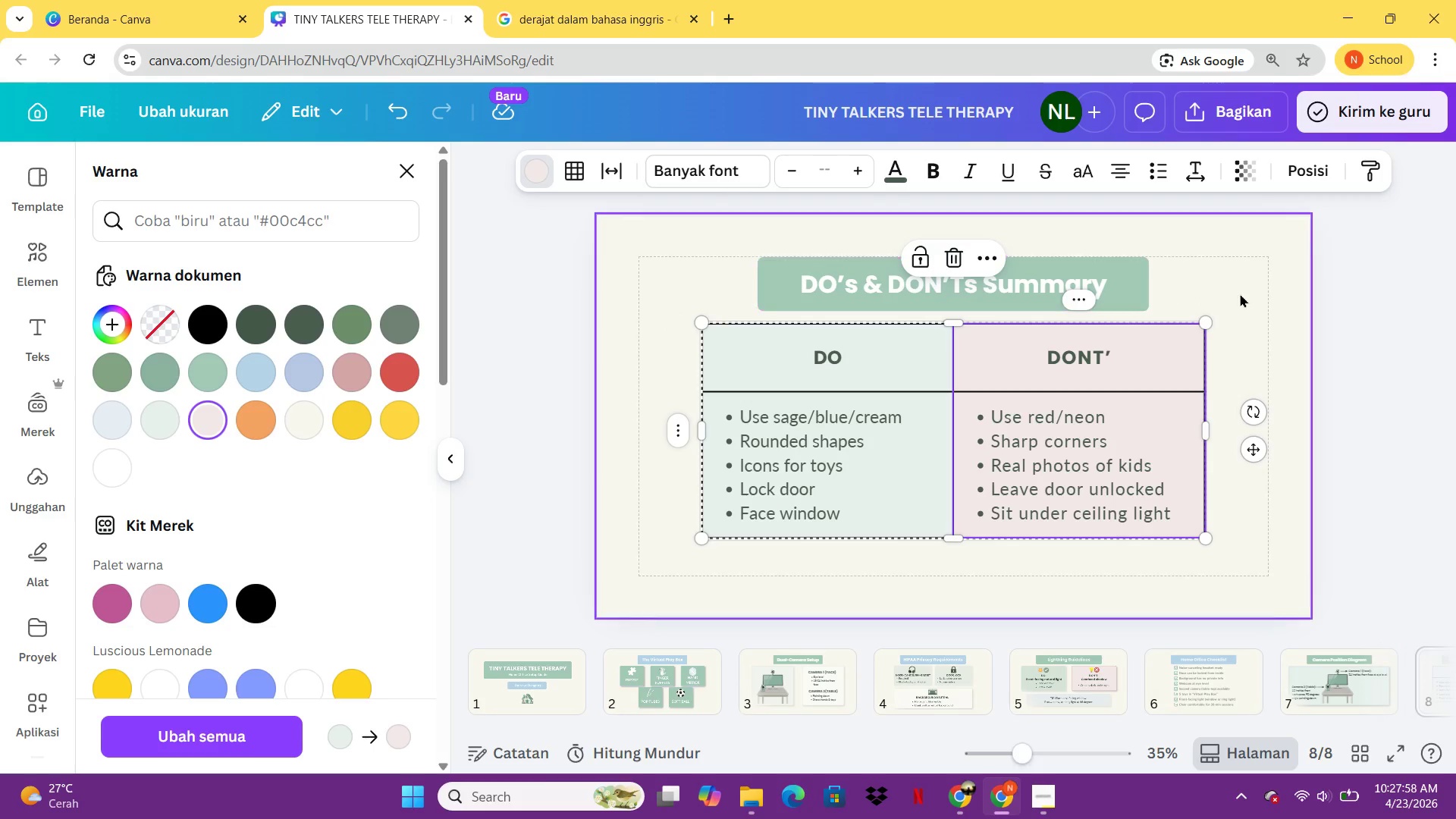 
left_click([1287, 297])
 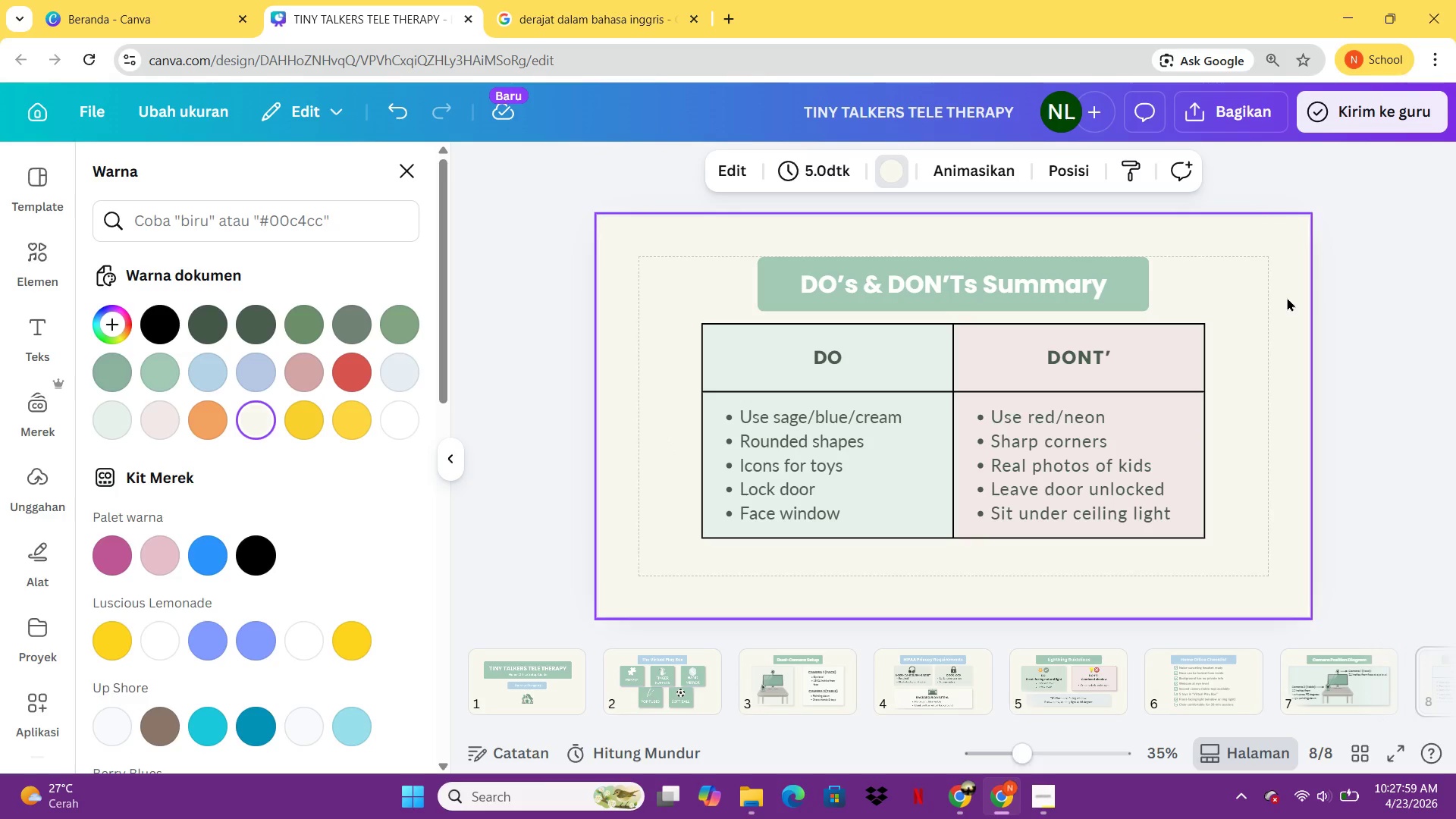 
left_click([1287, 297])
 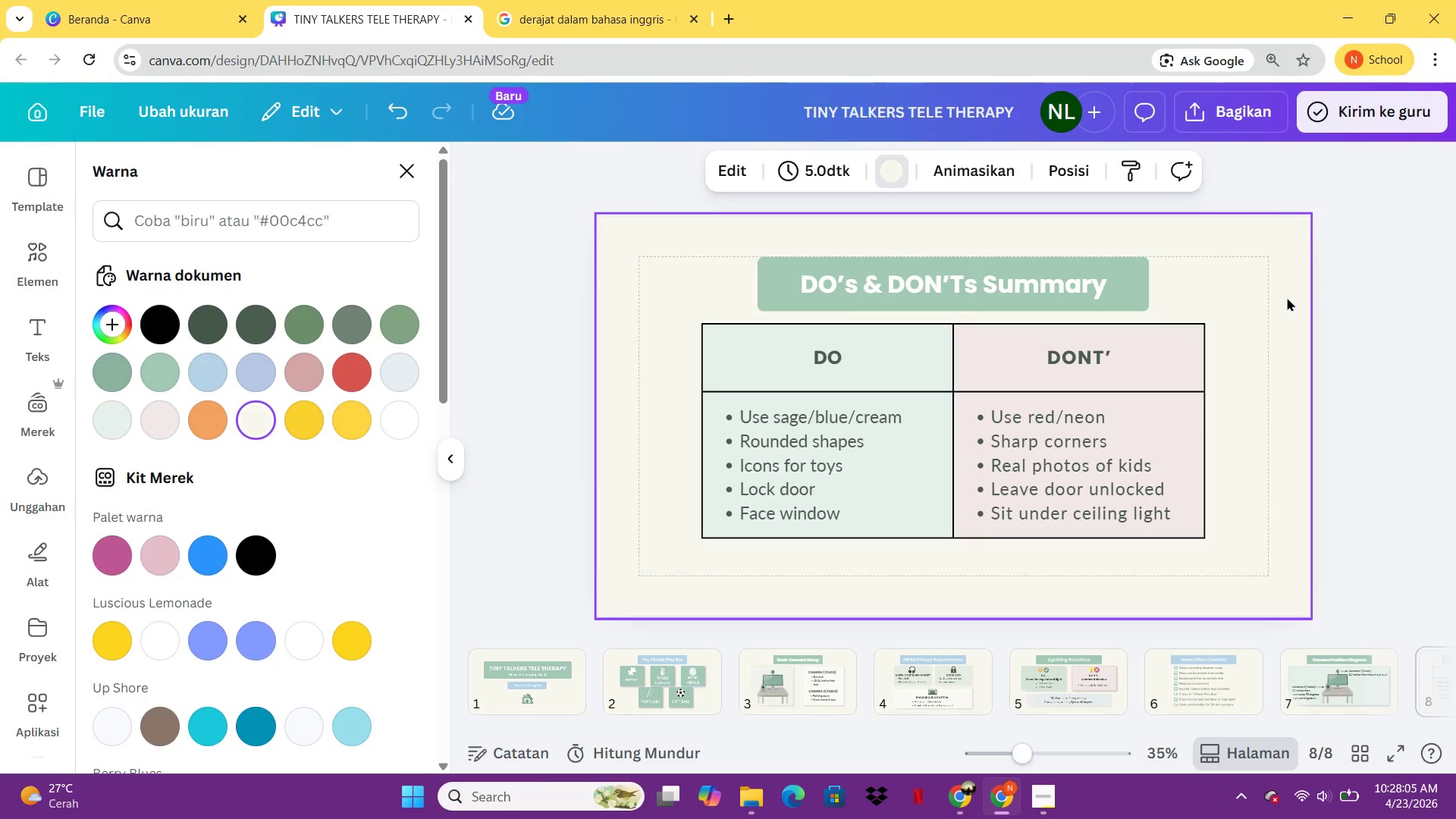 
wait(10.97)
 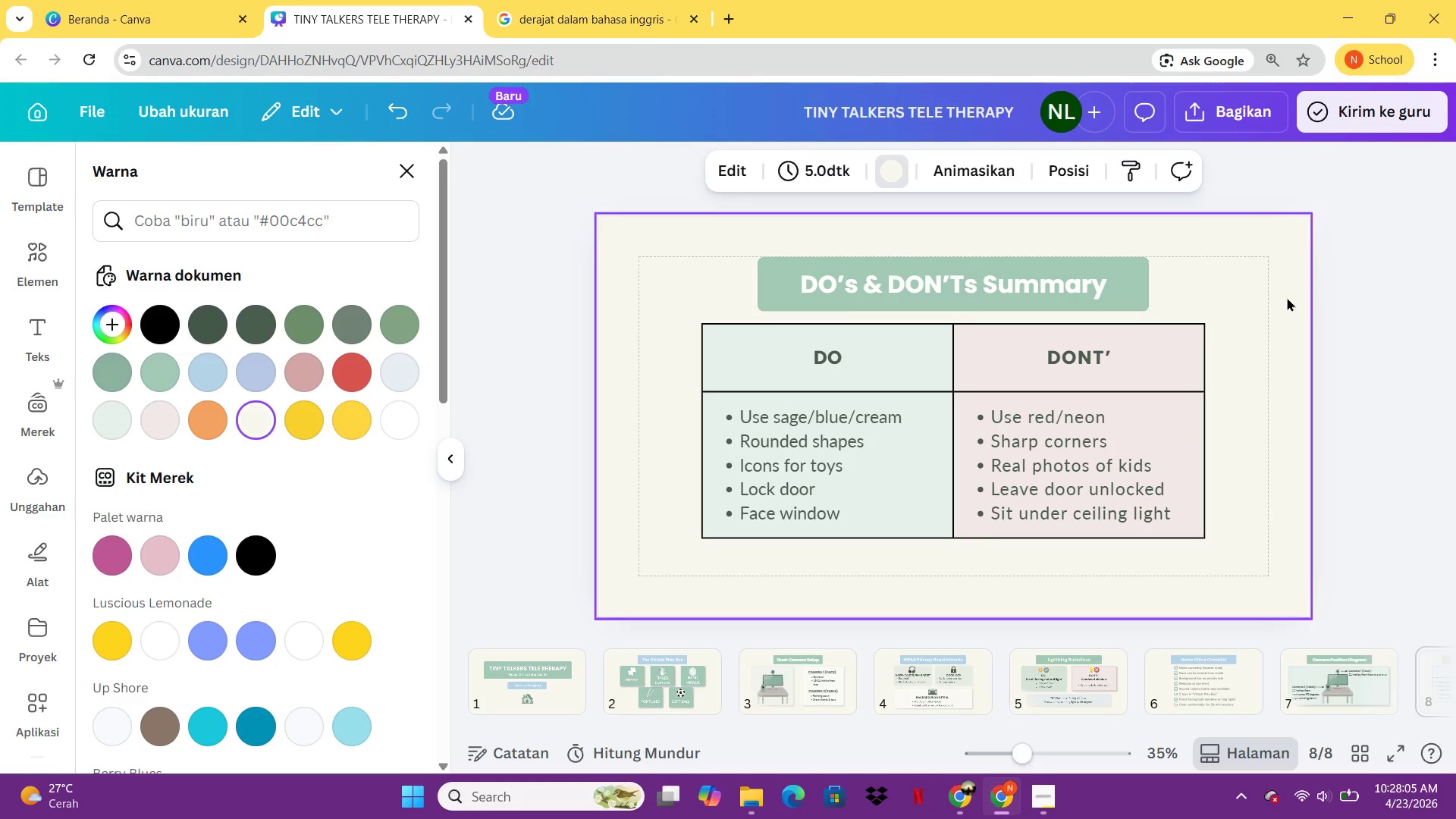 
left_click([1062, 695])
 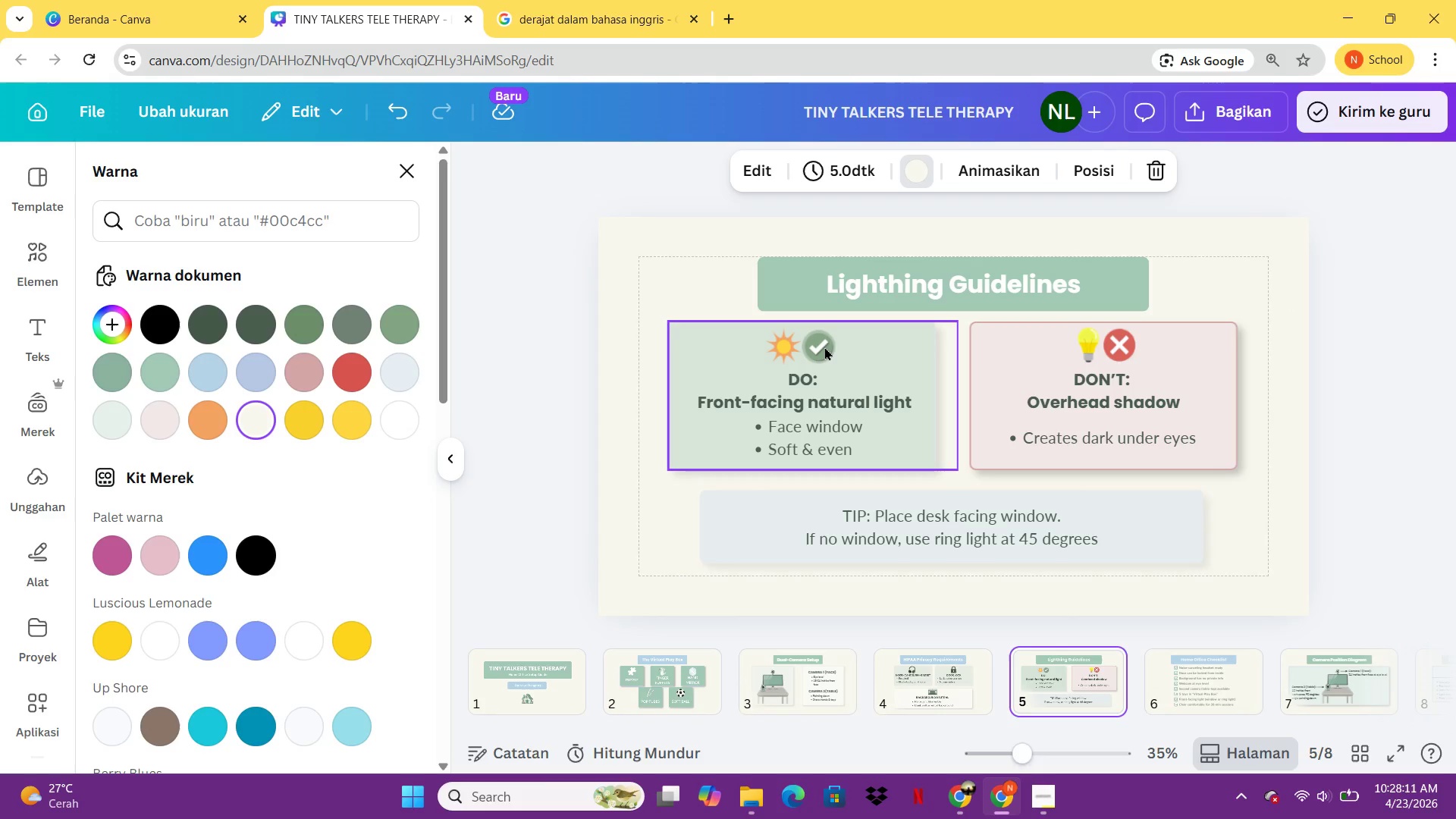 
left_click([827, 347])
 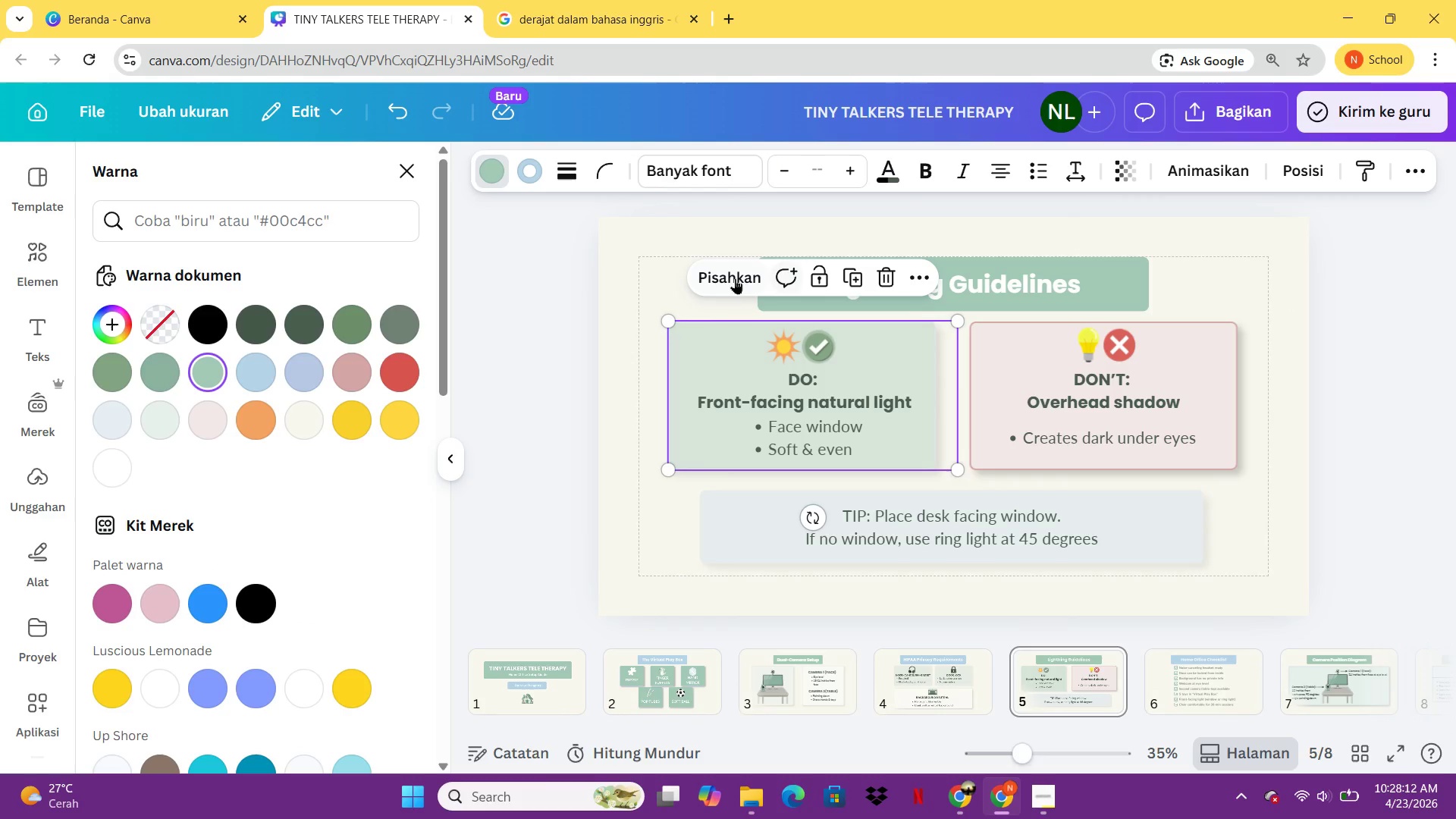 
left_click([729, 278])
 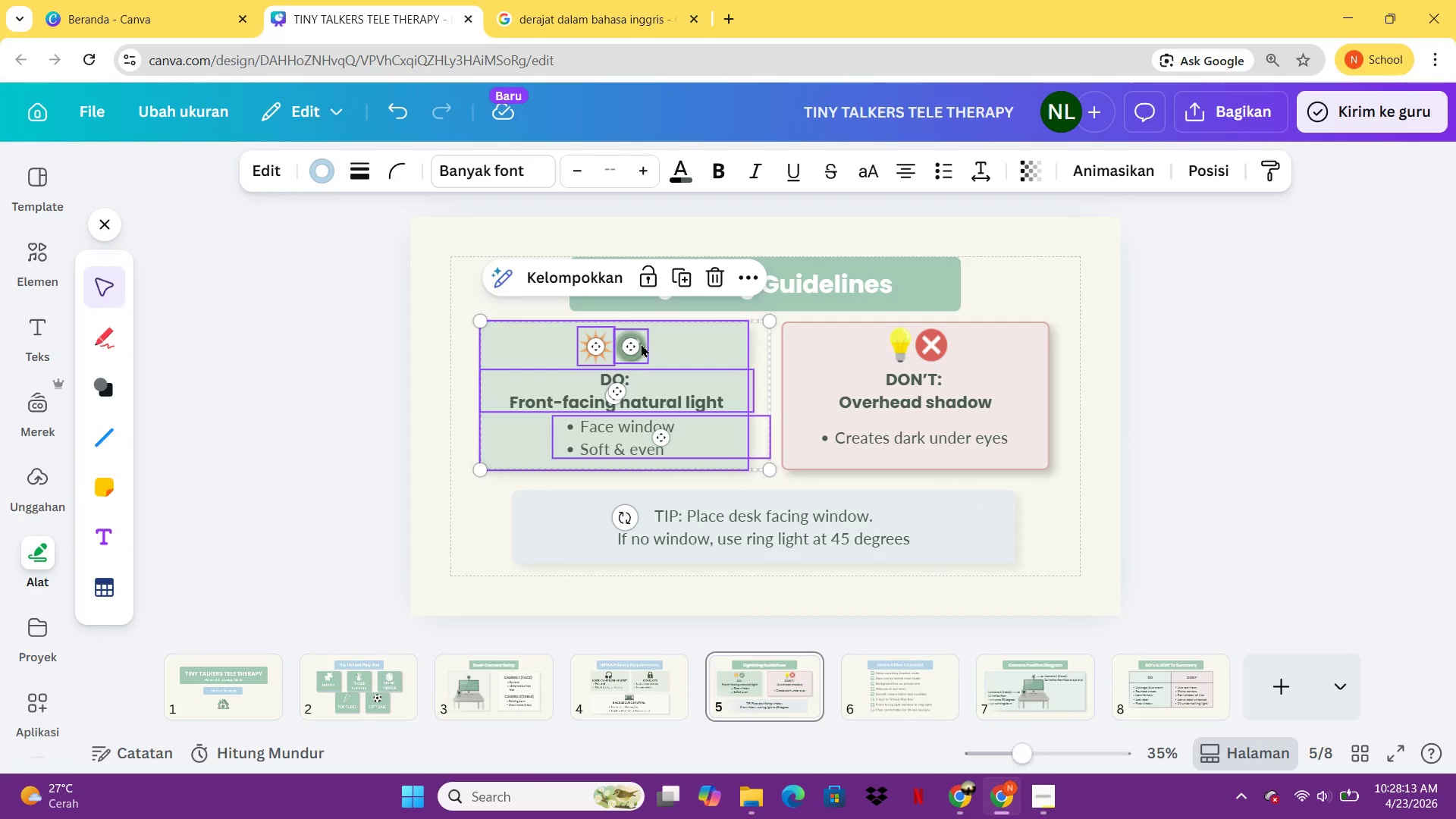 
left_click([639, 344])
 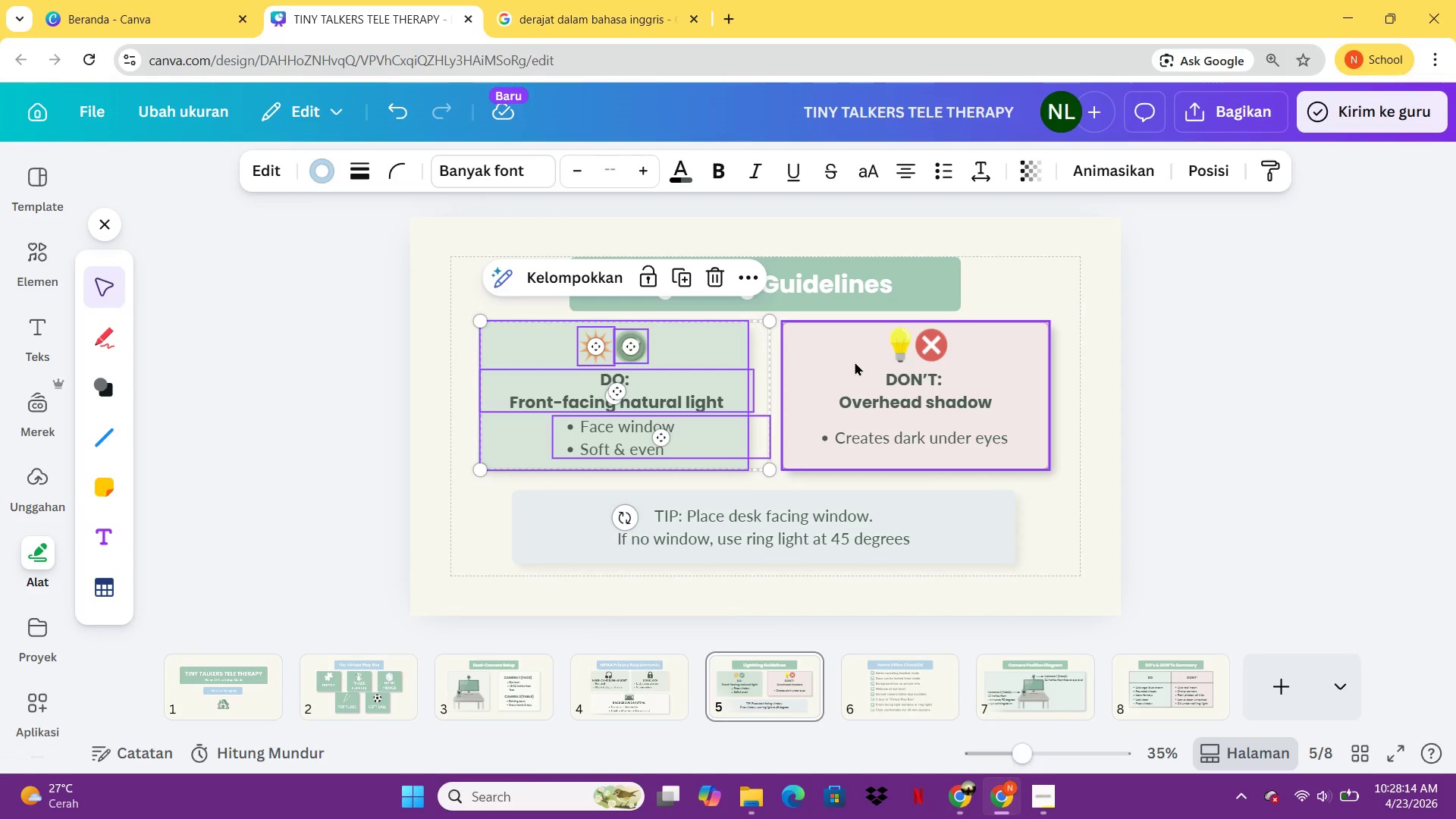 
left_click([856, 362])
 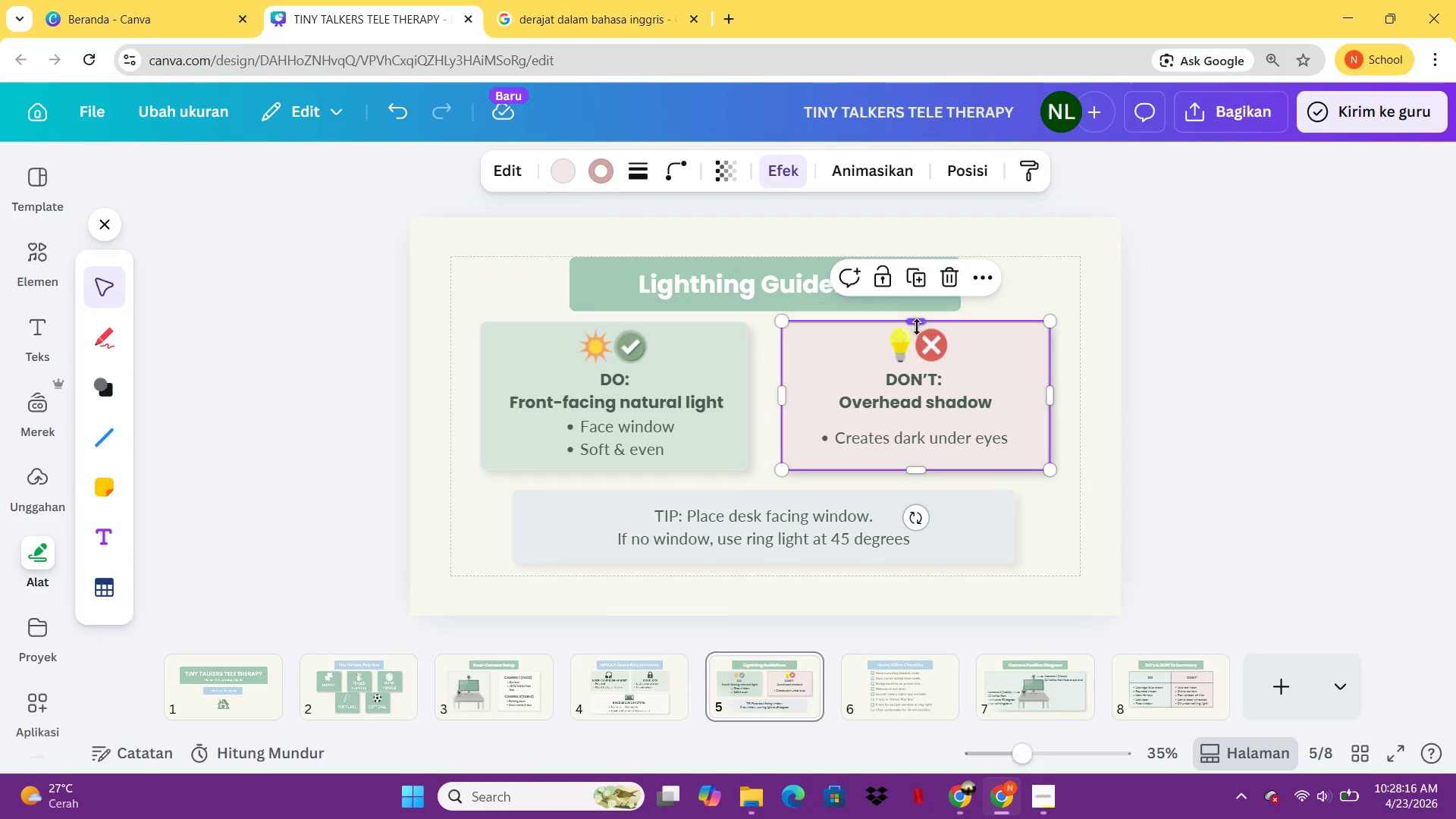 
left_click([928, 357])
 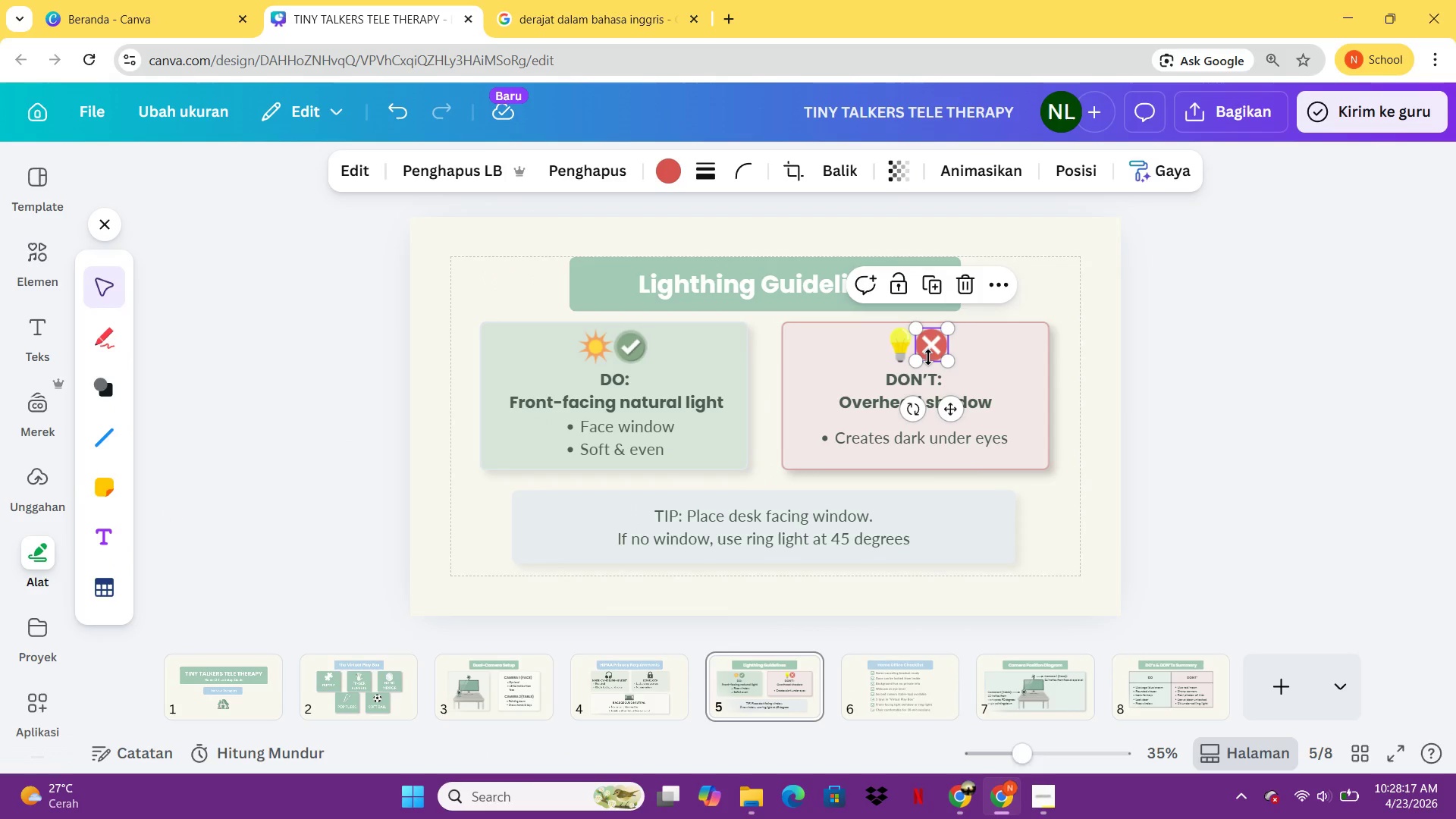 
key(Control+C)
 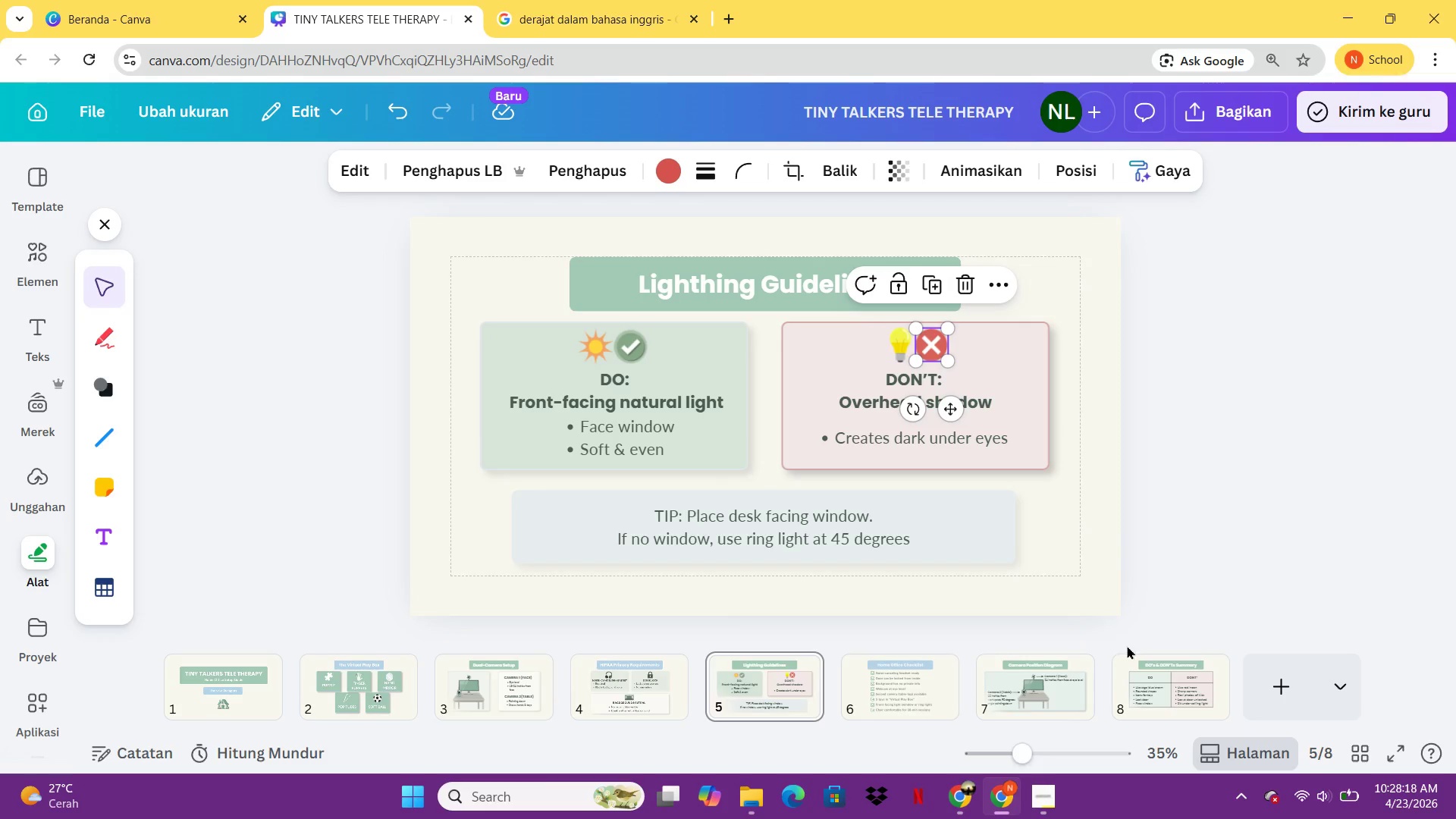 
left_click([1153, 673])
 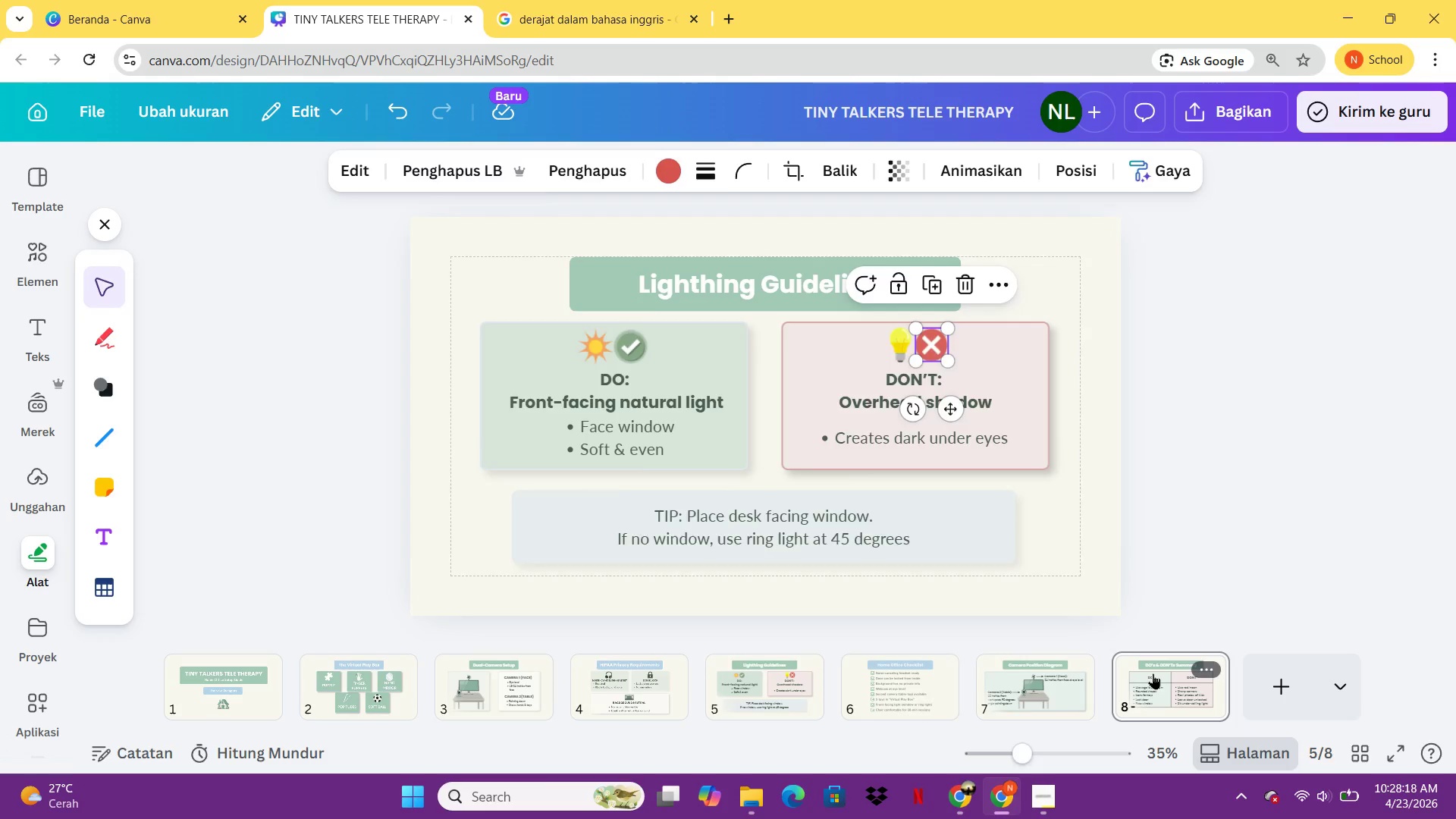 
key(Control+V)
 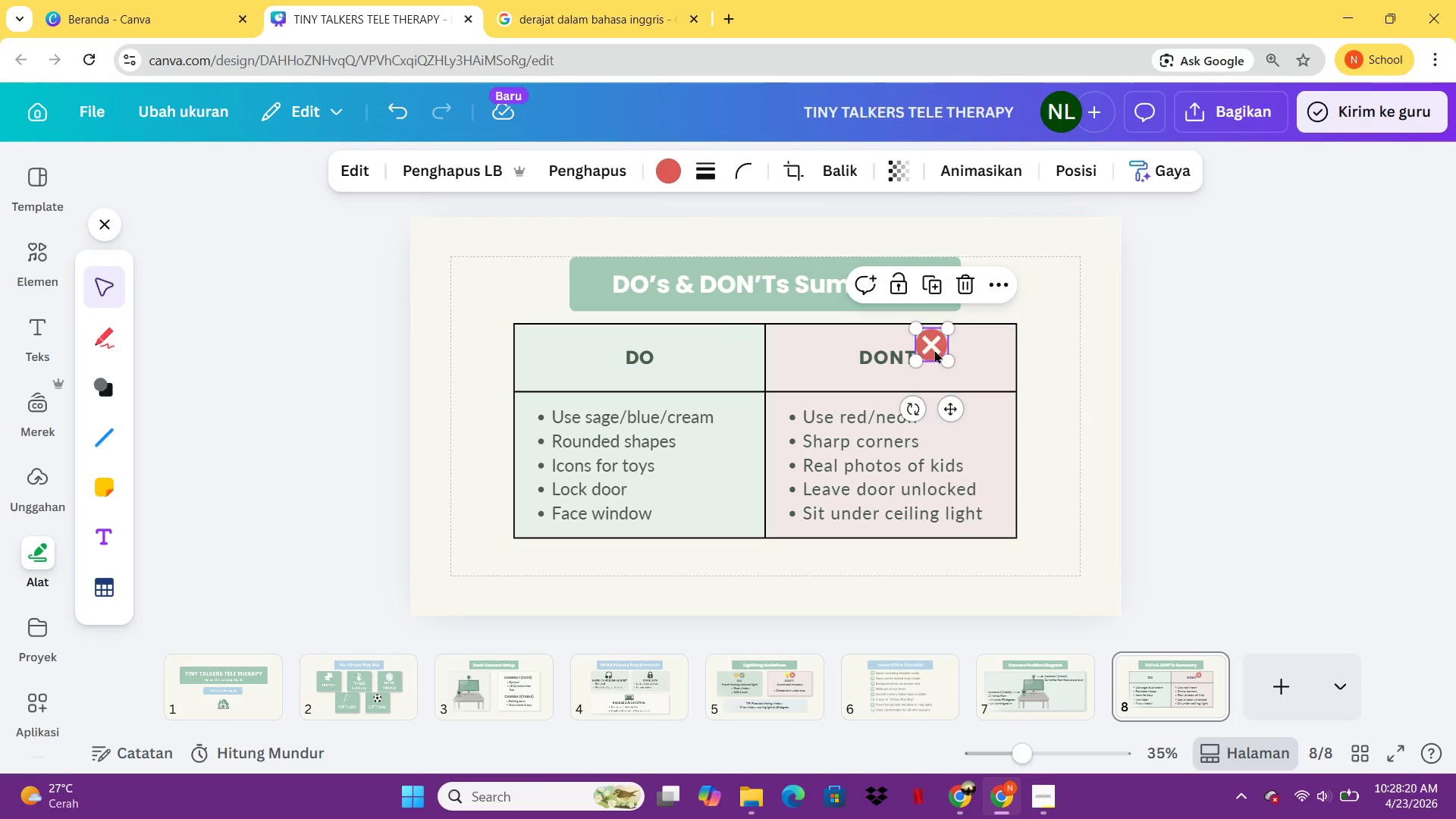 
left_click_drag(start_coordinate=[934, 350], to_coordinate=[835, 365])
 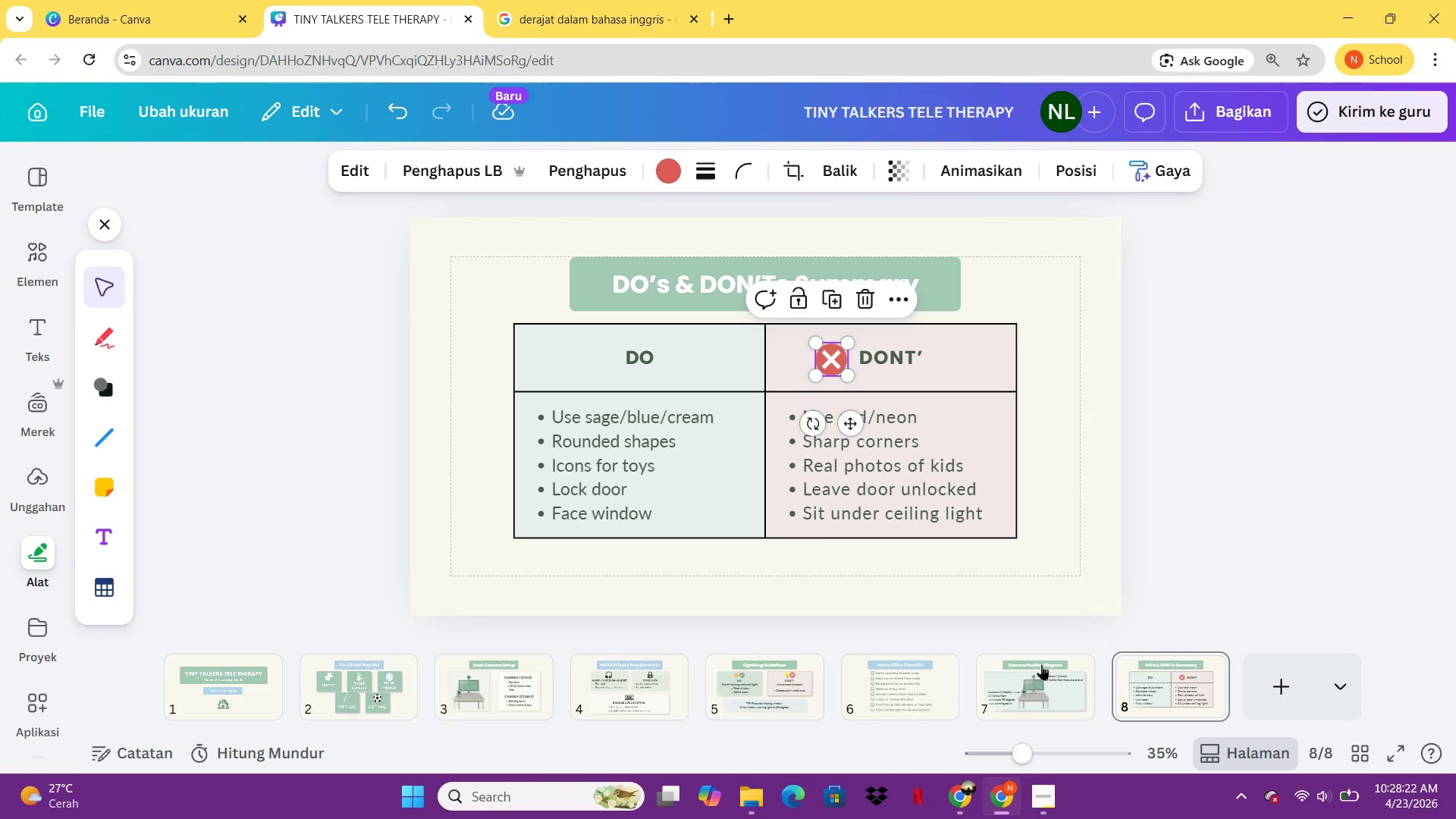 
left_click([1047, 667])
 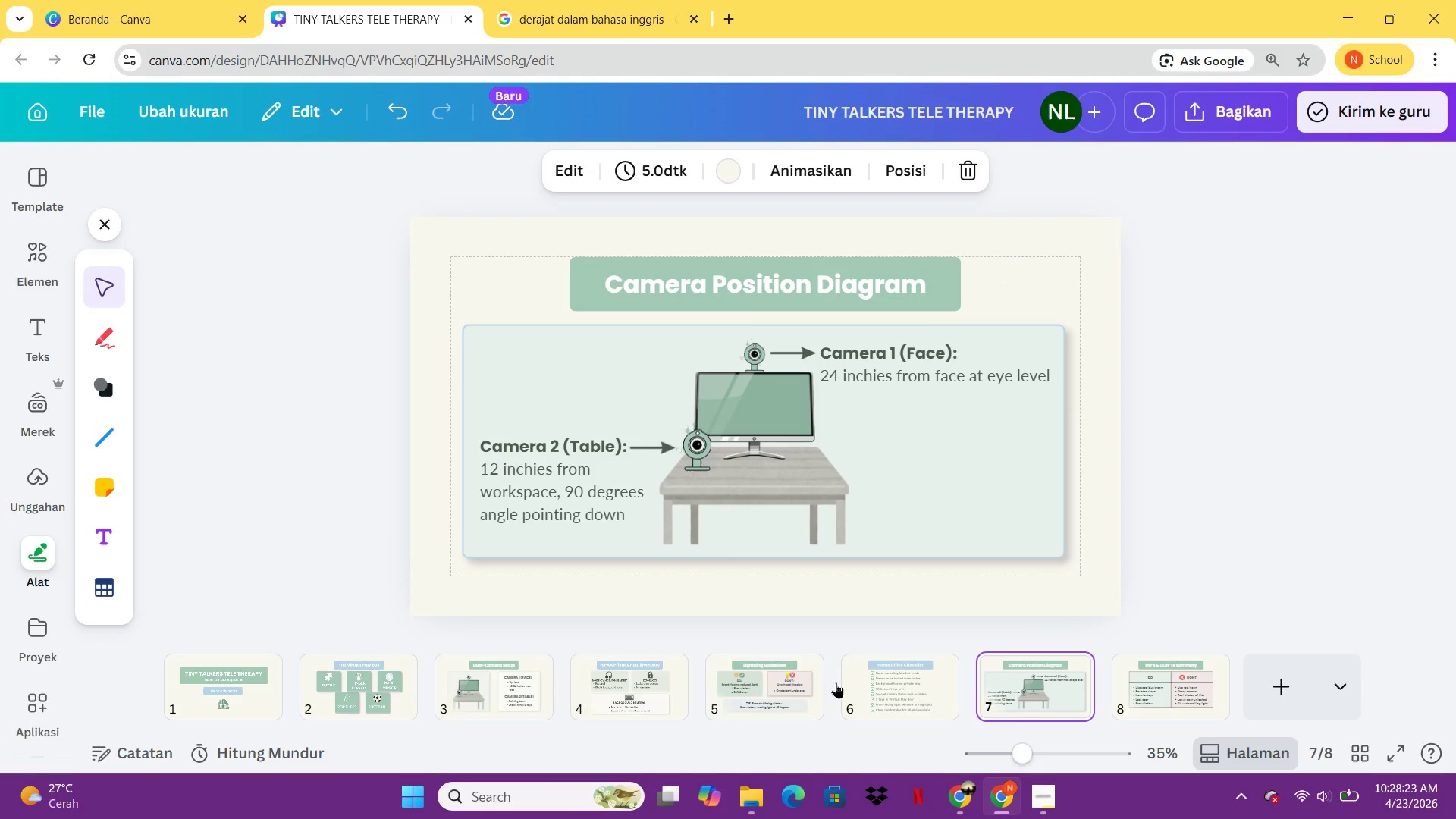 
left_click([752, 685])
 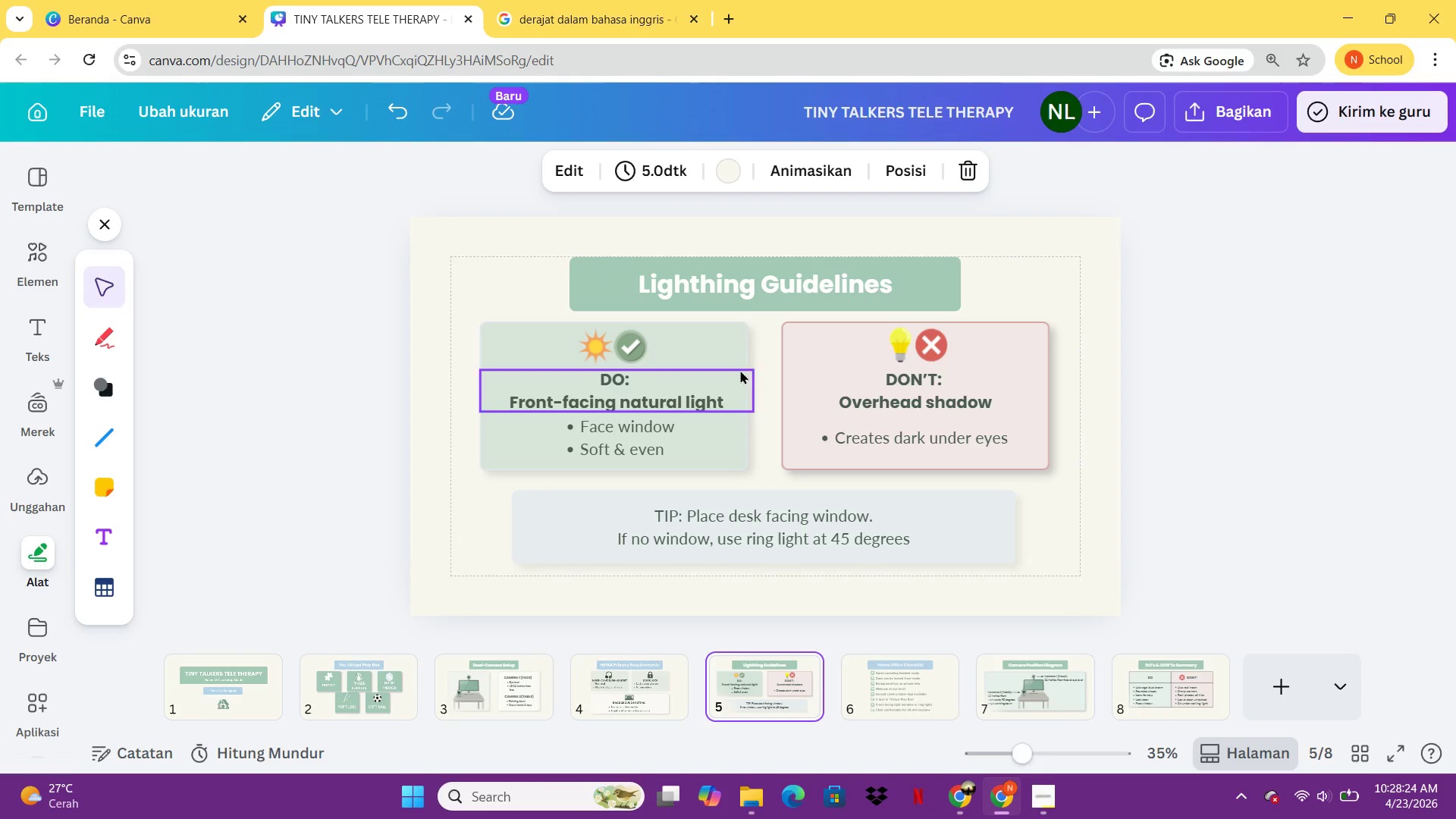 
left_click([676, 344])
 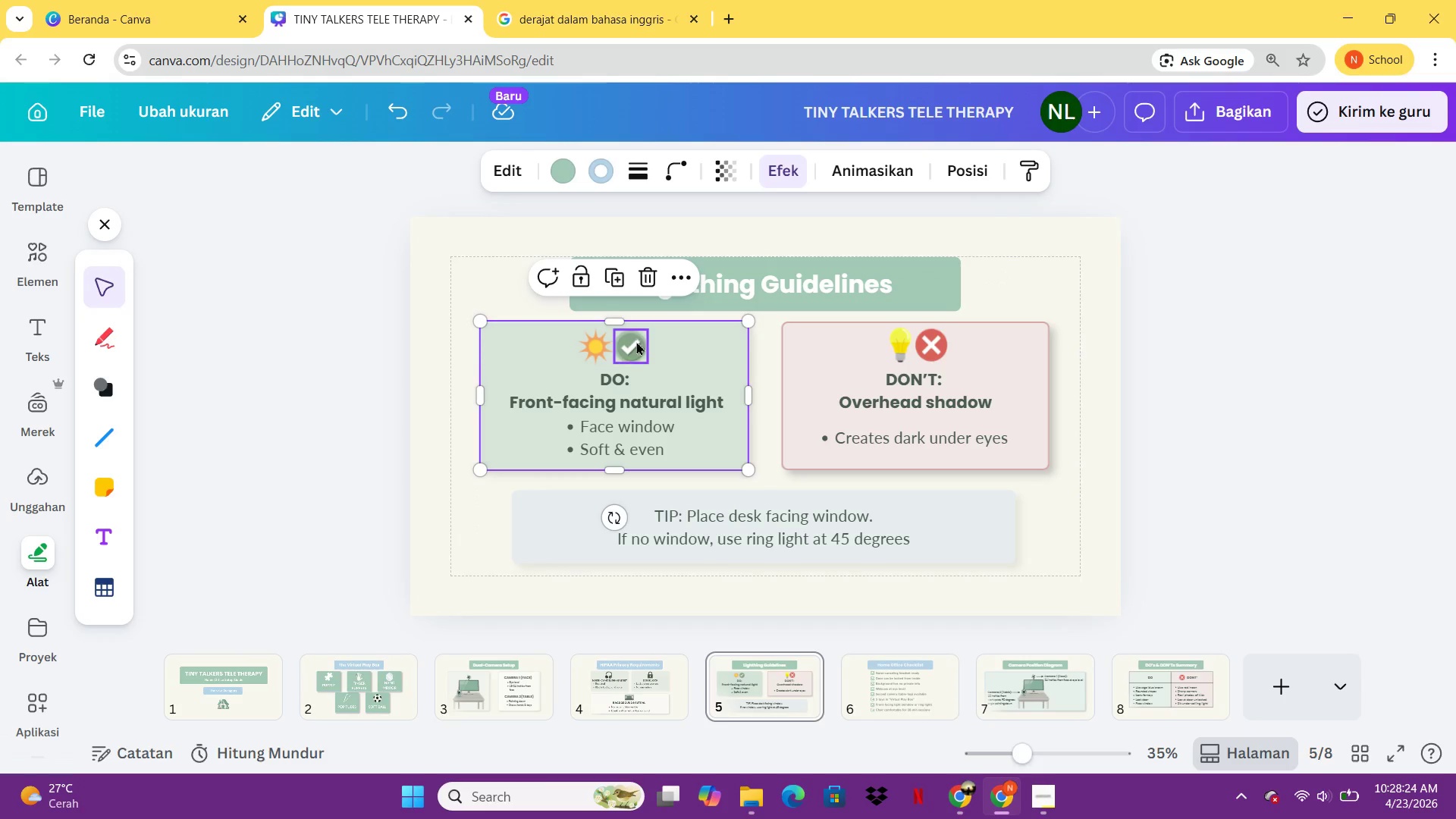 
left_click([635, 342])
 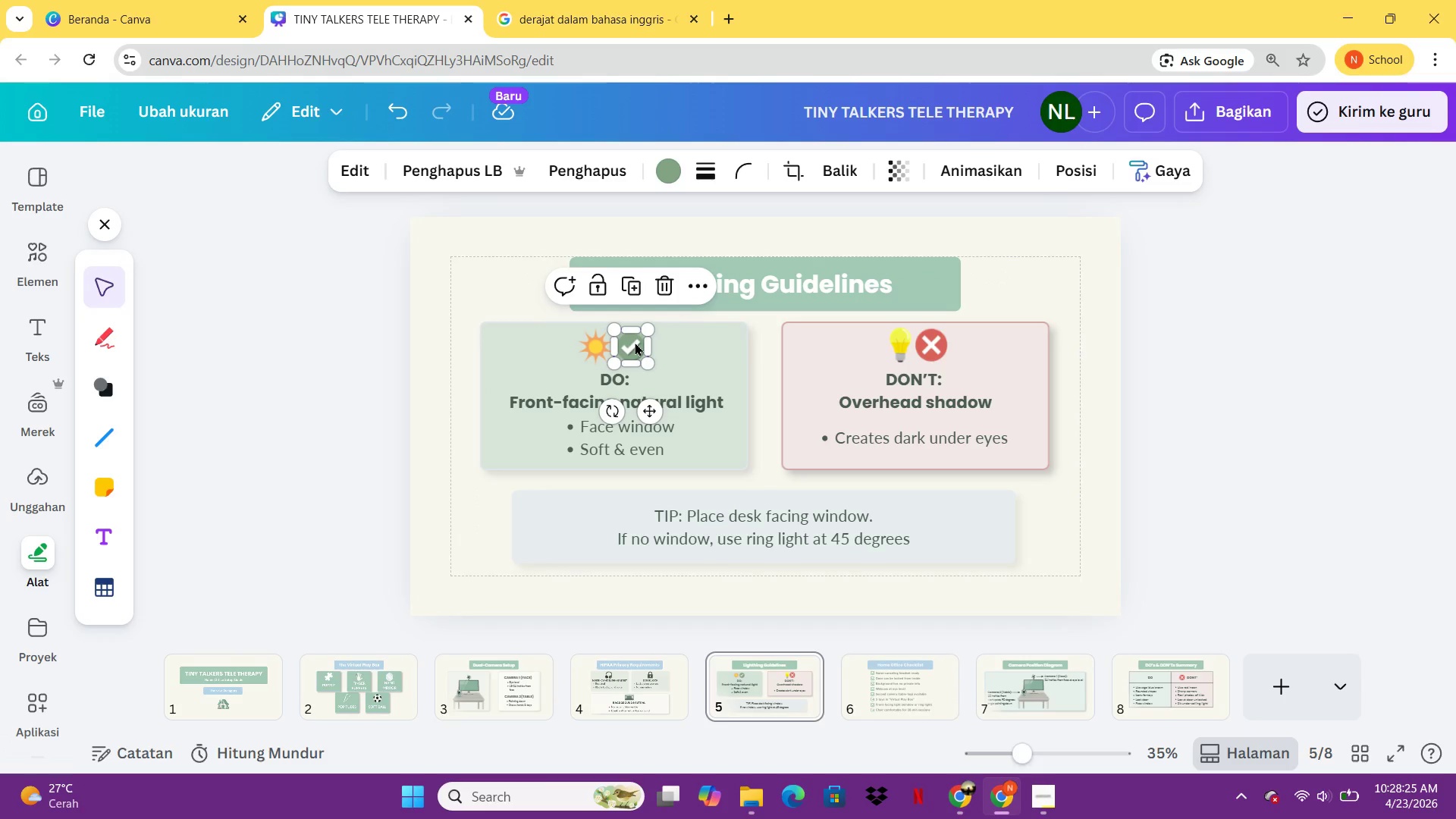 
key(Control+ControlLeft)
 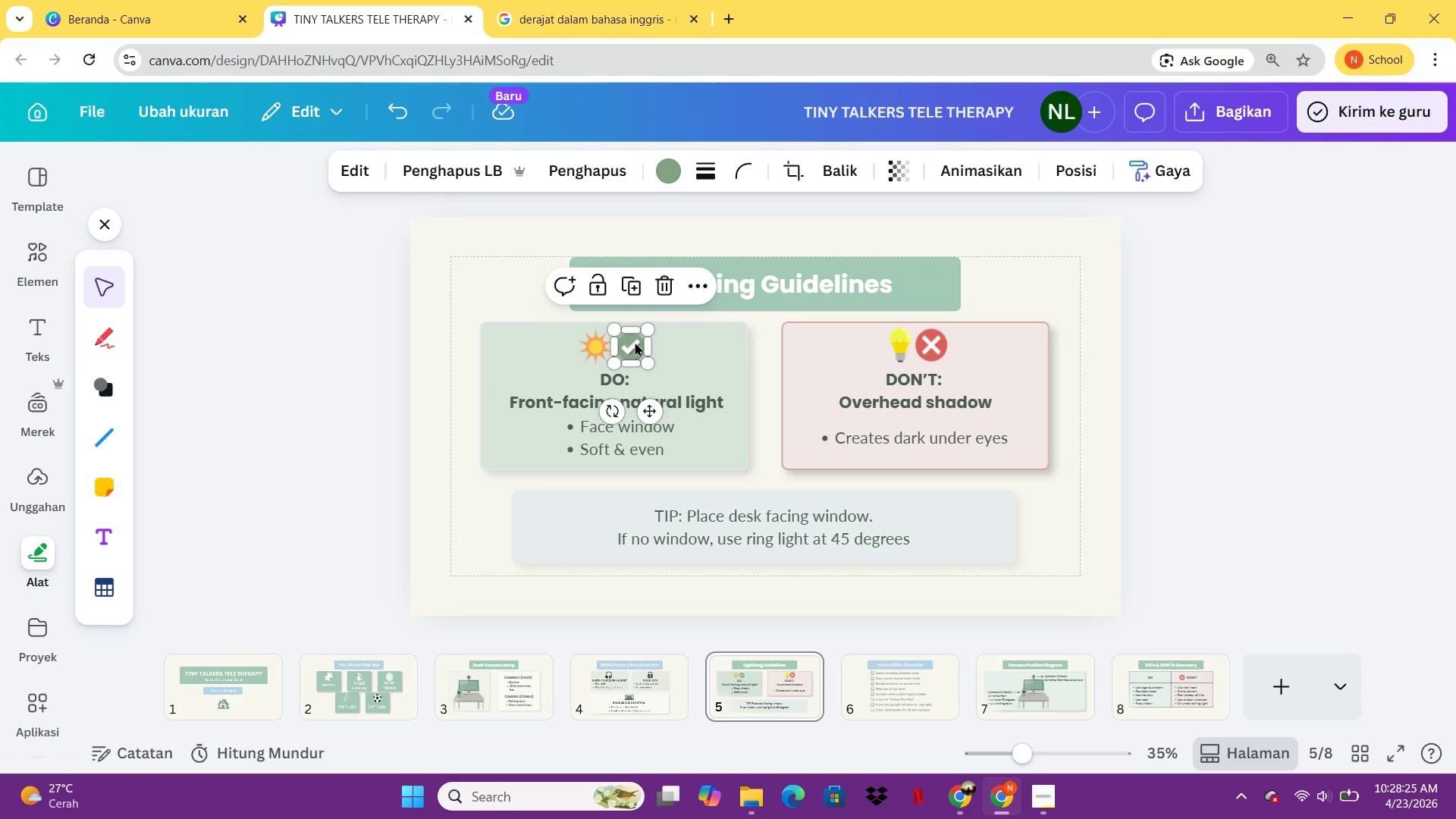 
key(Control+C)
 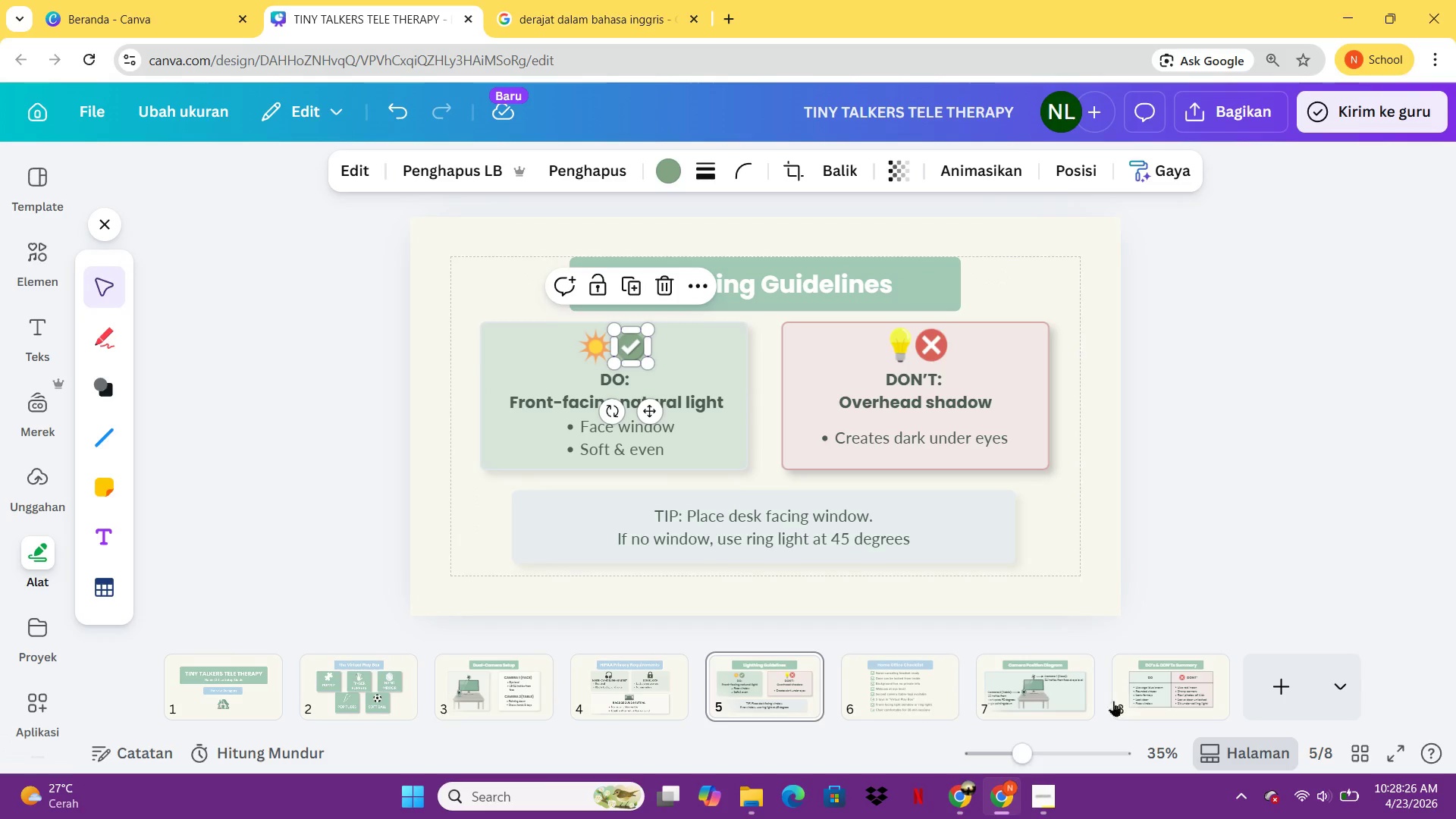 
left_click([1187, 690])
 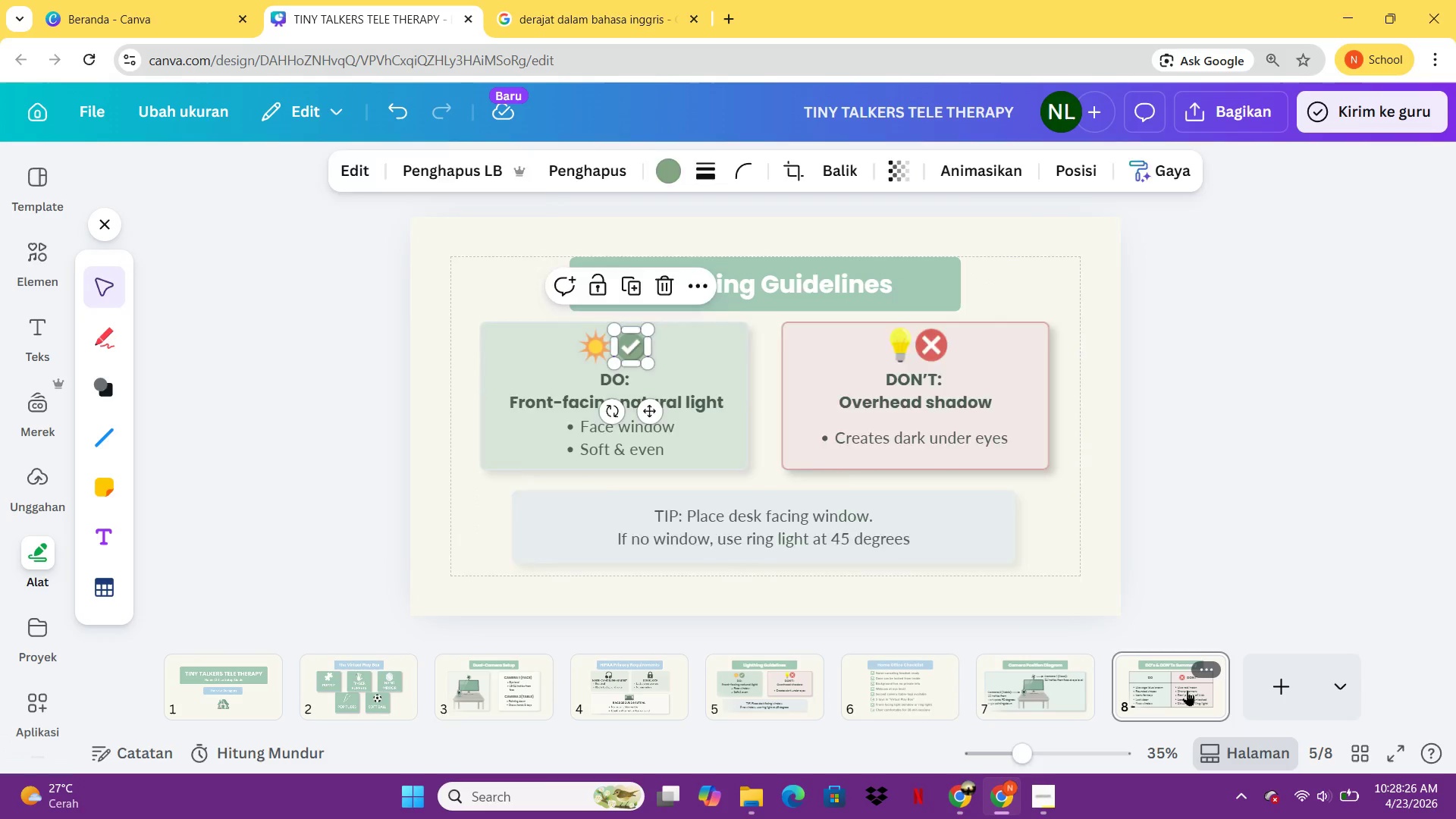 
key(Control+ControlLeft)
 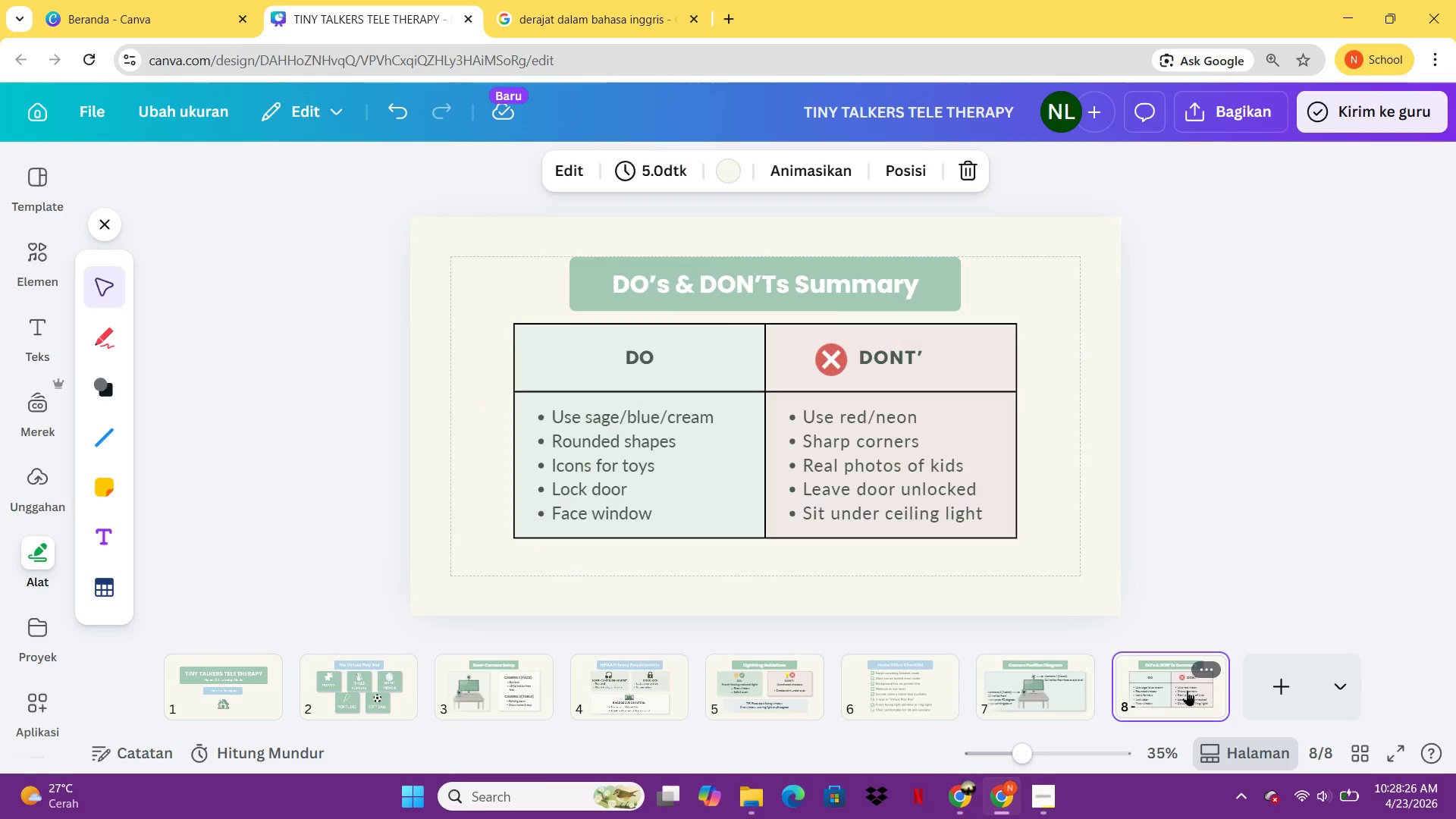 
key(Control+V)
 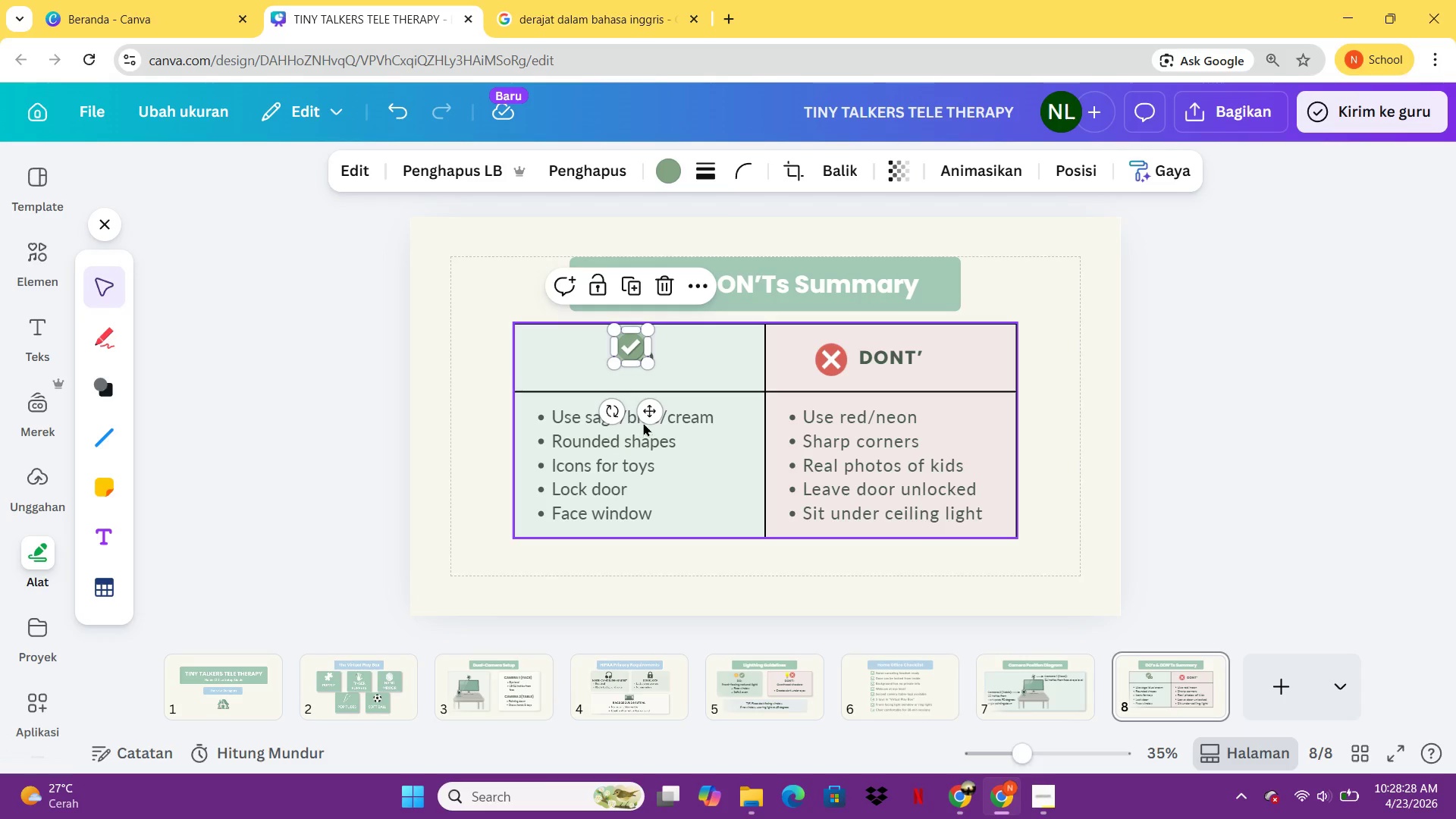 
left_click_drag(start_coordinate=[654, 410], to_coordinate=[615, 421])
 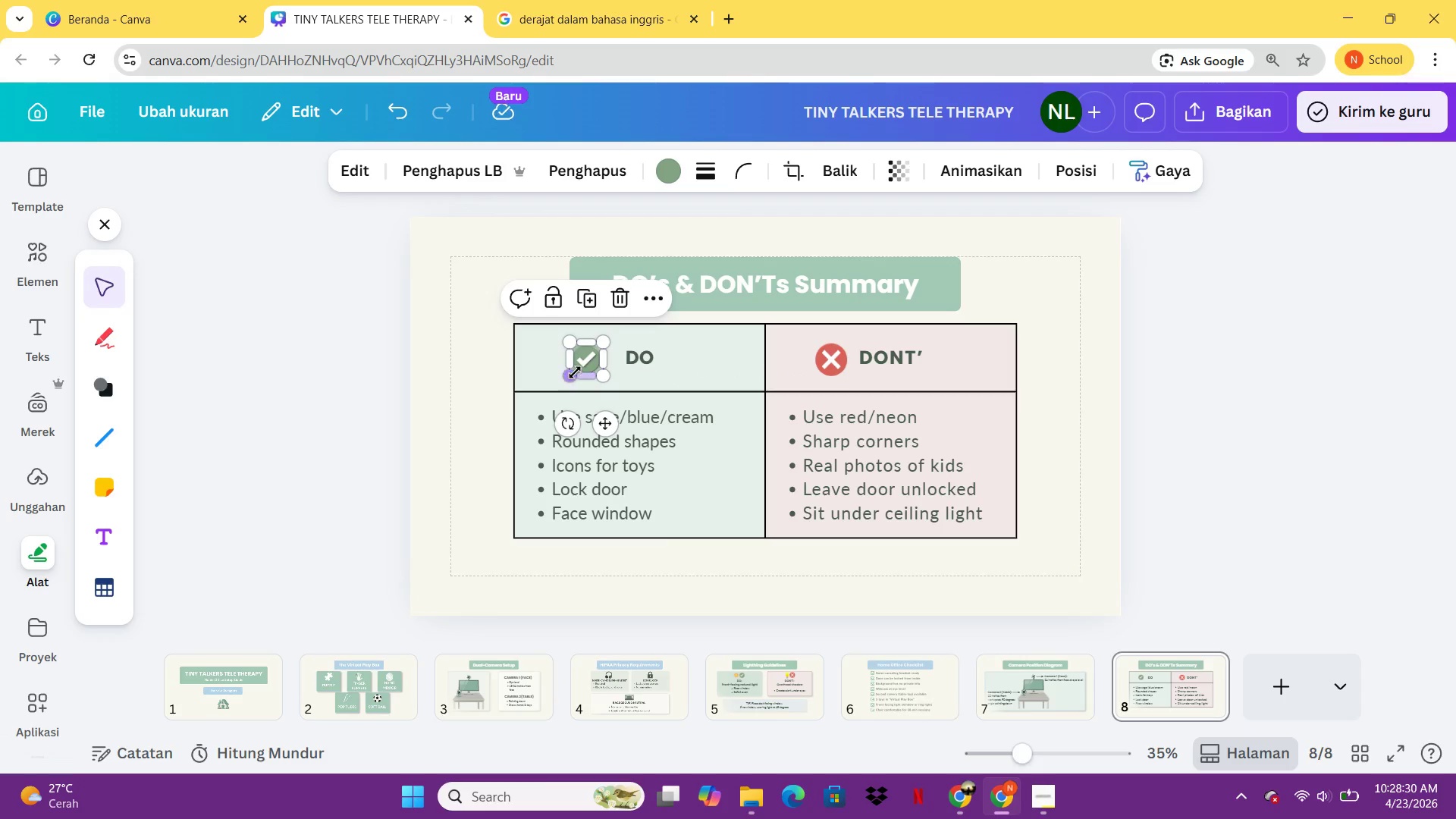 
left_click_drag(start_coordinate=[573, 372], to_coordinate=[567, 376])
 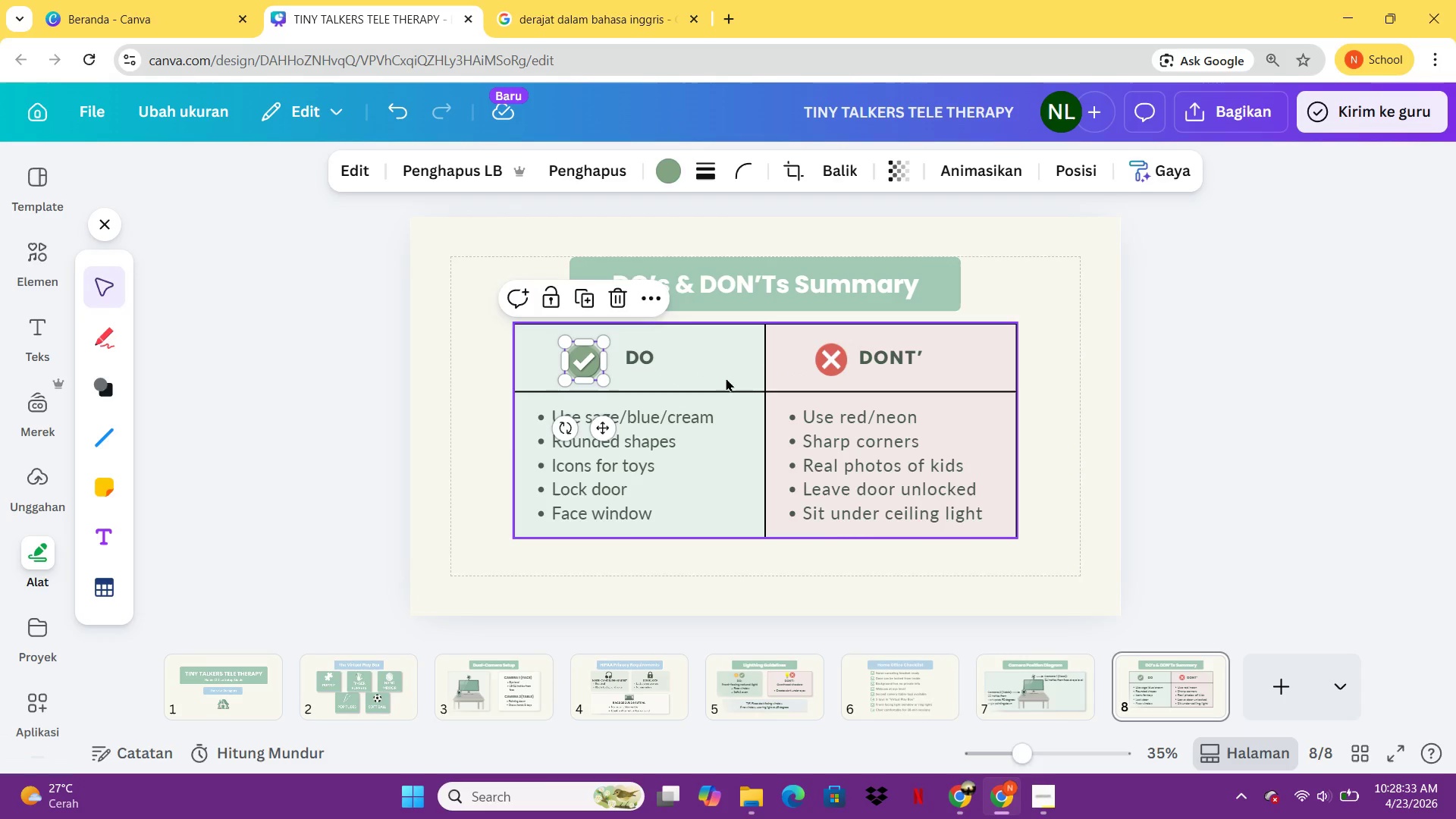 
left_click([728, 378])
 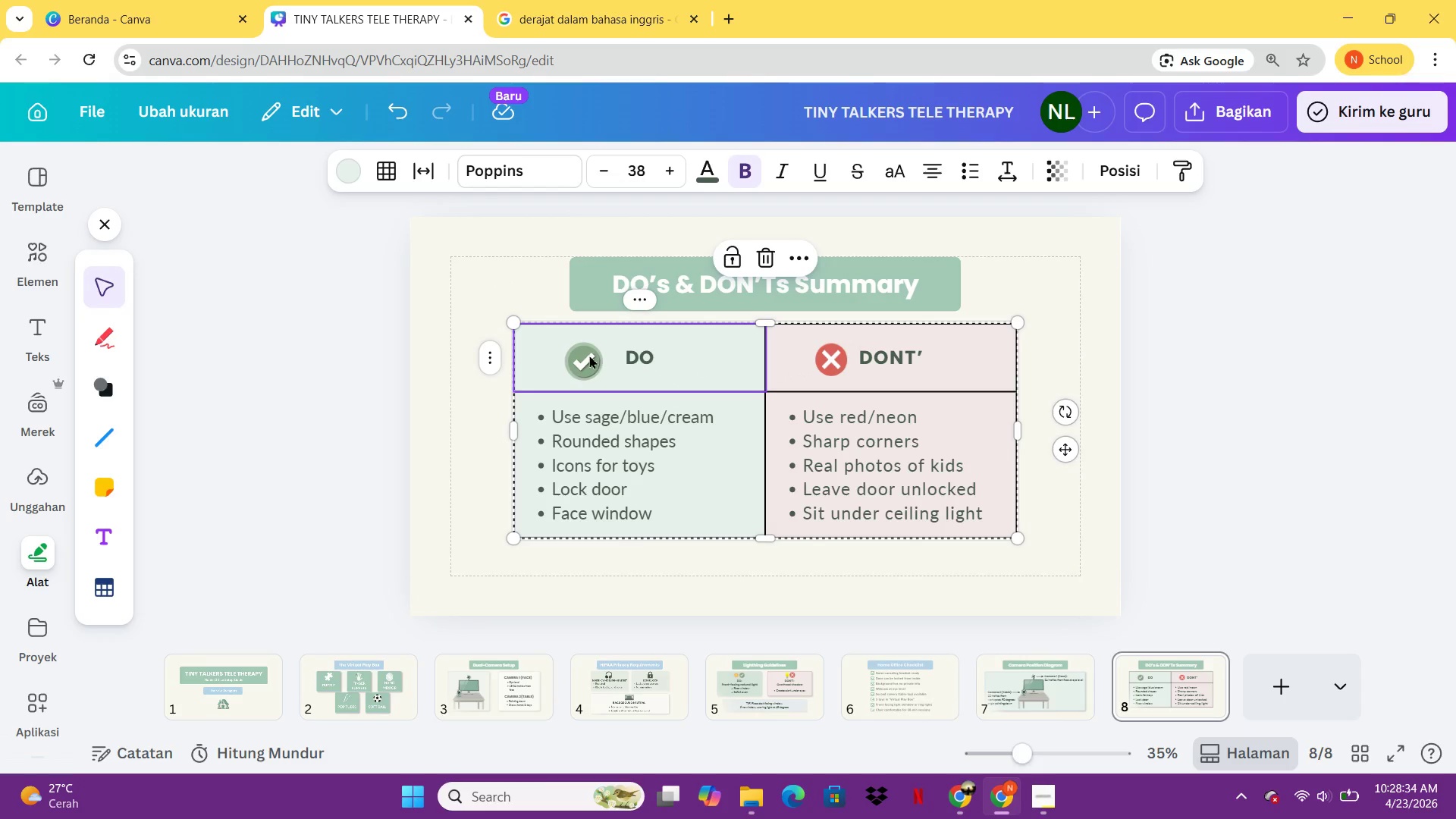 
left_click([589, 355])
 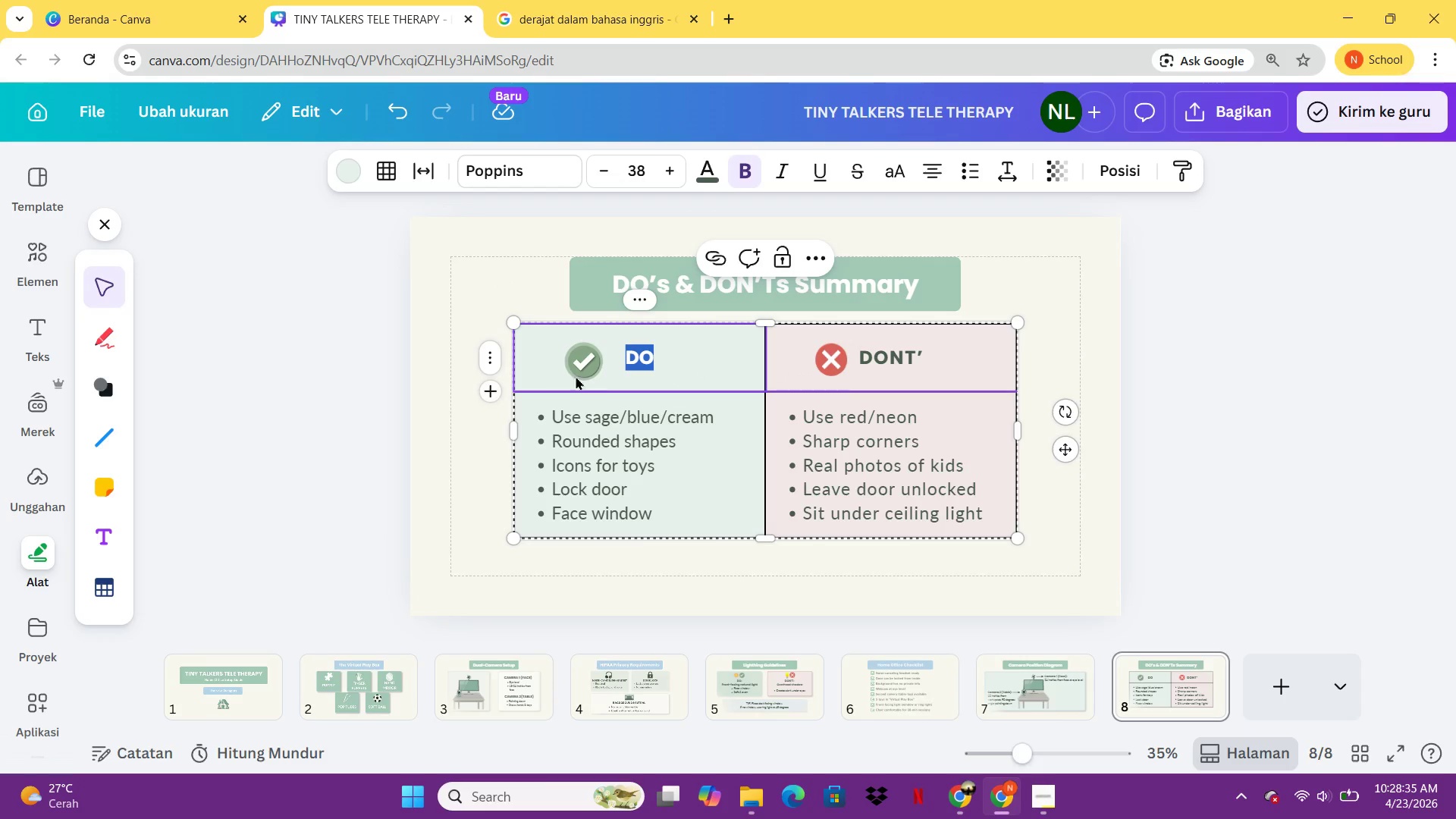 
left_click([584, 370])
 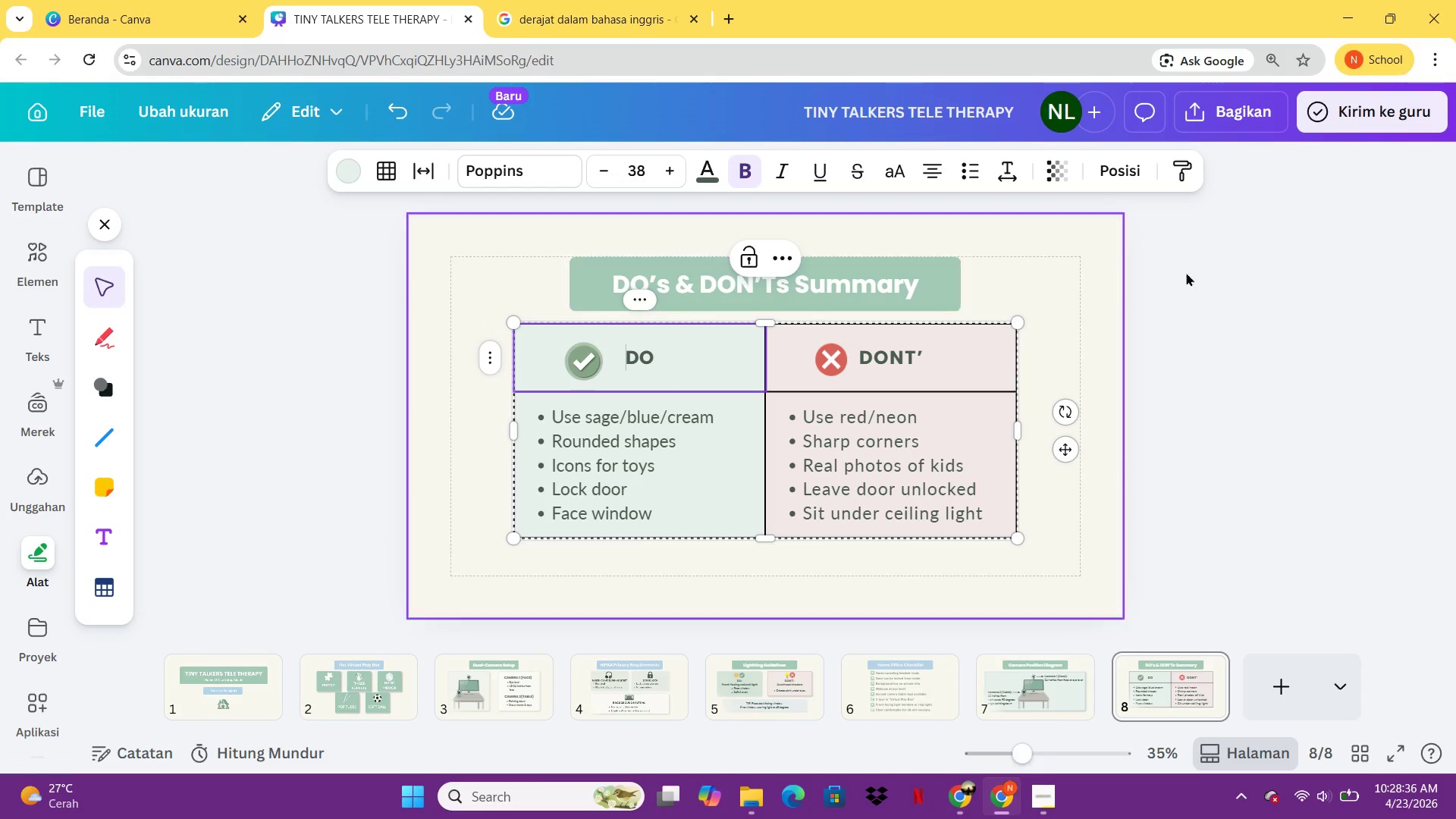 
left_click([1308, 295])
 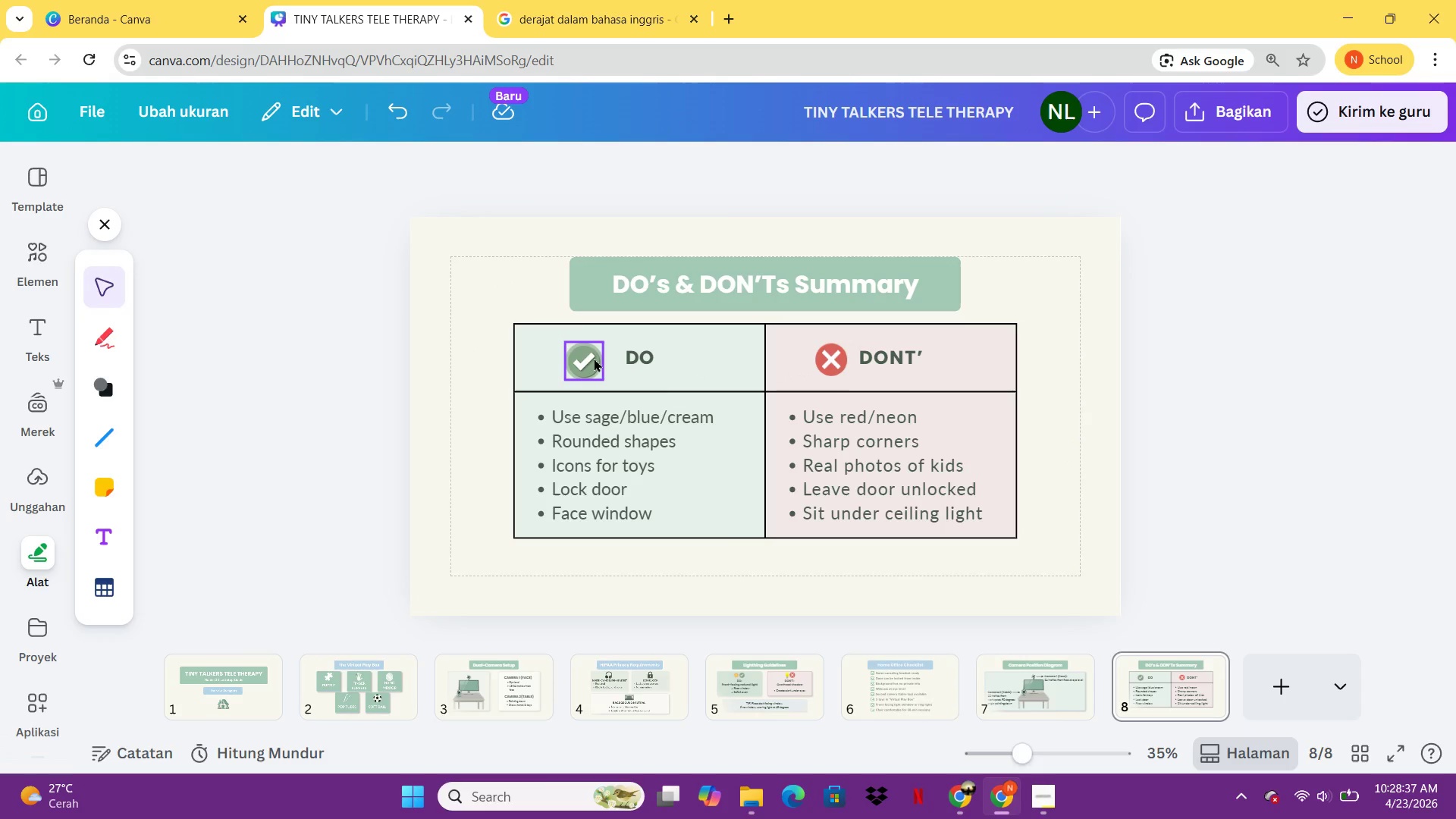 
left_click([592, 358])
 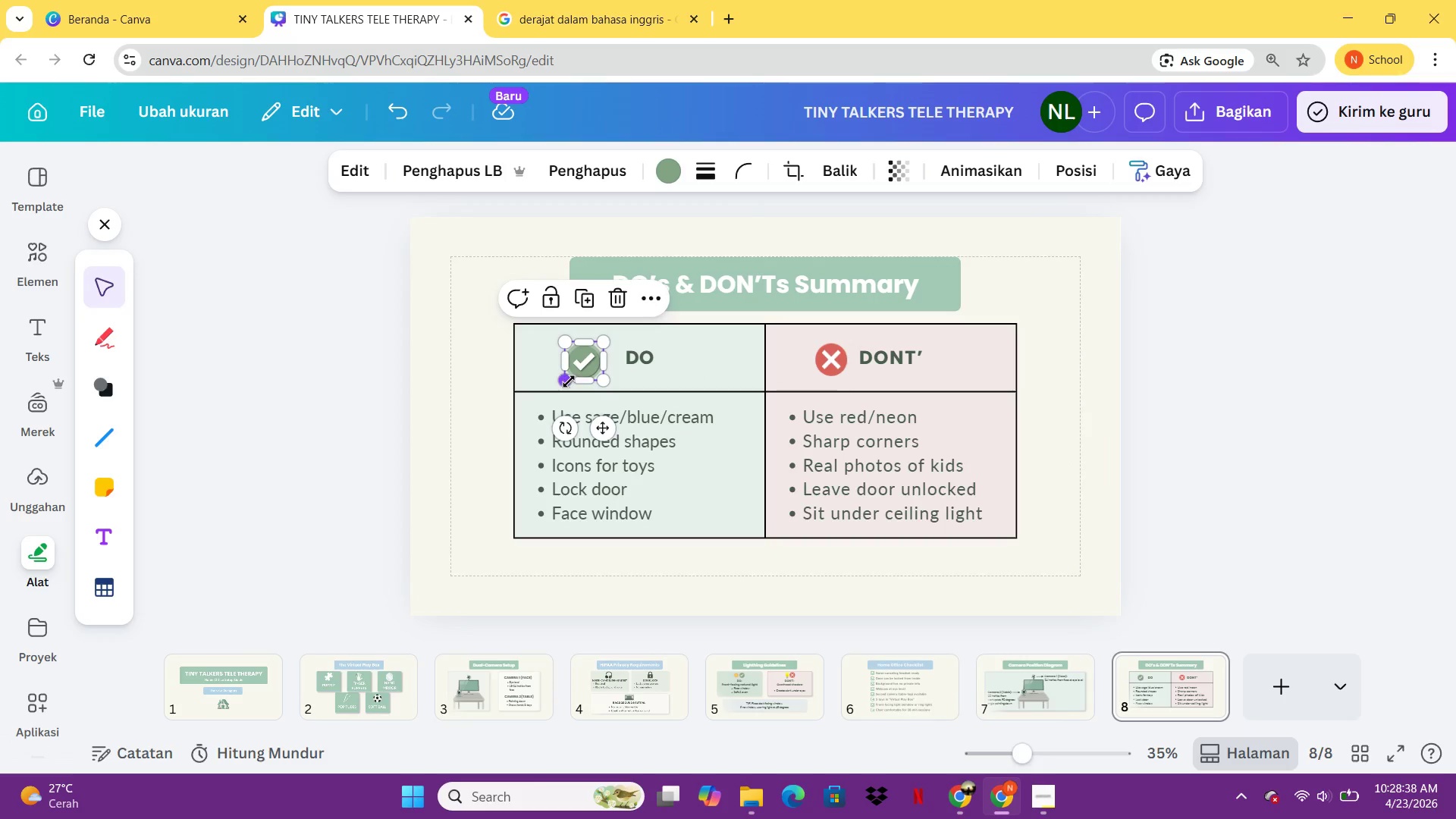 
left_click_drag(start_coordinate=[568, 381], to_coordinate=[573, 378])
 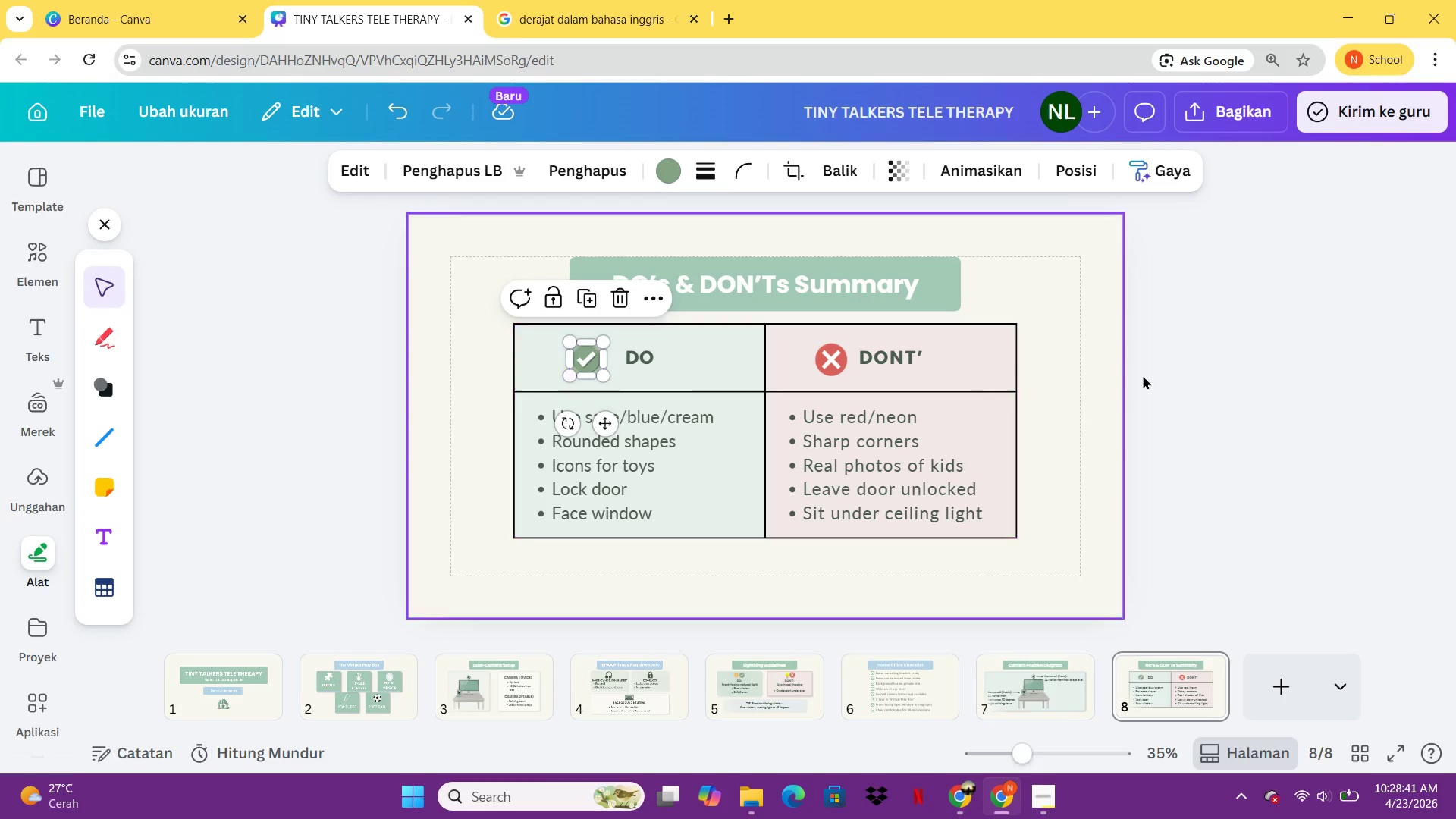 
left_click([1228, 371])
 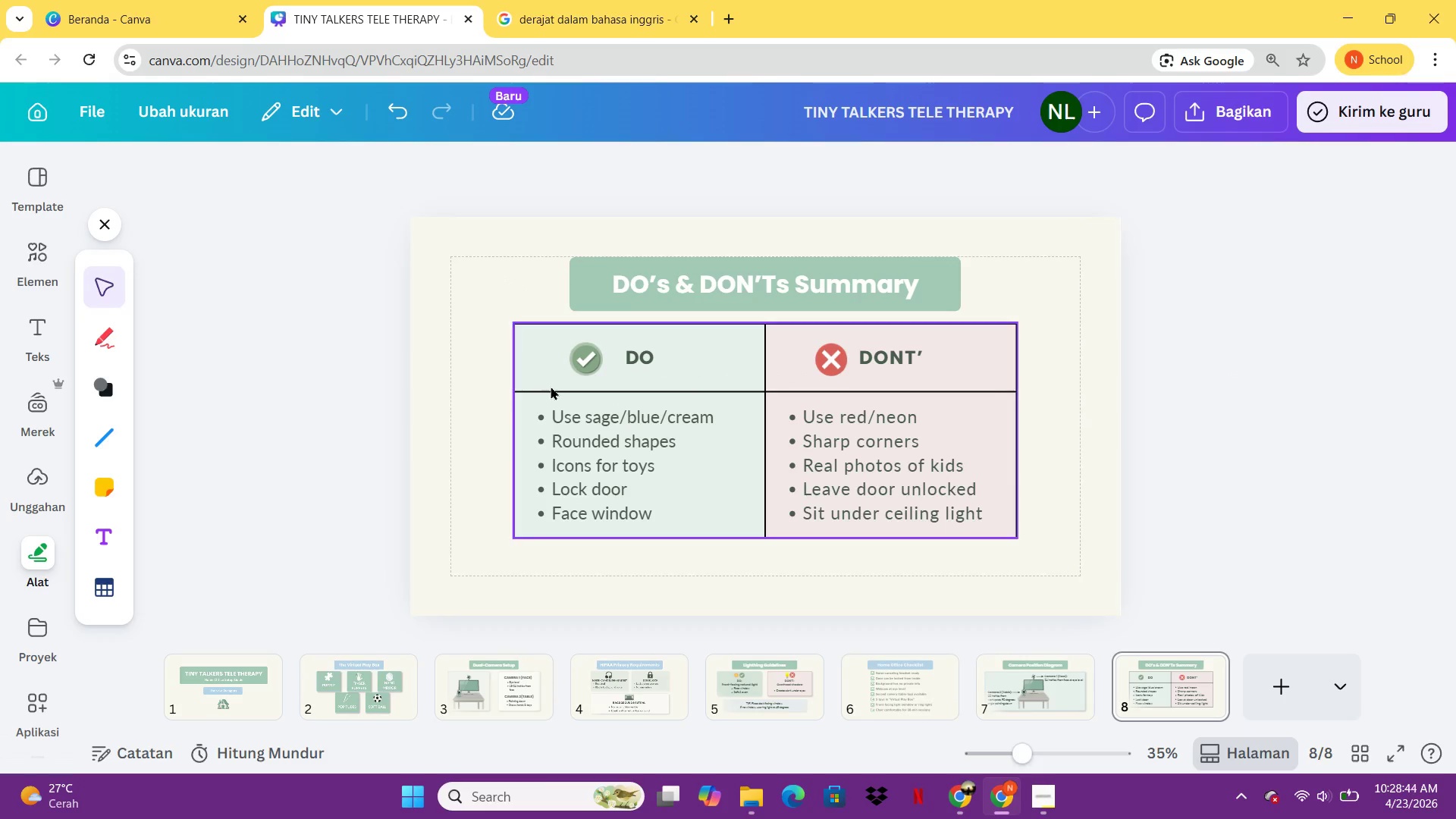 
left_click([576, 362])
 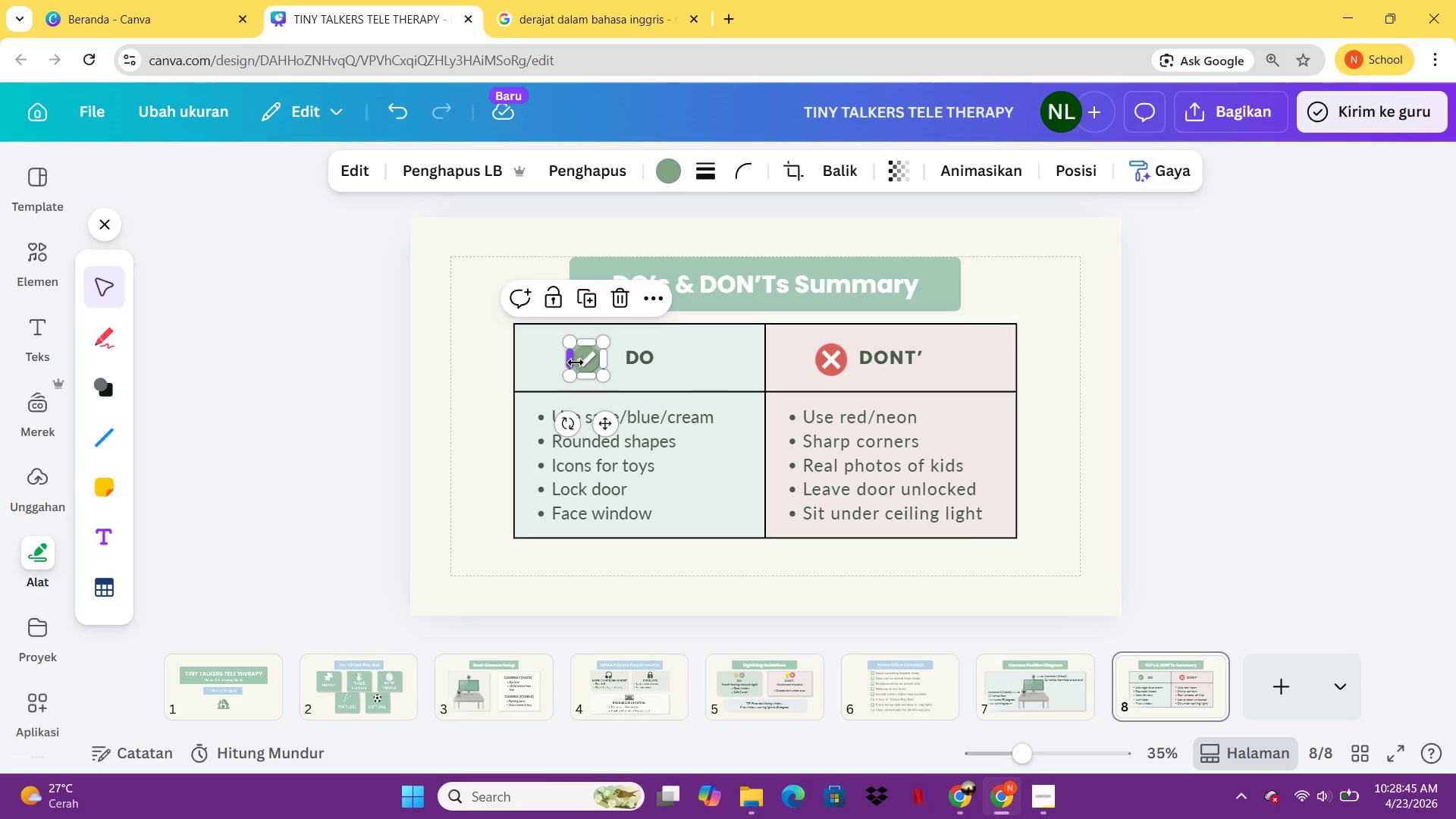 
hold_key(key=ArrowRight, duration=1.2)
 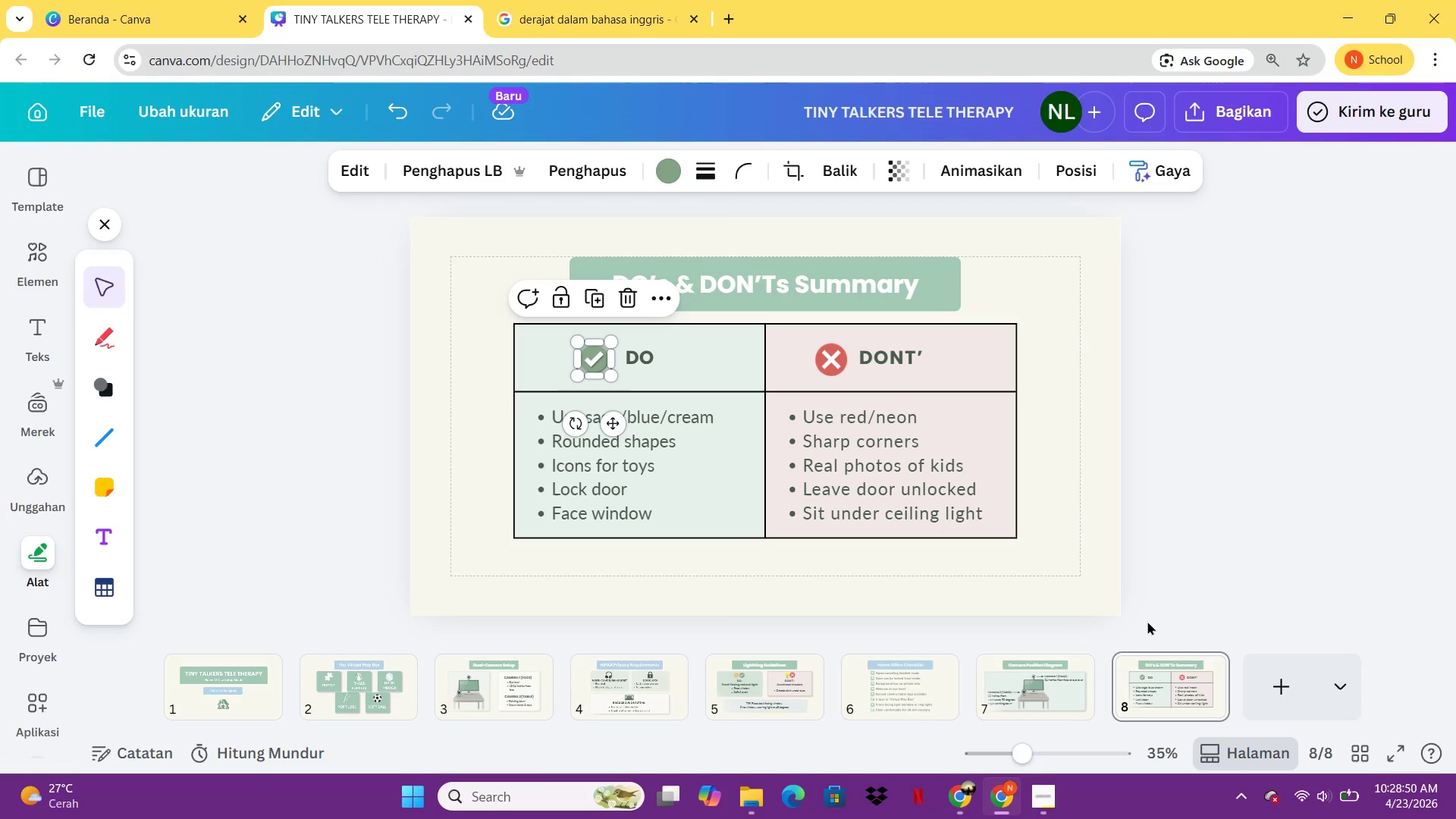 
wait(5.33)
 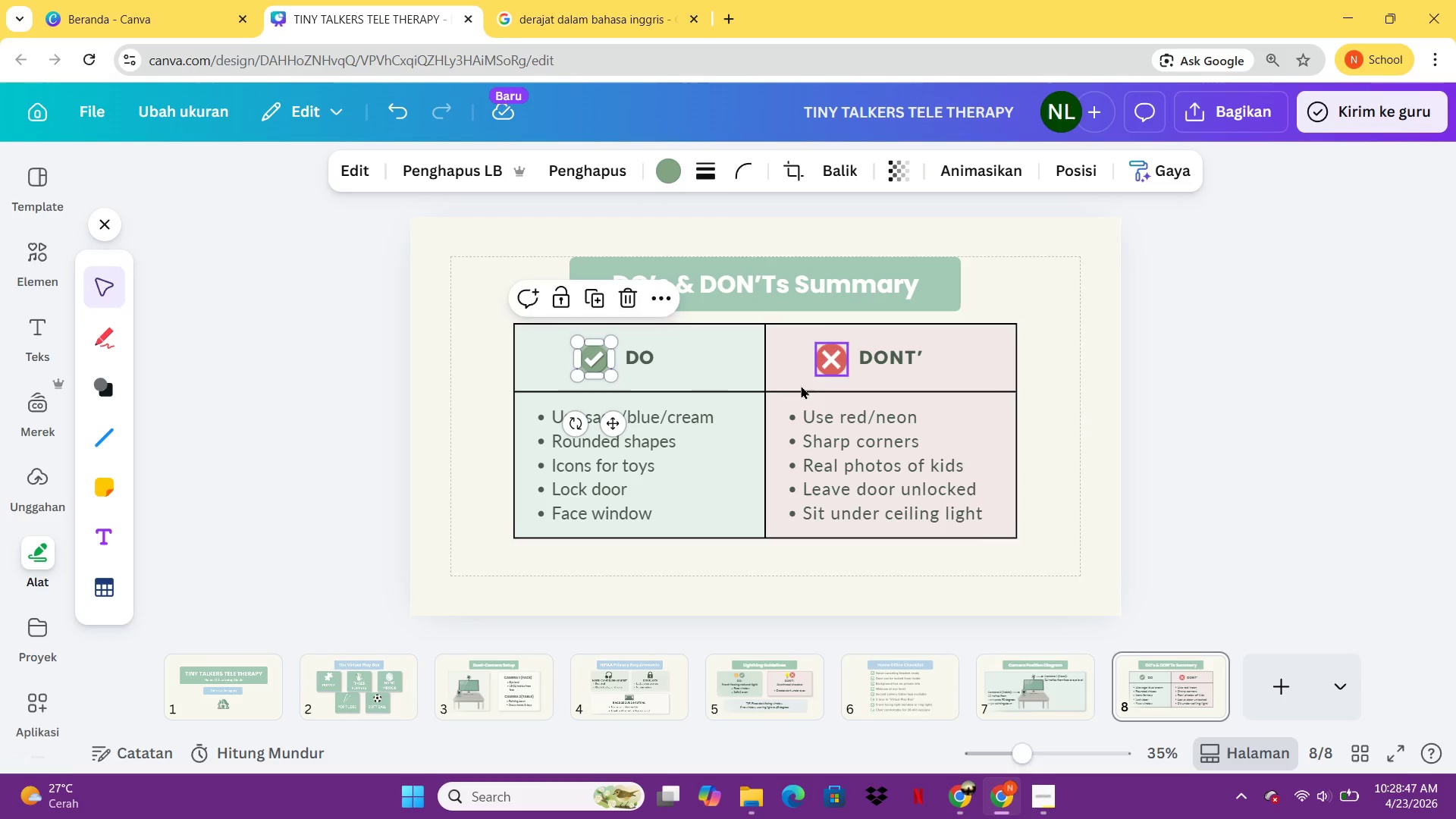 
left_click([932, 404])
 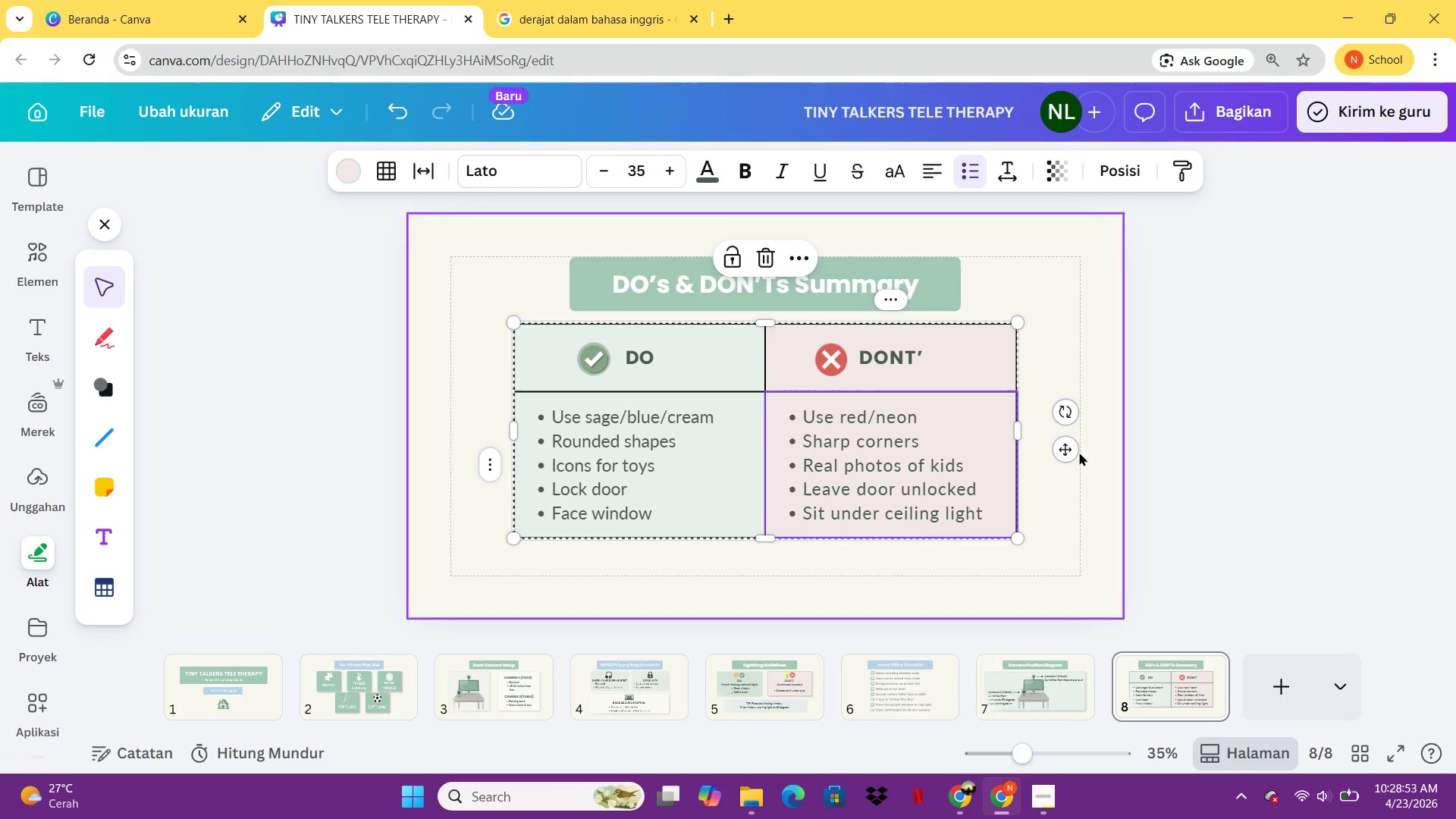 
left_click([1056, 445])
 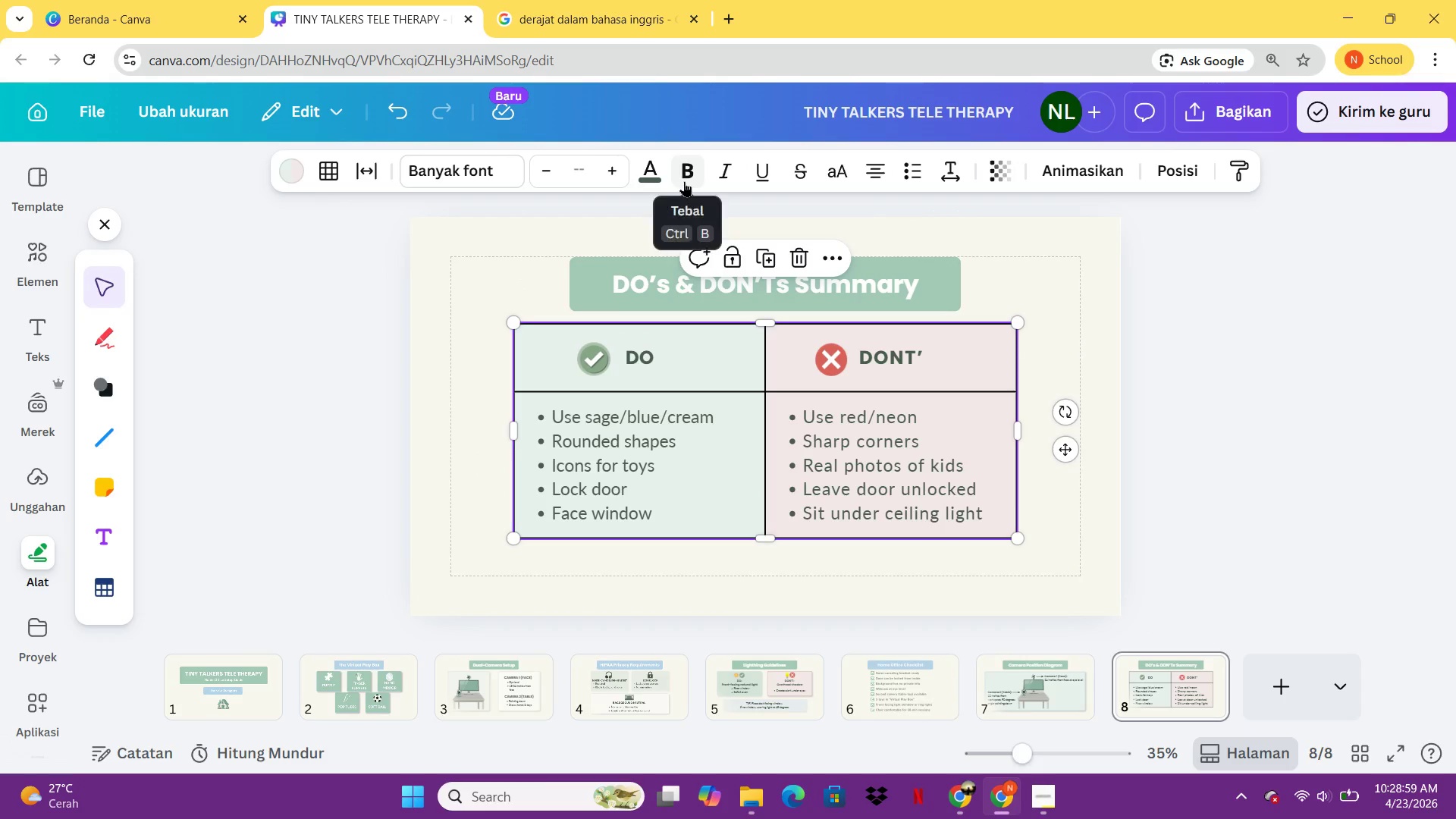 
wait(11.08)
 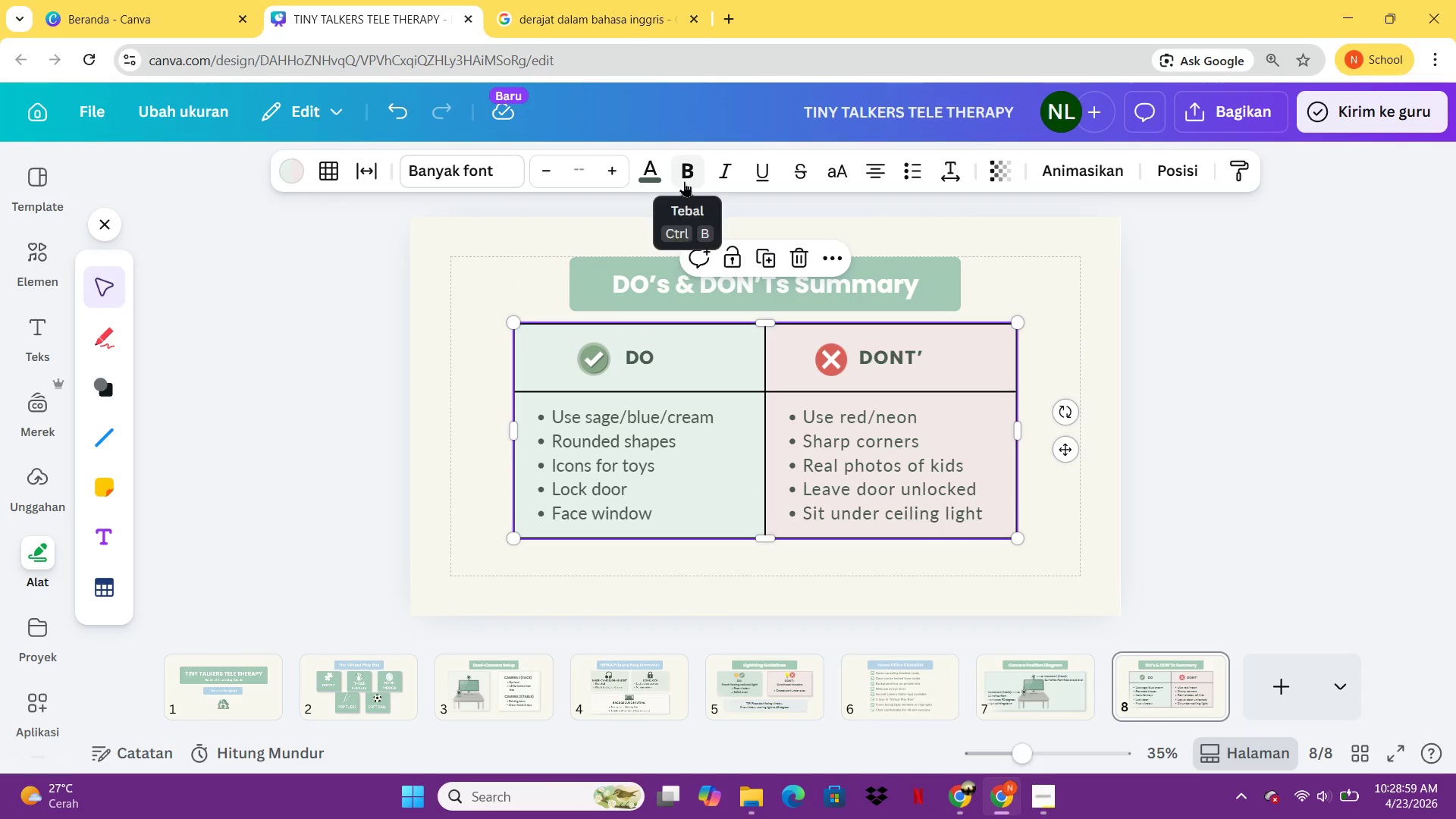 
left_click([1257, 676])
 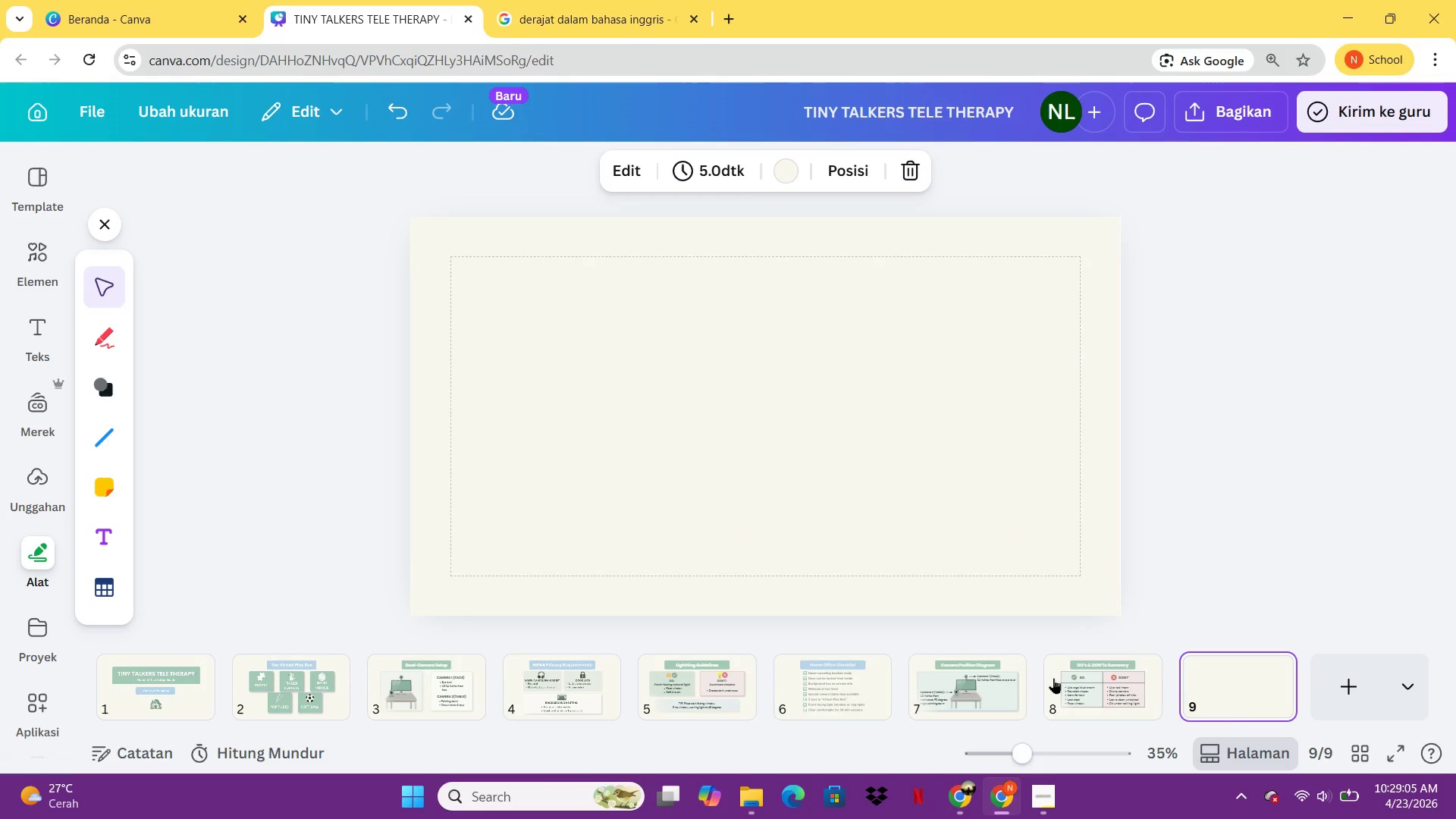 
left_click([1056, 680])
 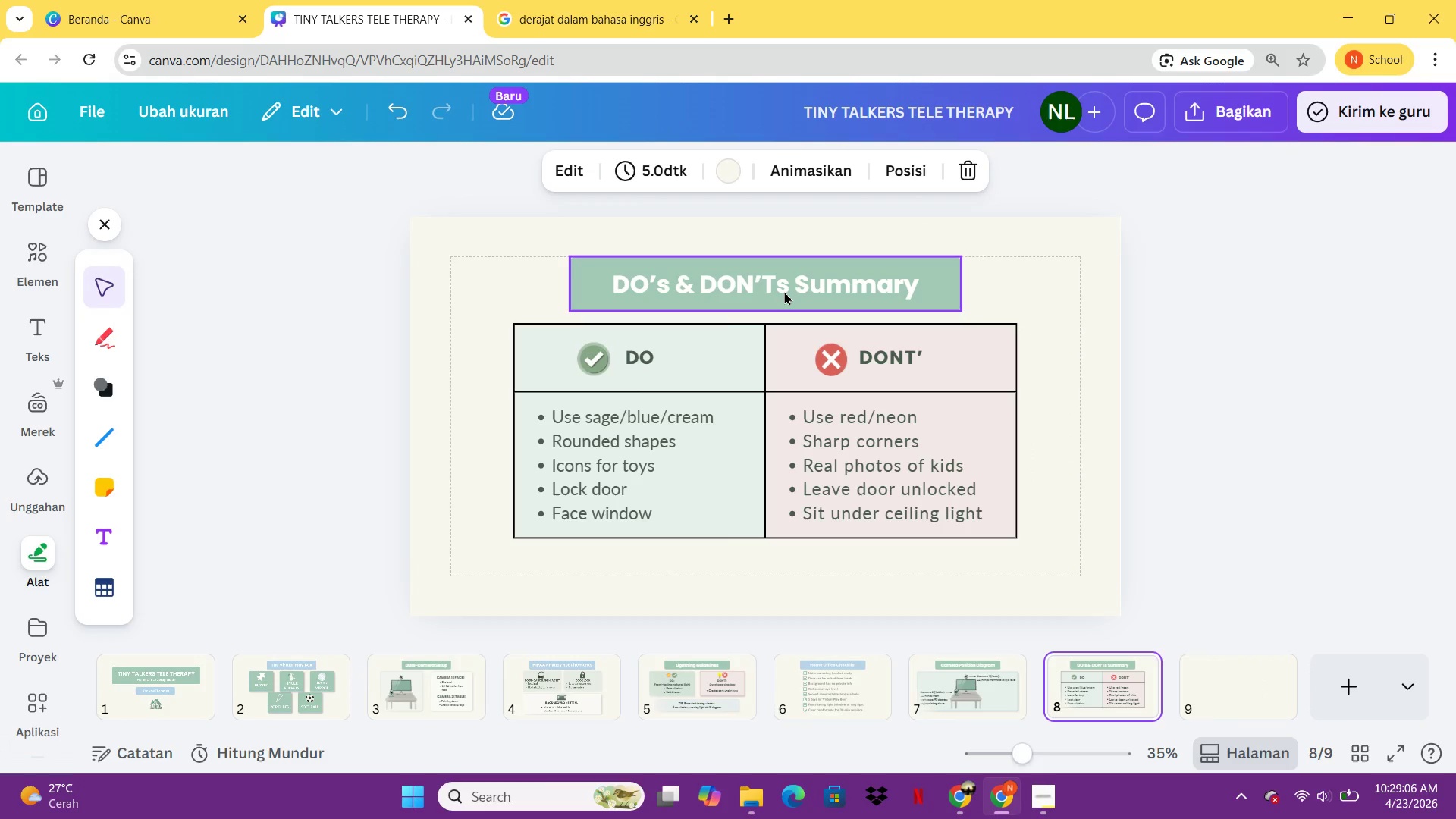 
left_click([784, 292])
 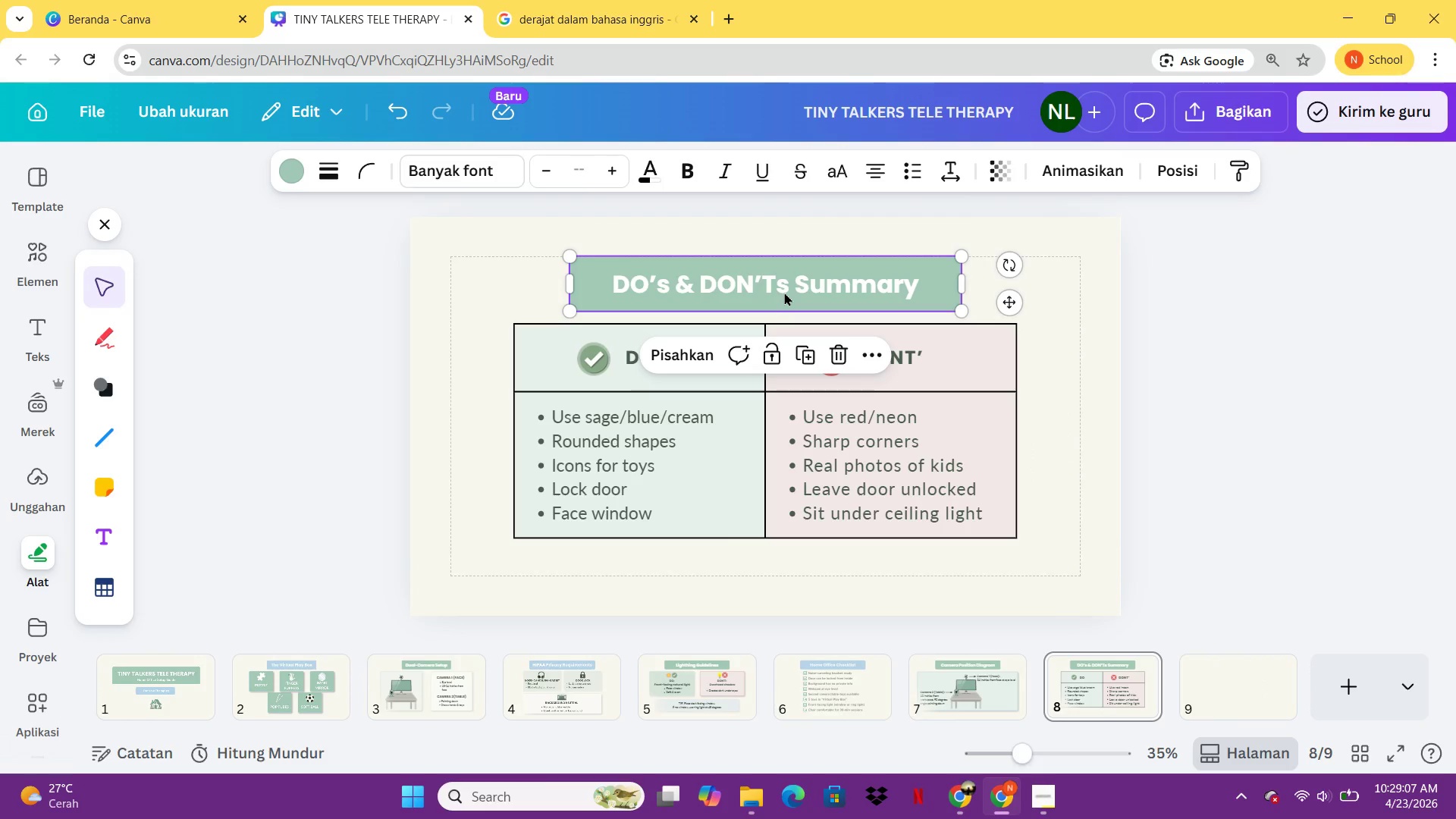 
key(Control+C)
 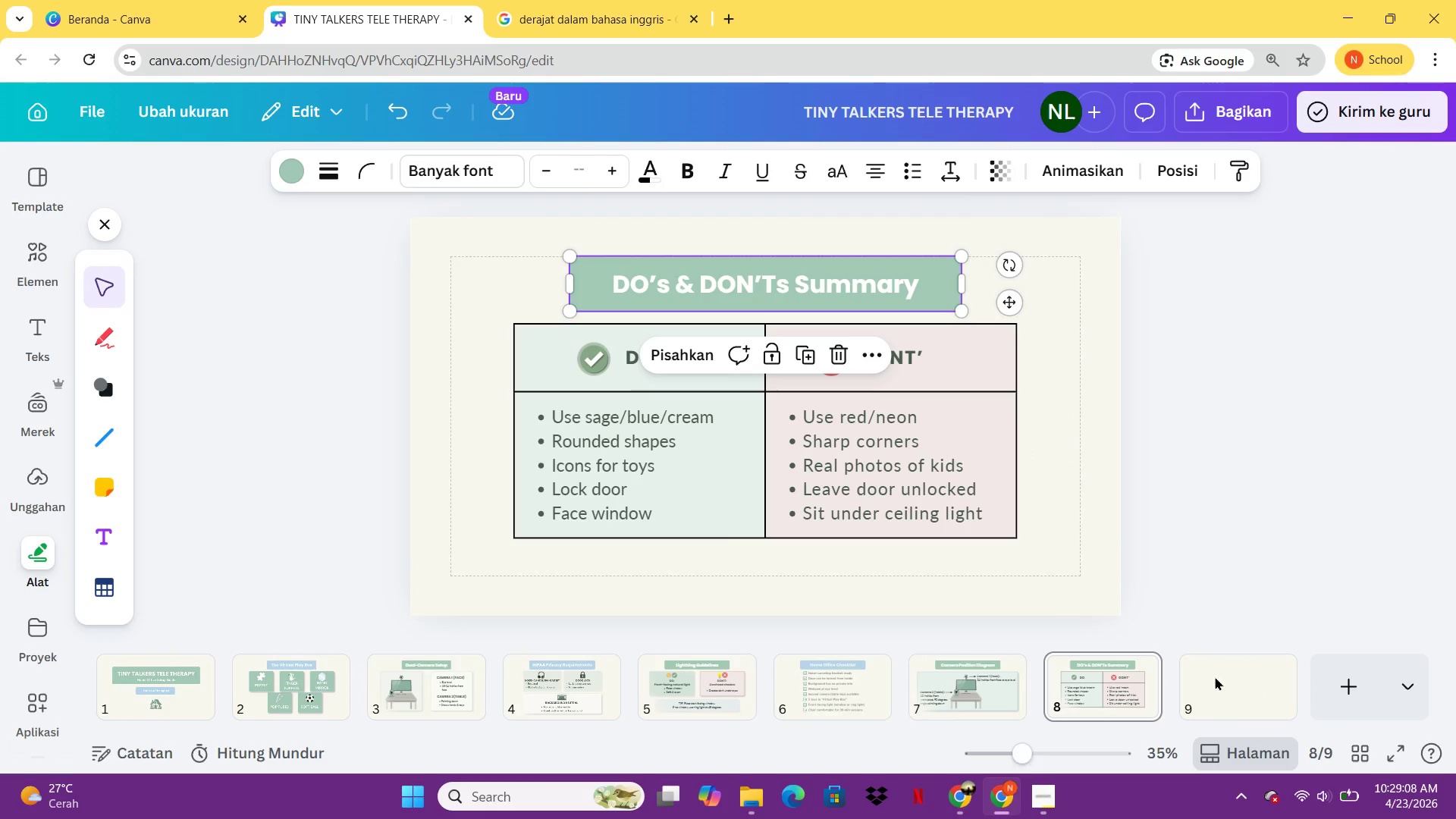 
left_click([1222, 682])
 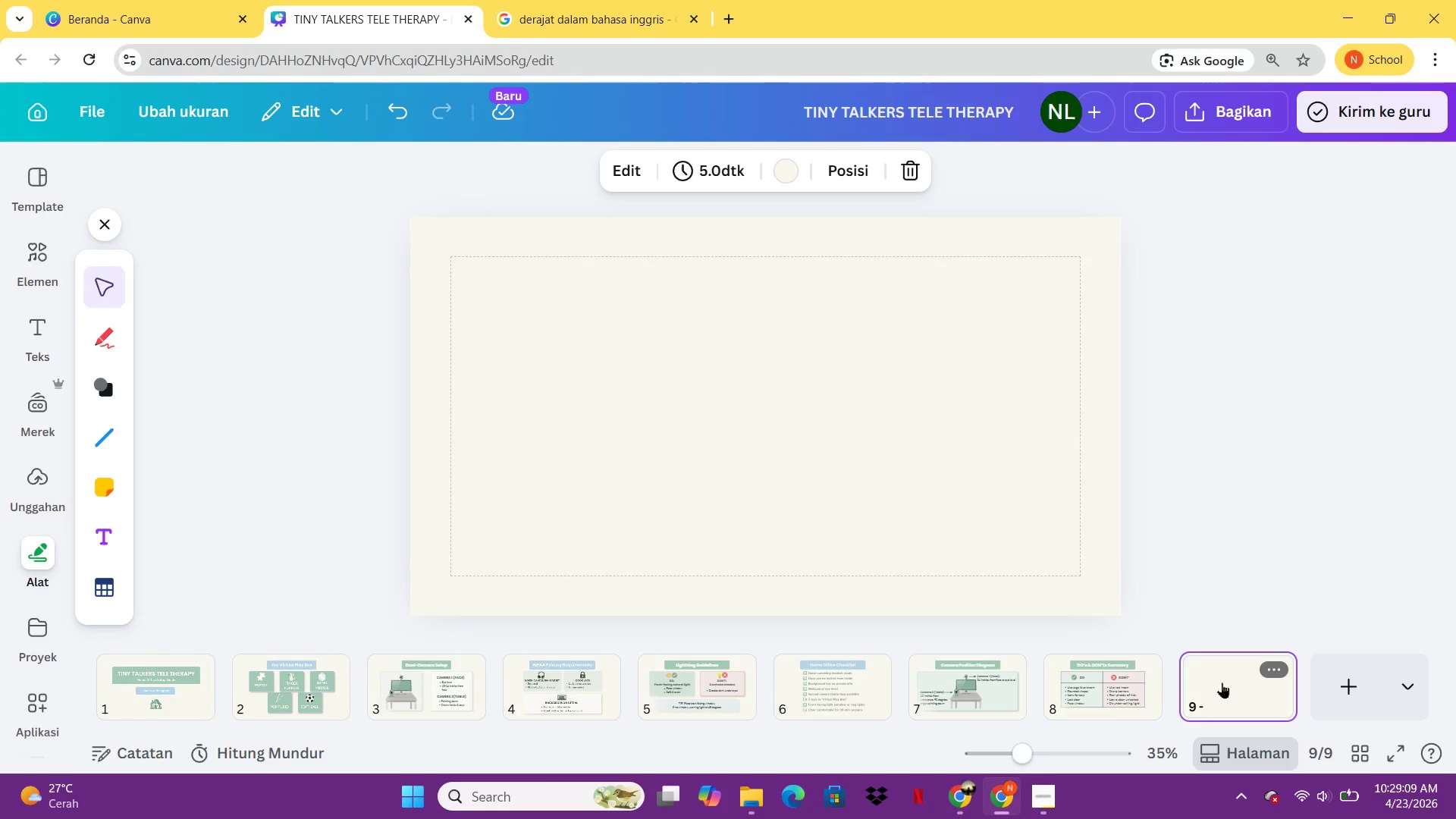 
key(Control+V)
 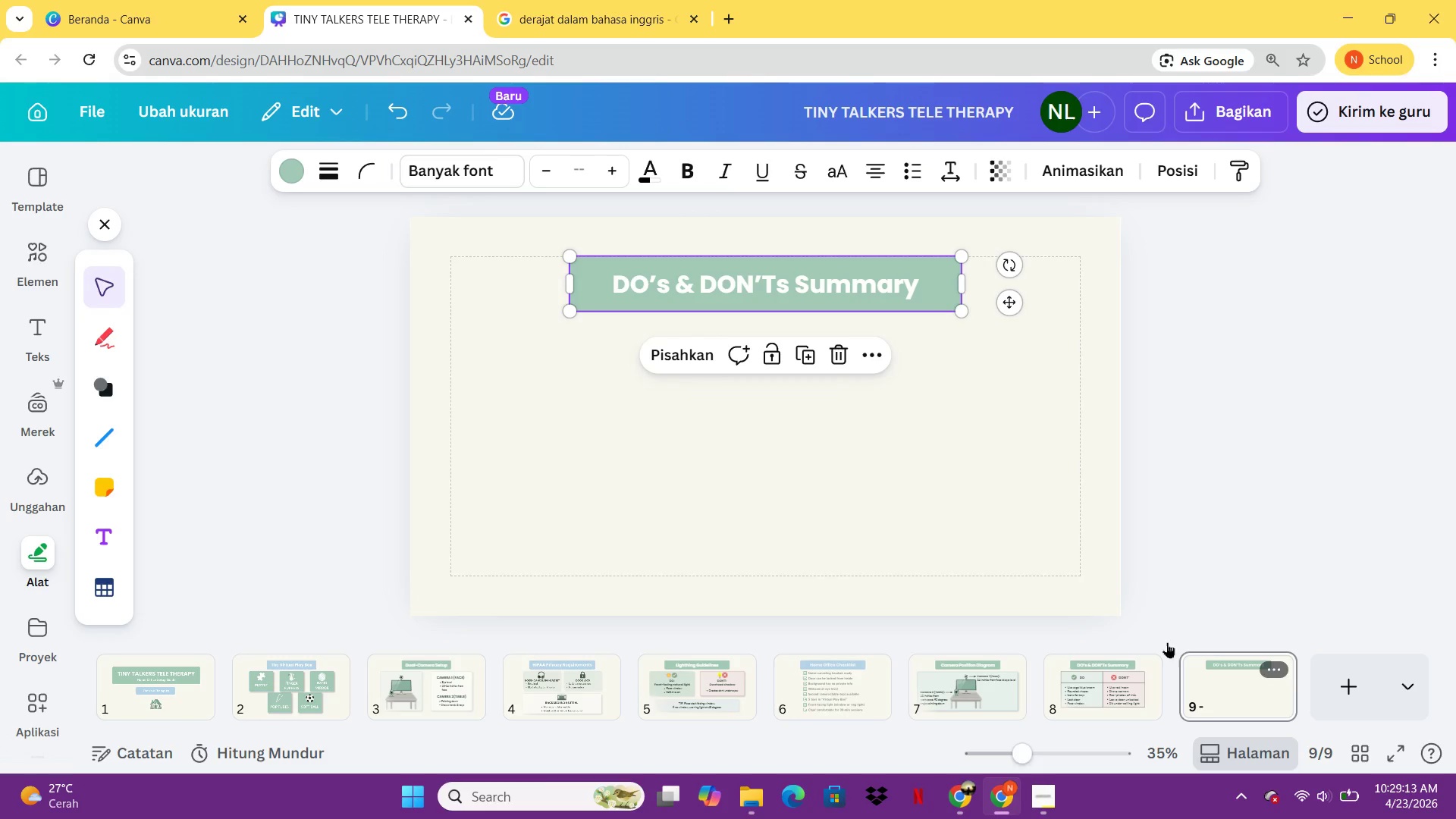 
wait(5.2)
 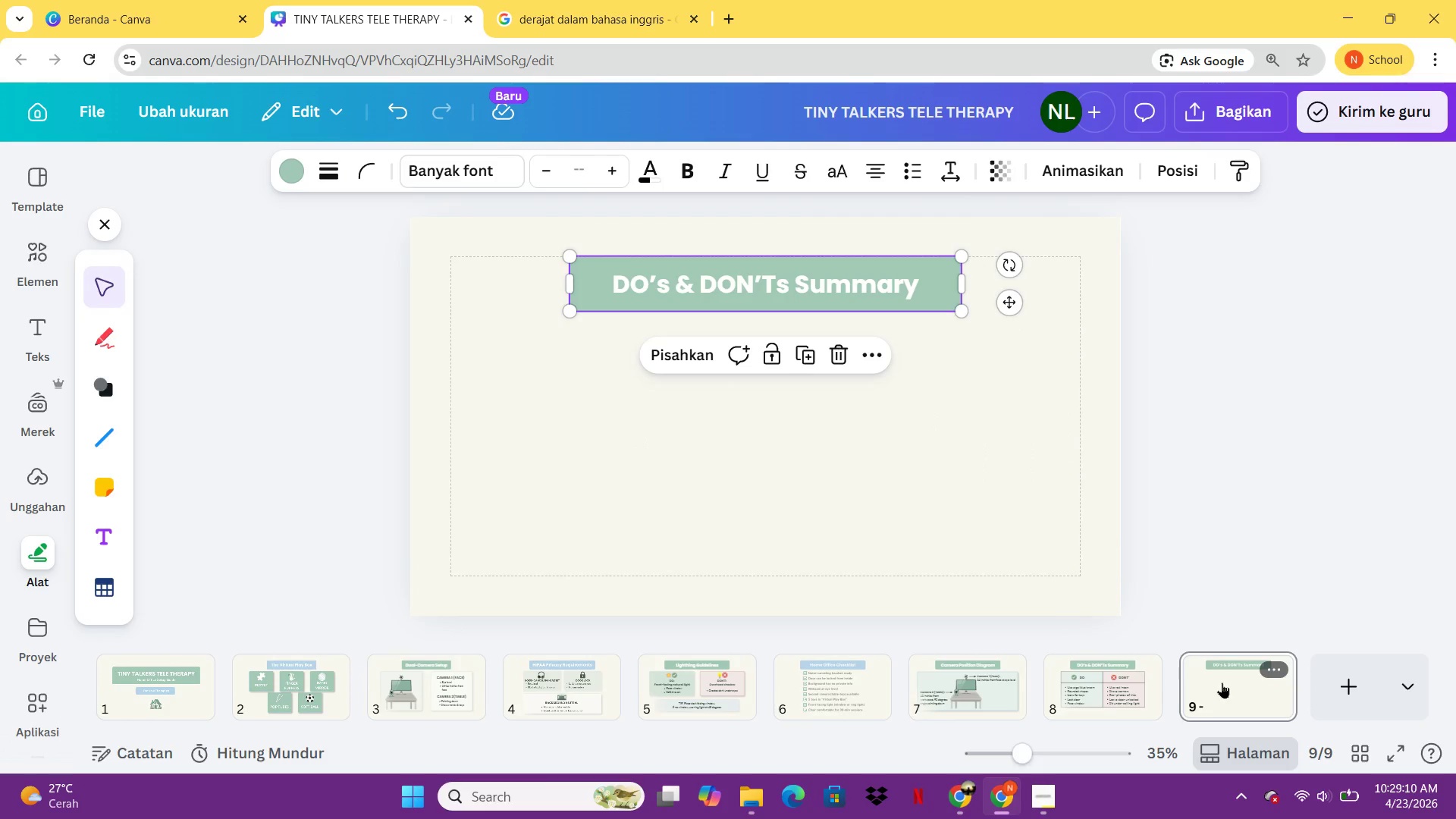 
double_click([889, 287])
 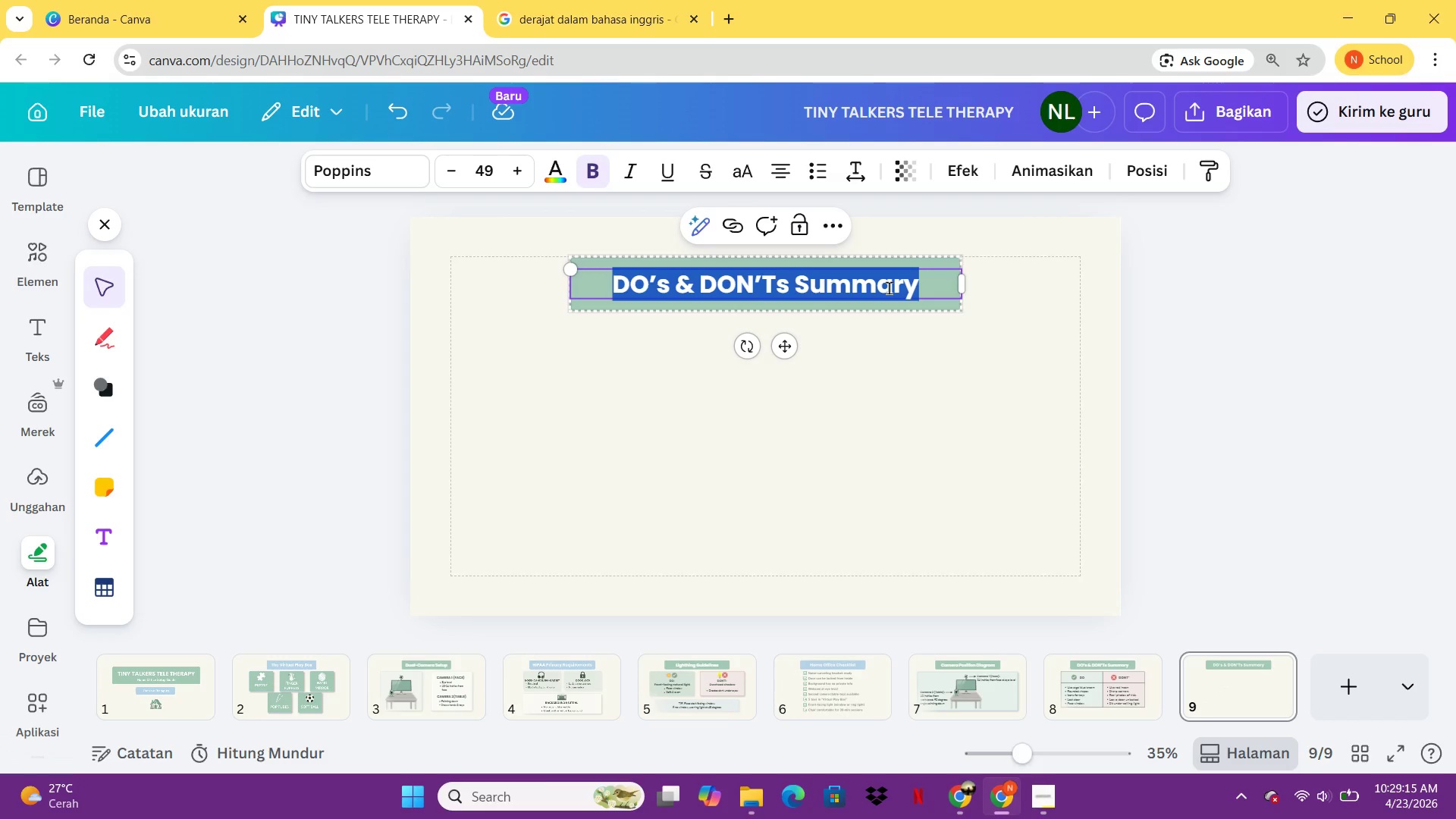 
type(5-minutes)
key(Backspace)
key(Backspace)
key(Backspace)
key(Backspace)
key(Backspace)
key(Backspace)
key(Backspace)
type(Minute Setup Summary)
 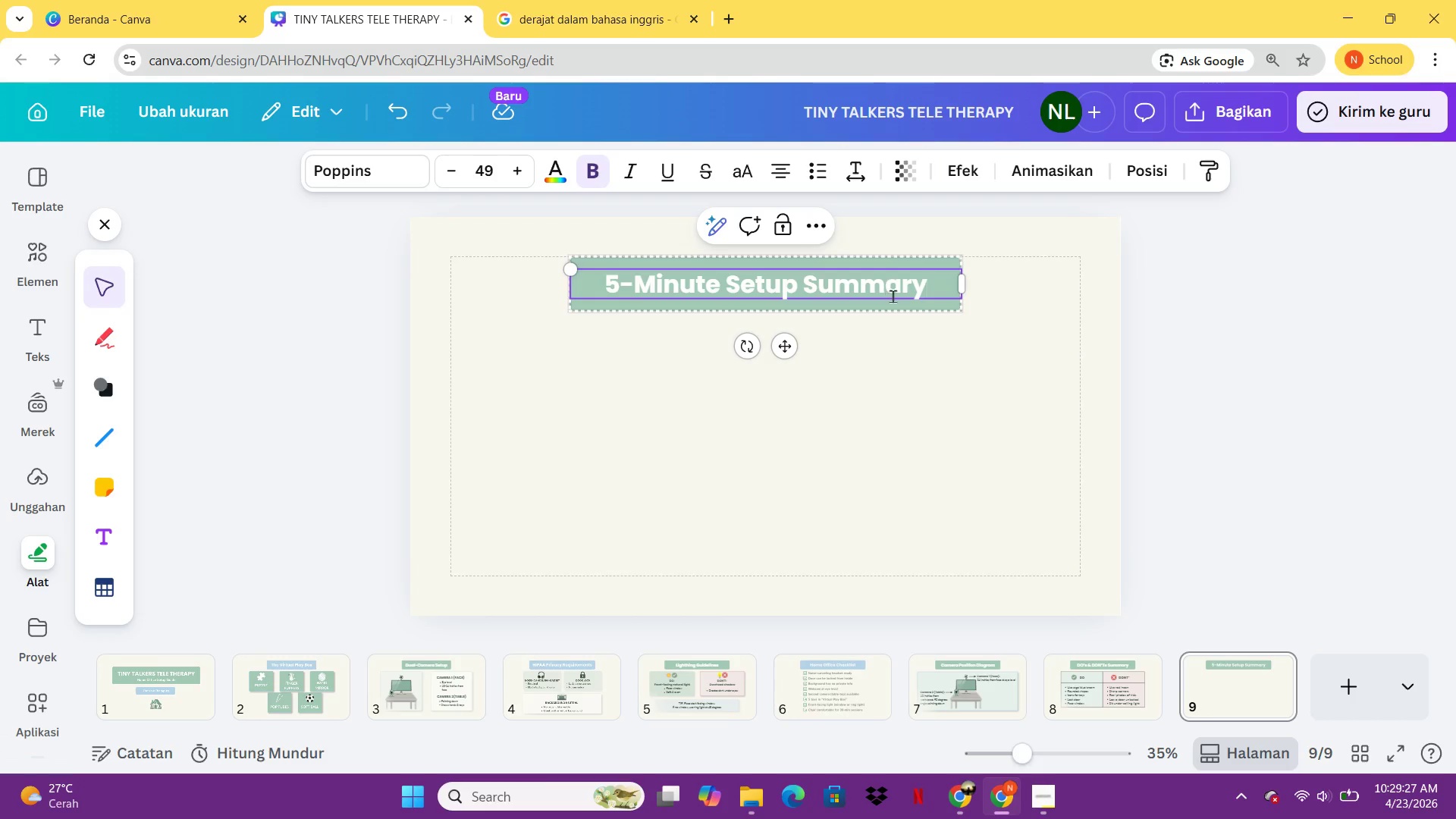 
left_click([1018, 513])
 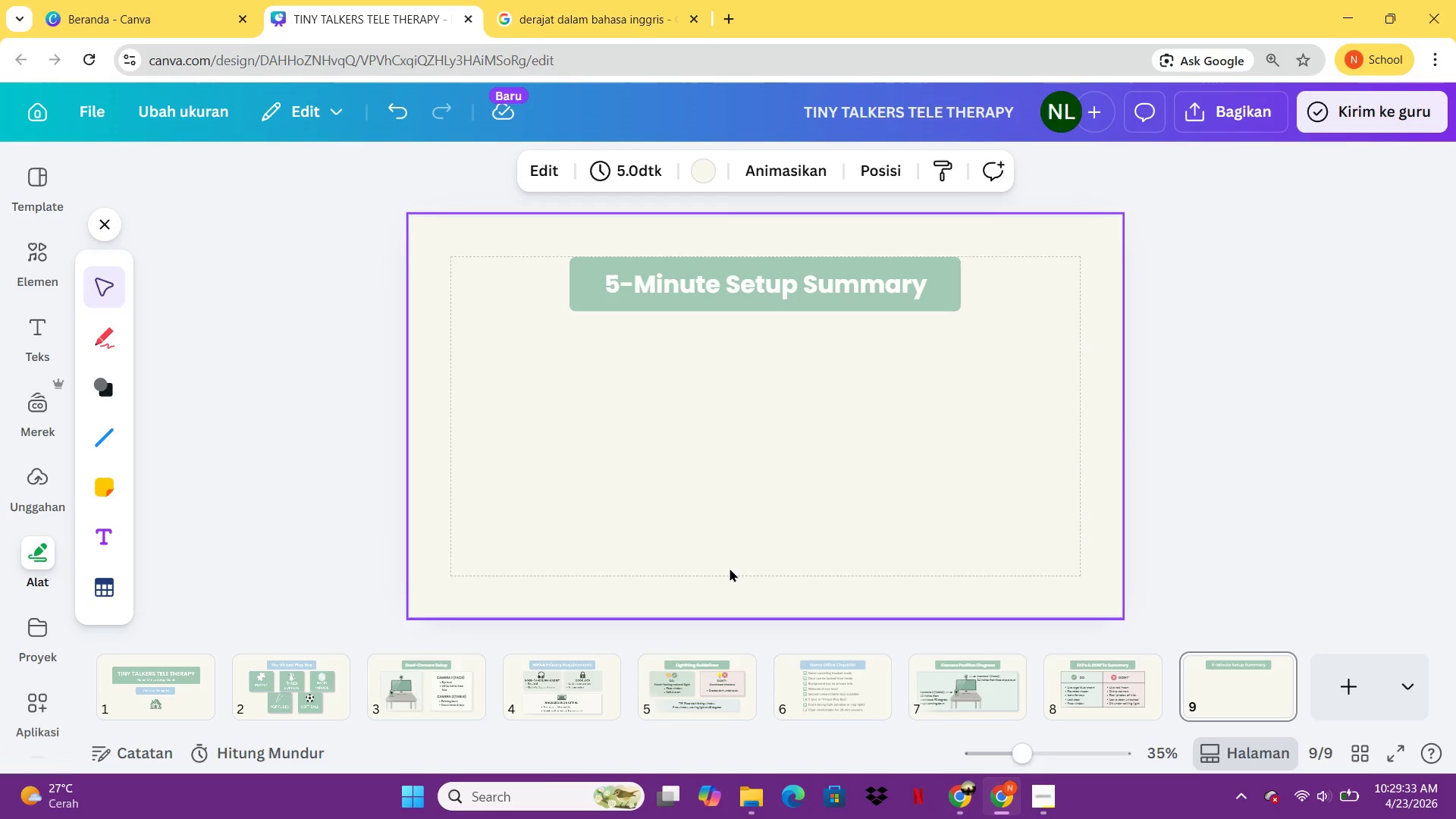 
wait(6.52)
 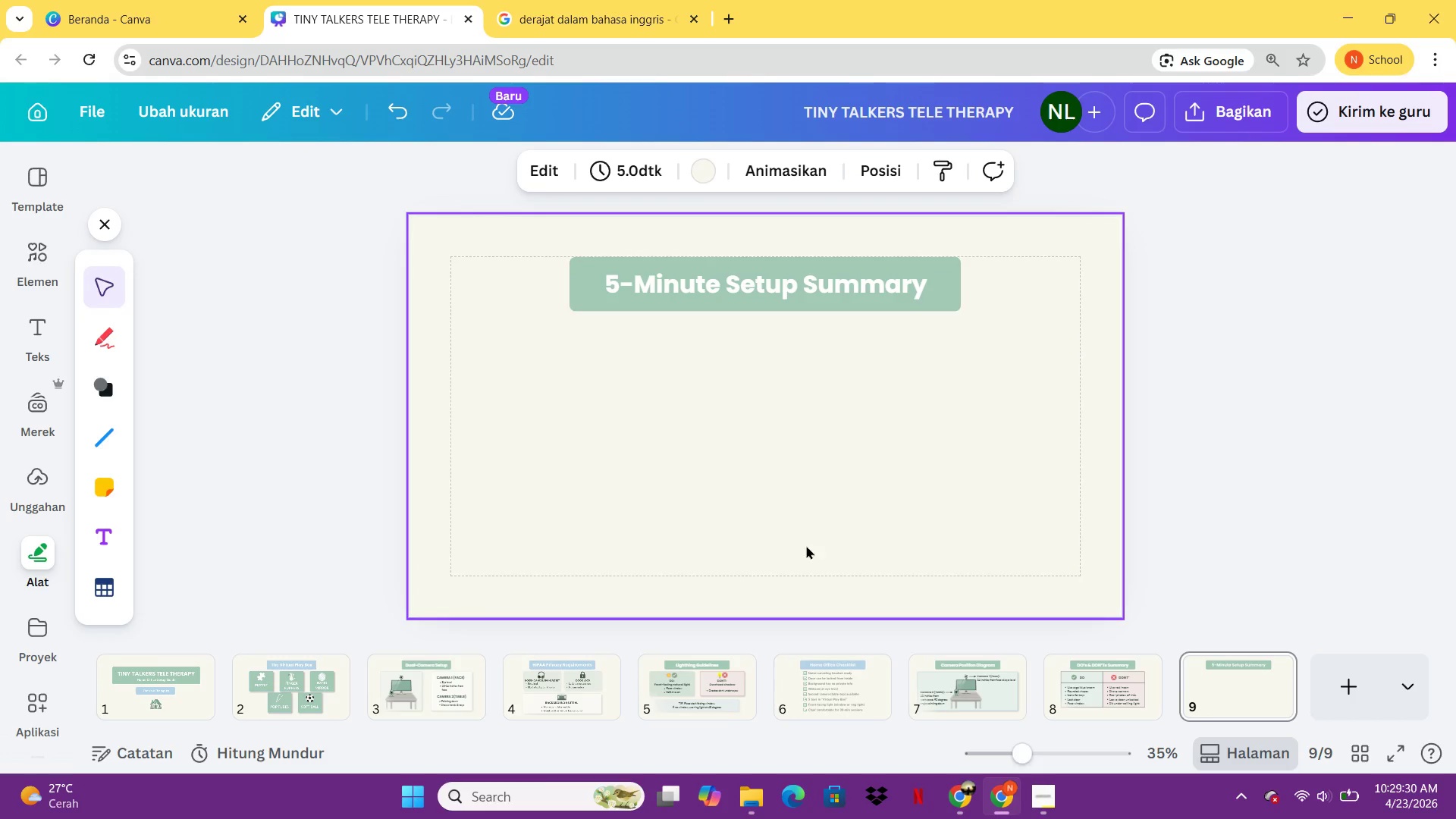 
left_click([735, 291])
 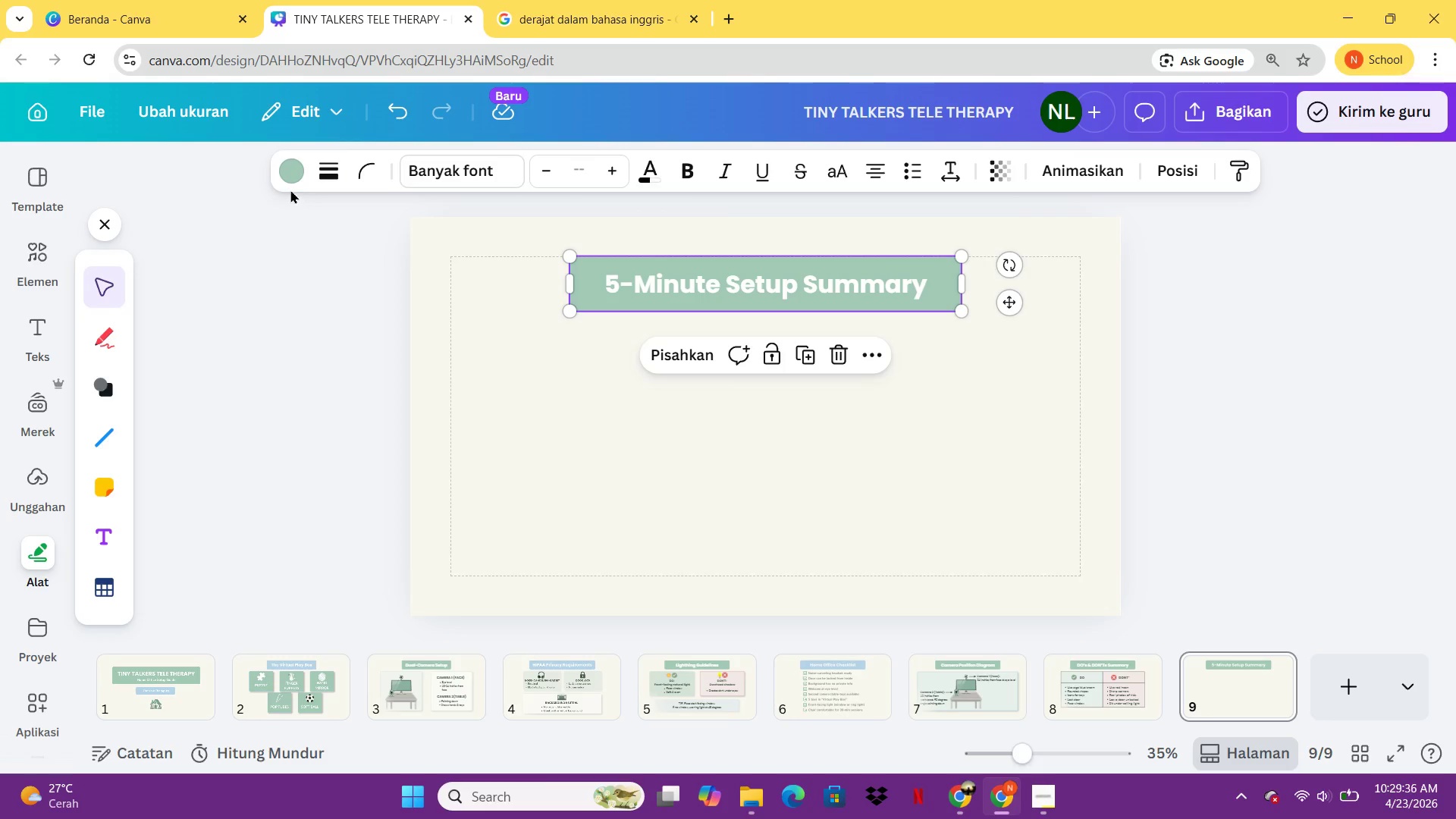 
left_click([286, 176])
 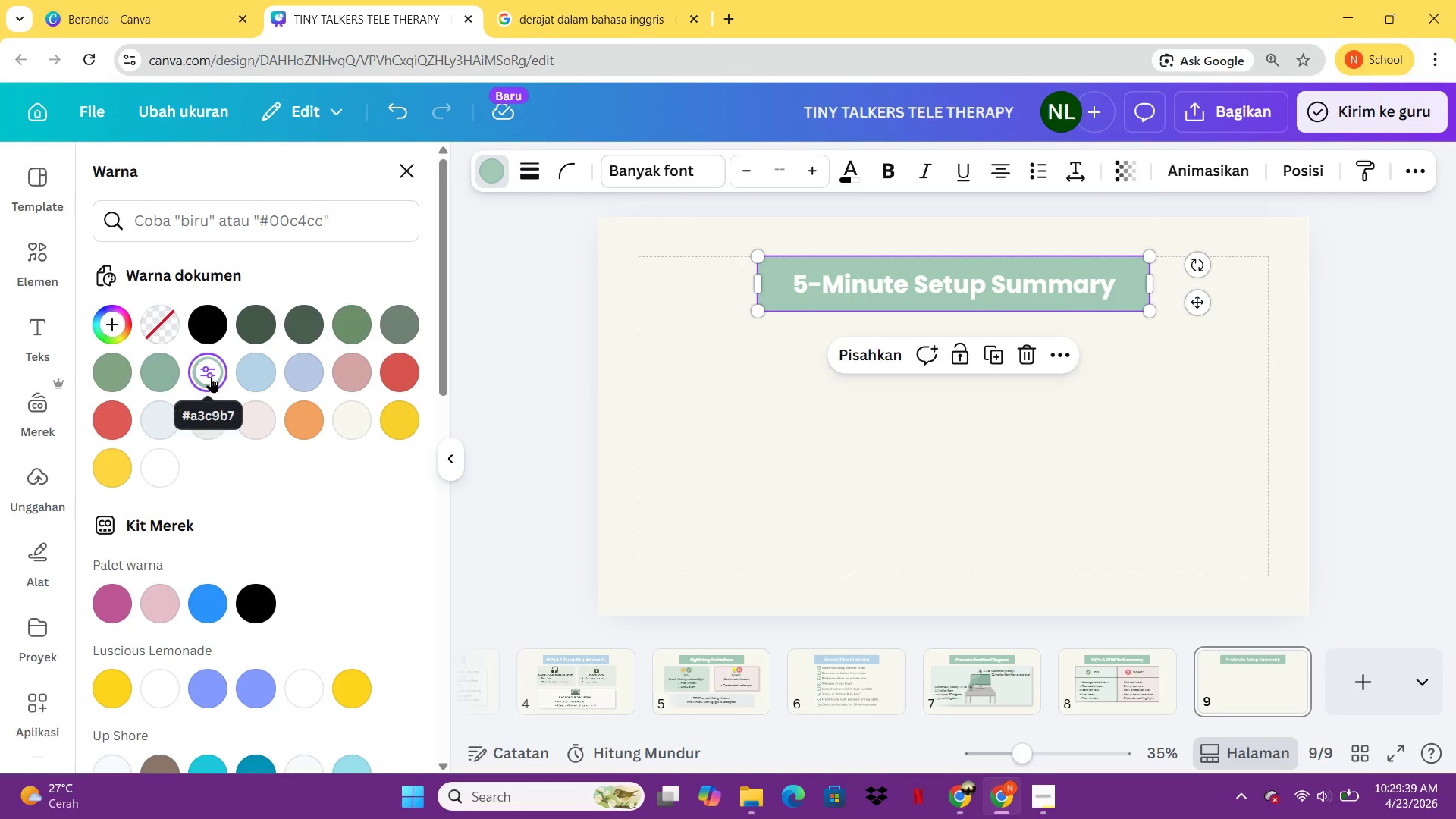 
left_click([1068, 679])
 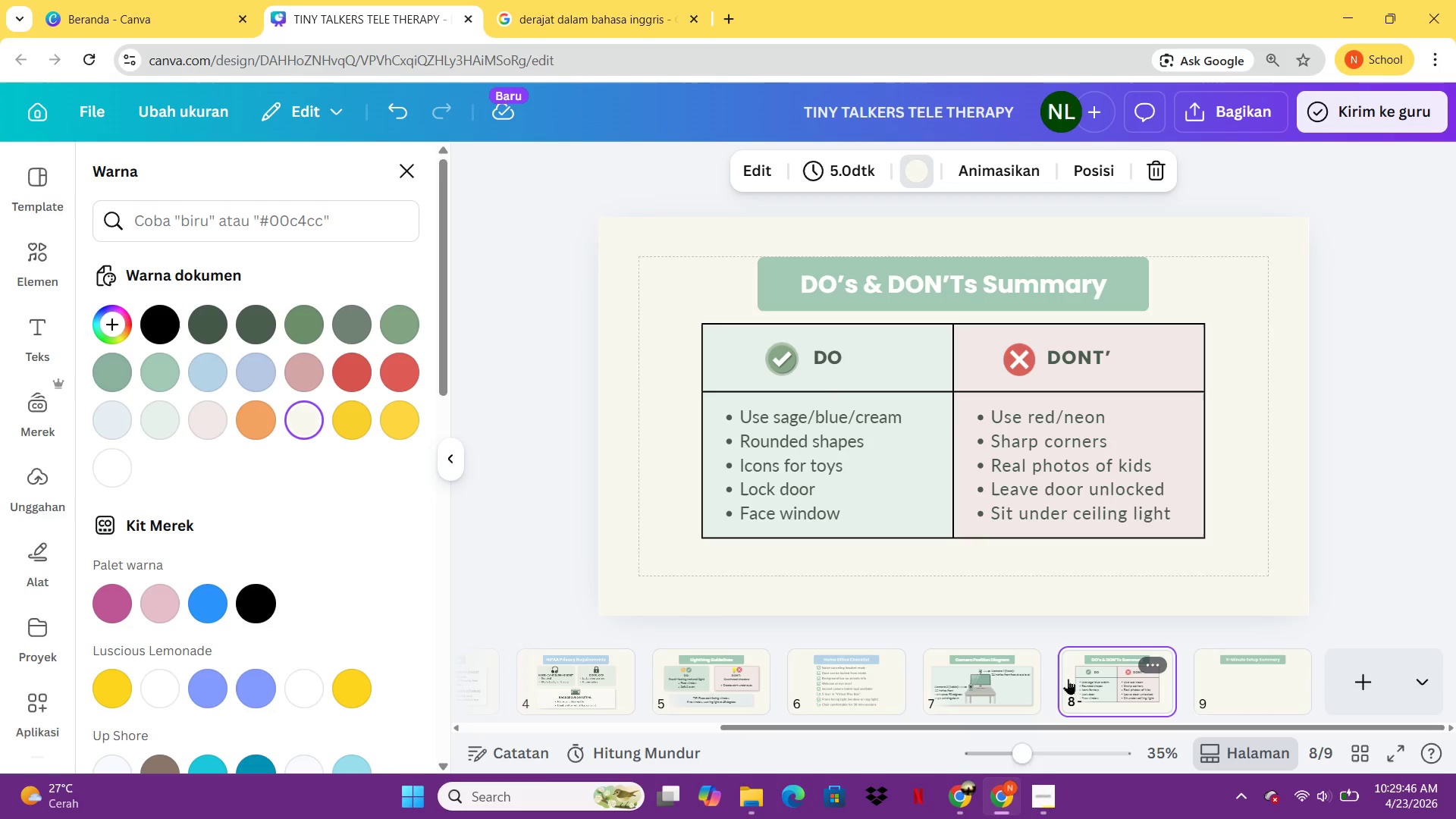 
wait(6.53)
 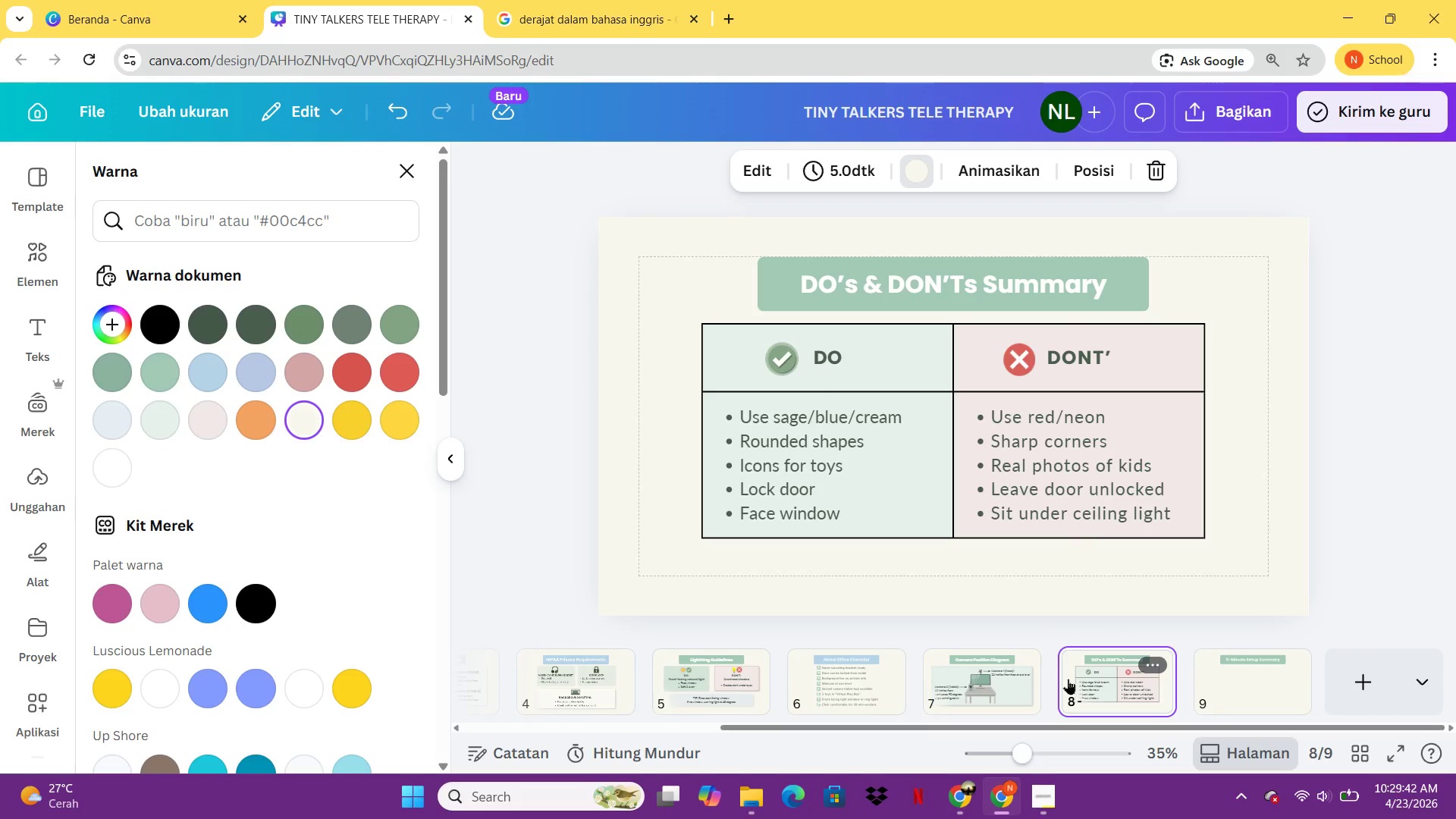 
left_click([858, 274])
 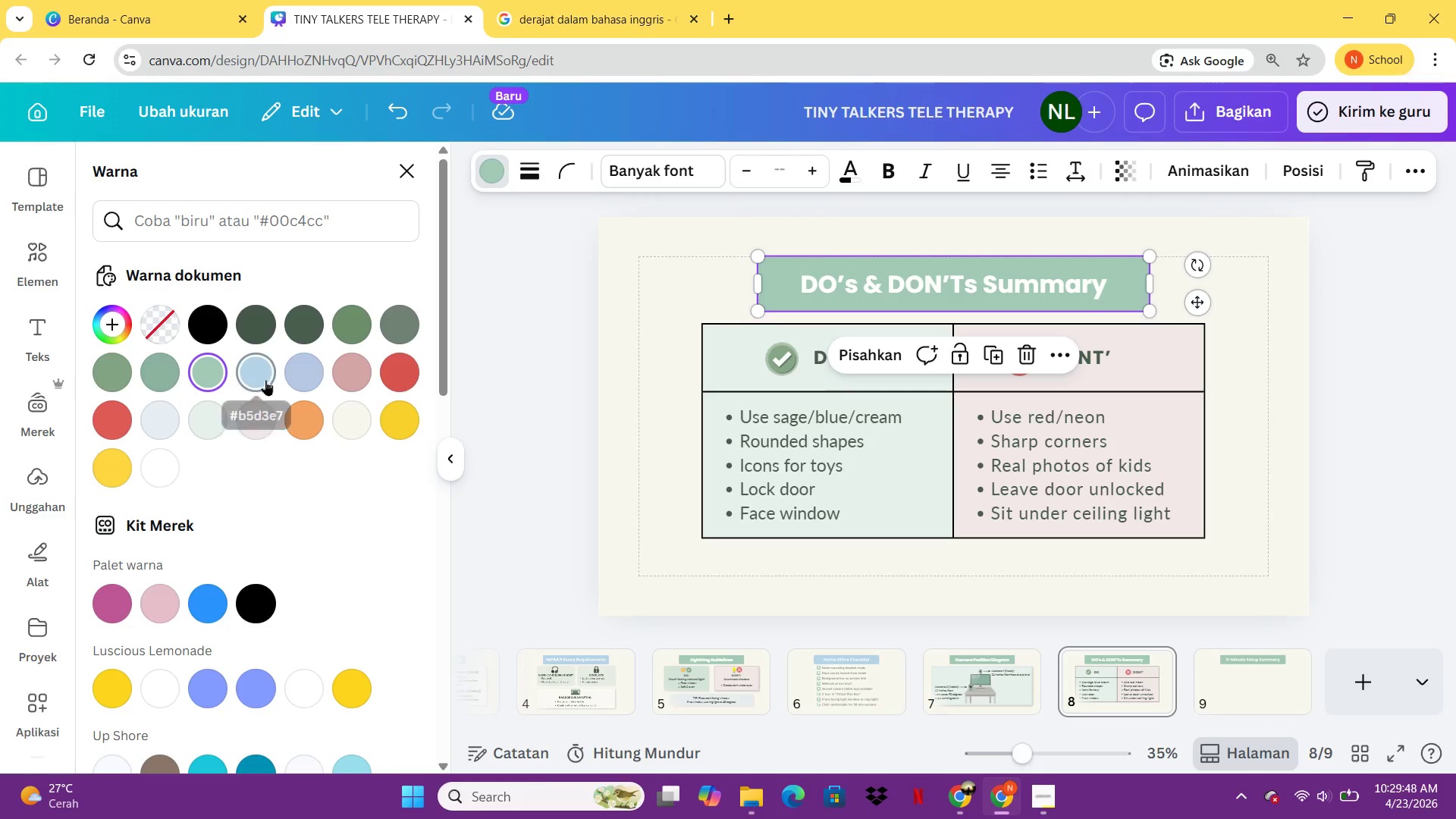 
left_click([265, 380])
 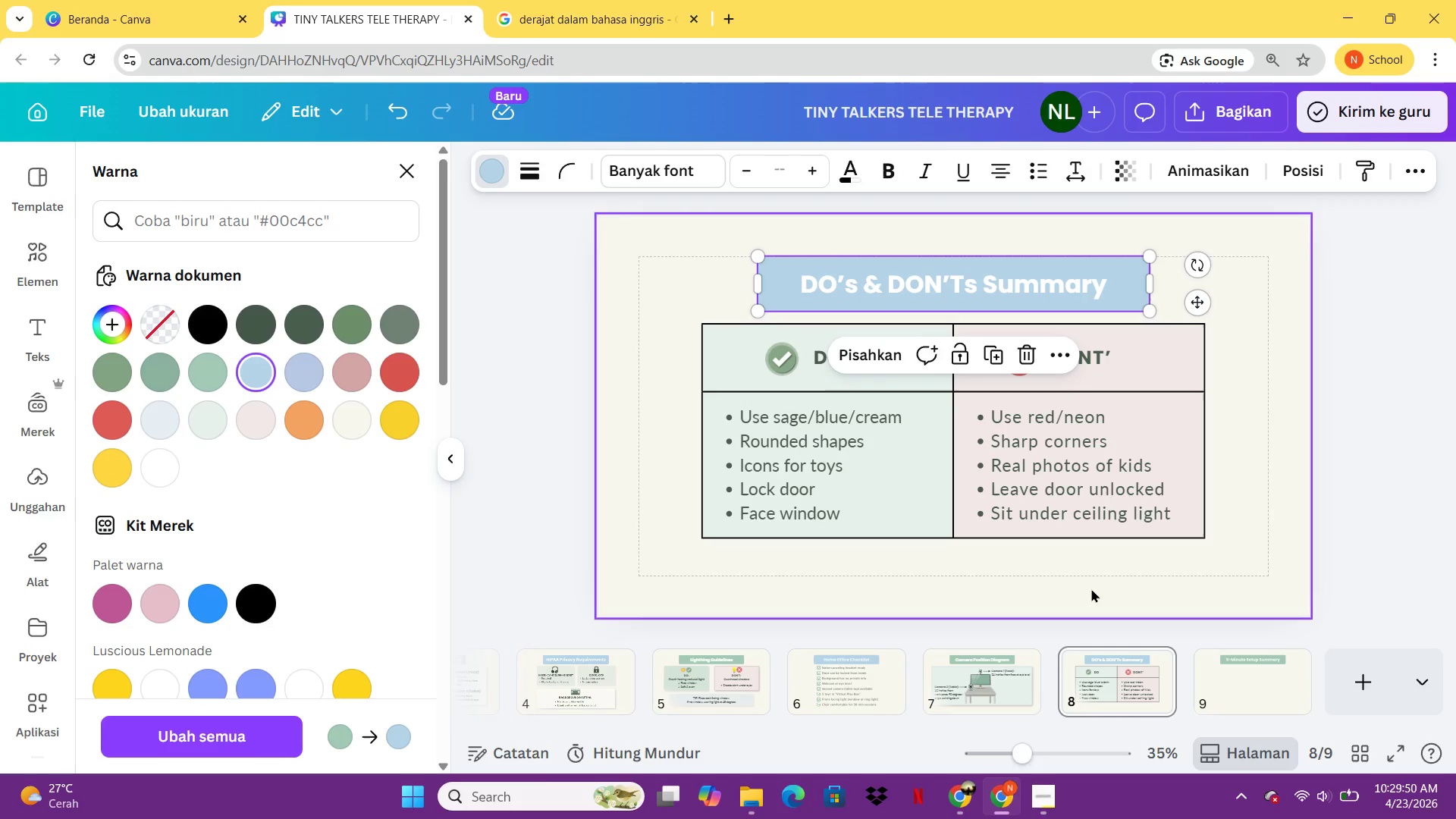 
left_click([1253, 695])
 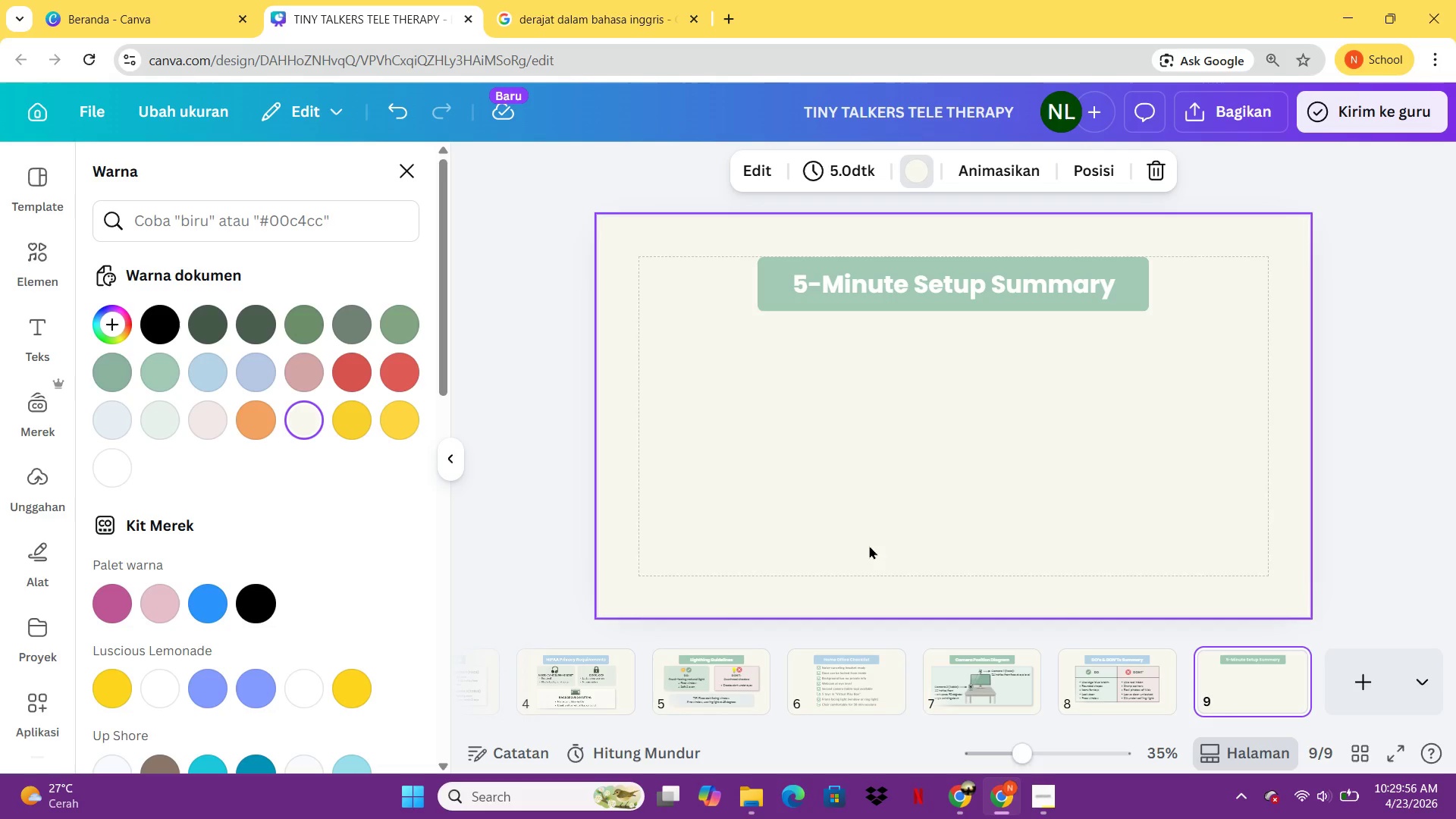 
wait(10.23)
 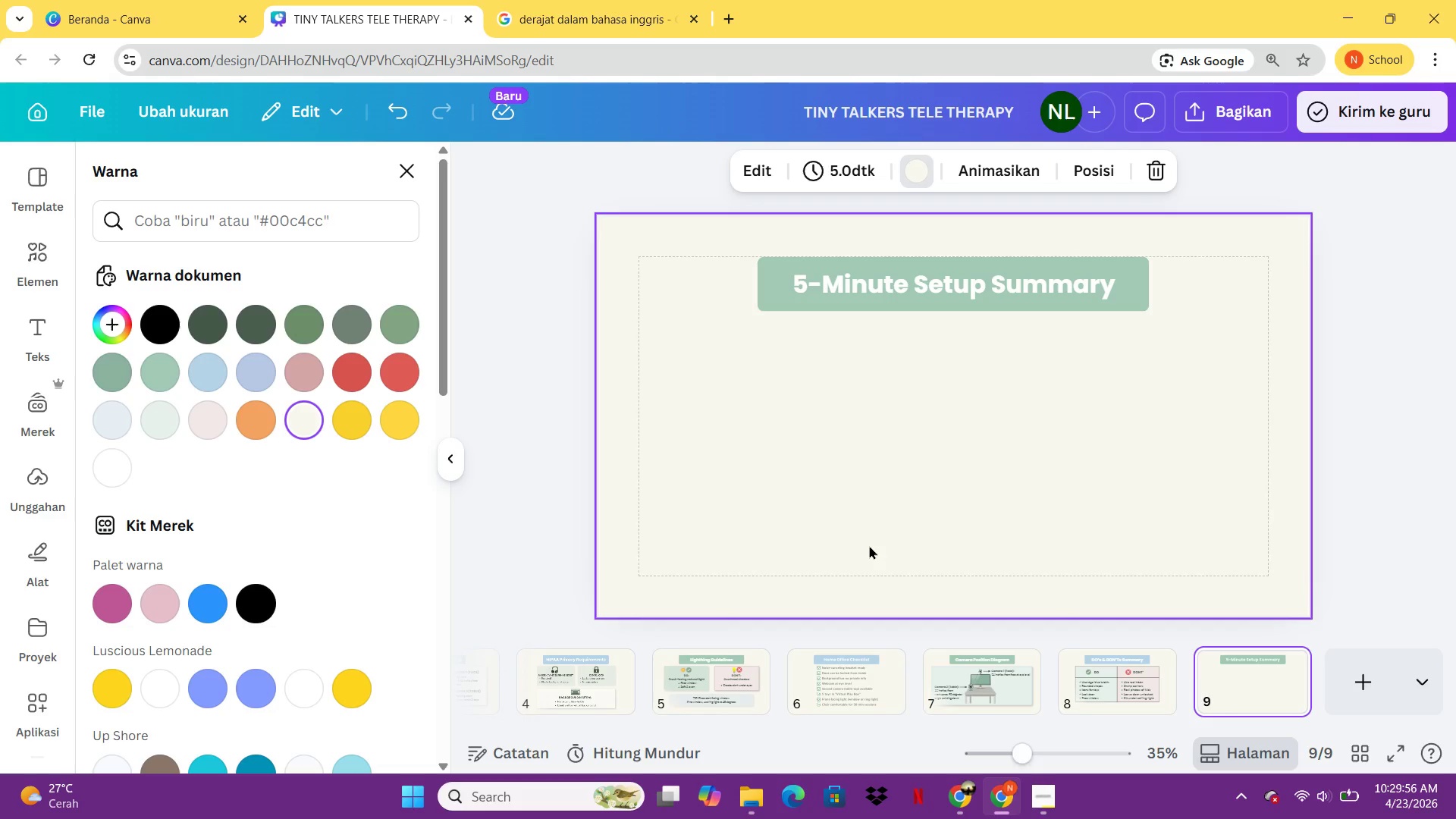 
left_click([1081, 675])
 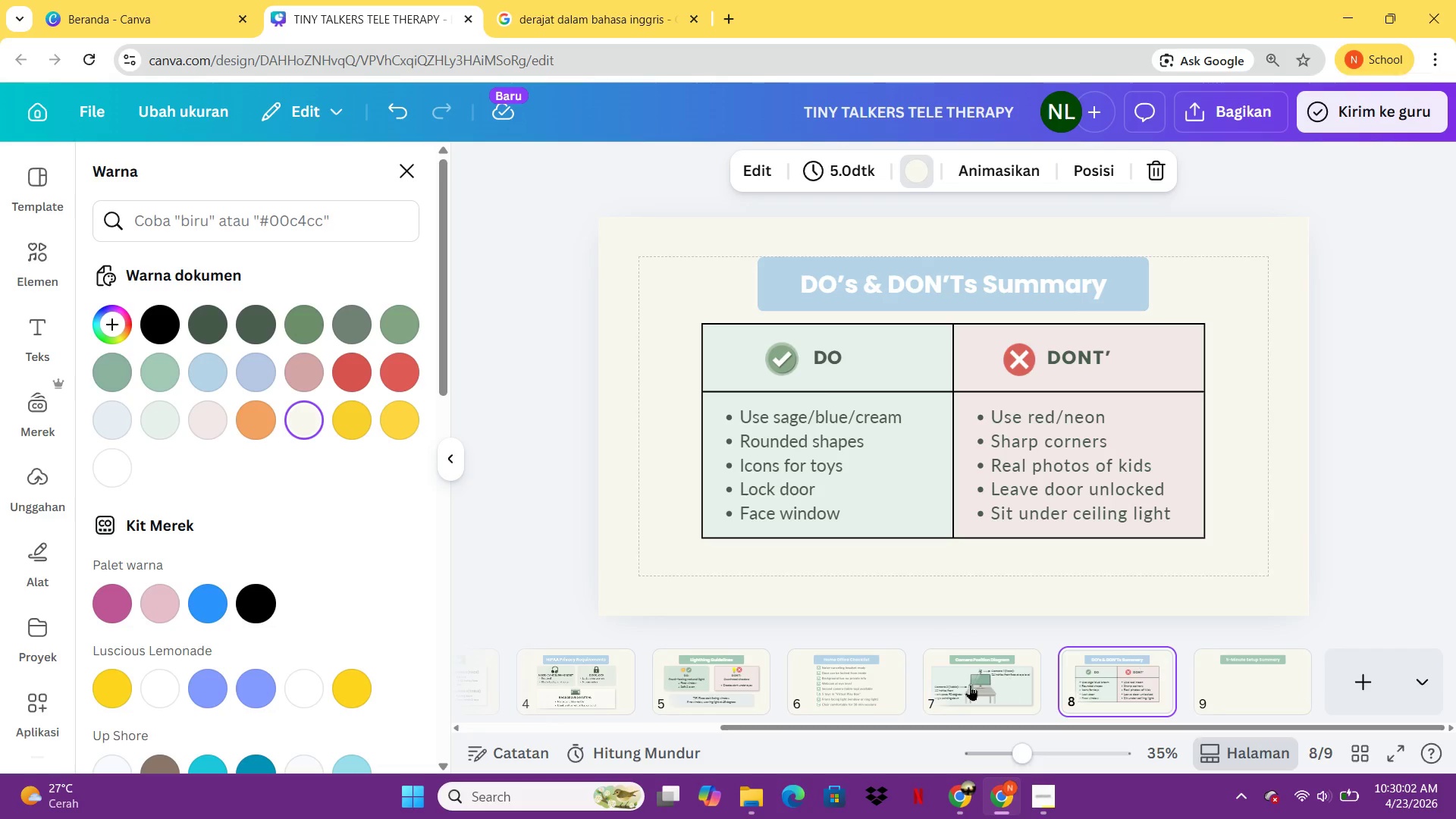 
left_click([970, 685])
 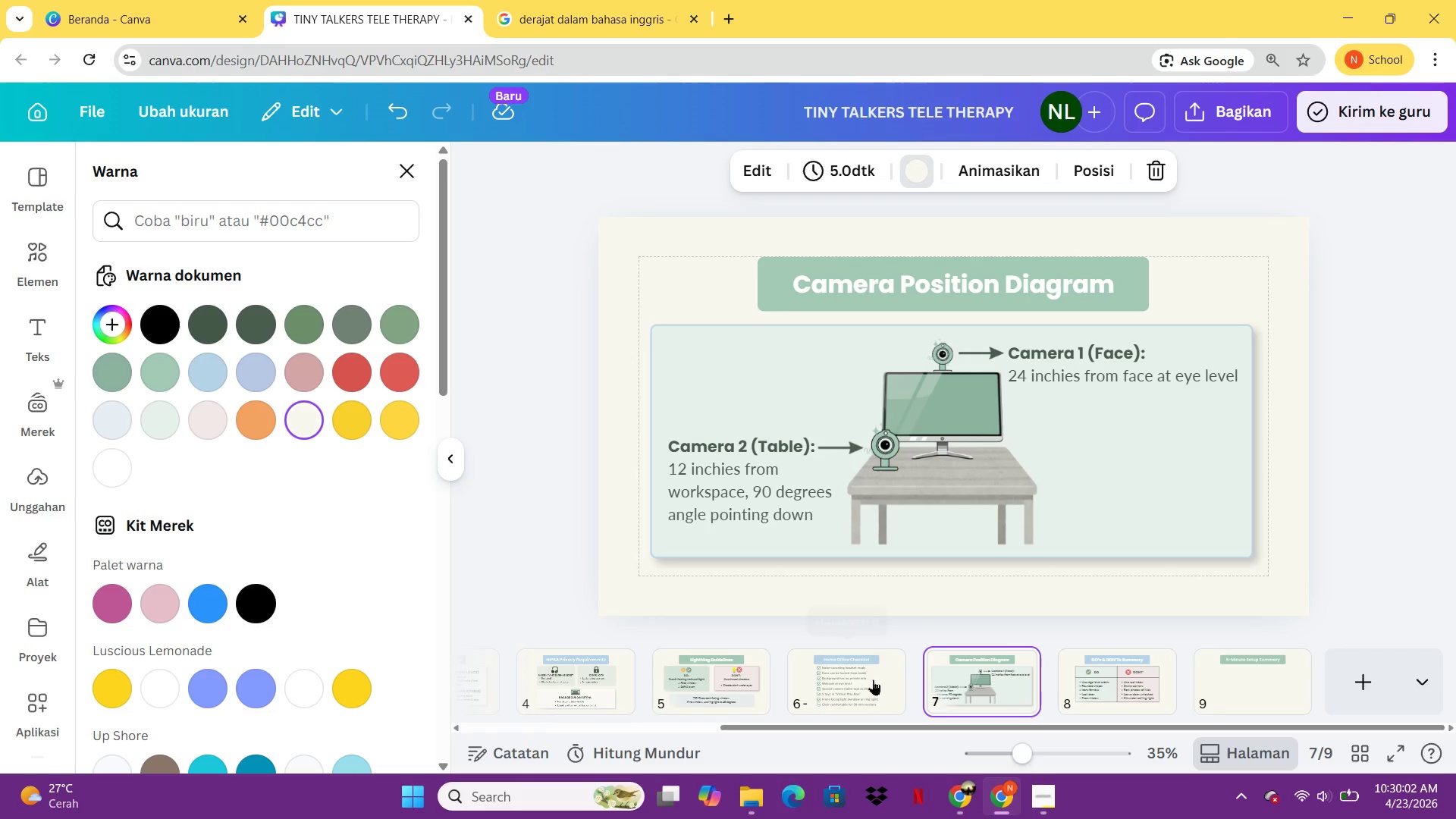 
left_click([872, 679])
 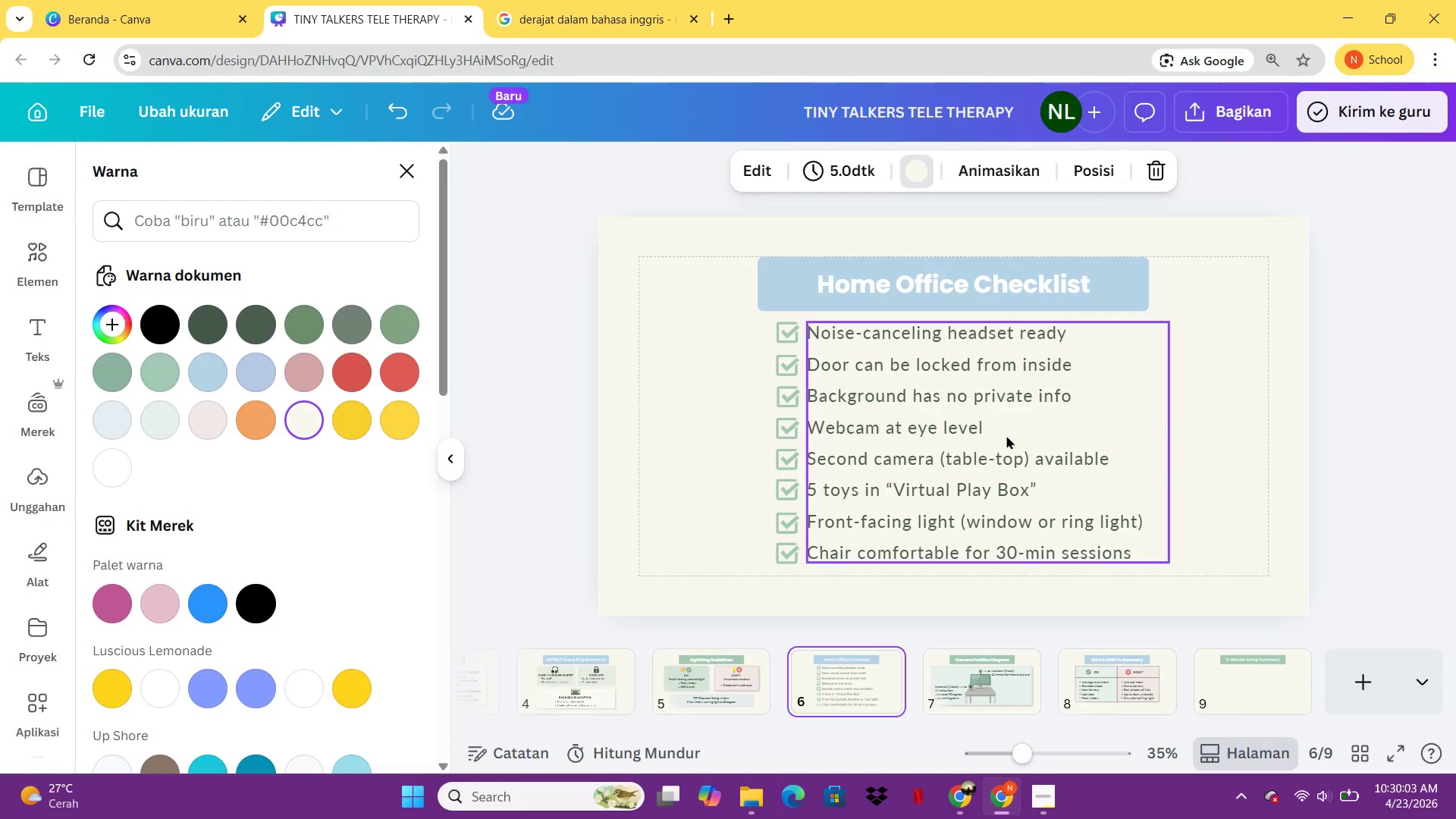 
left_click([1008, 431])
 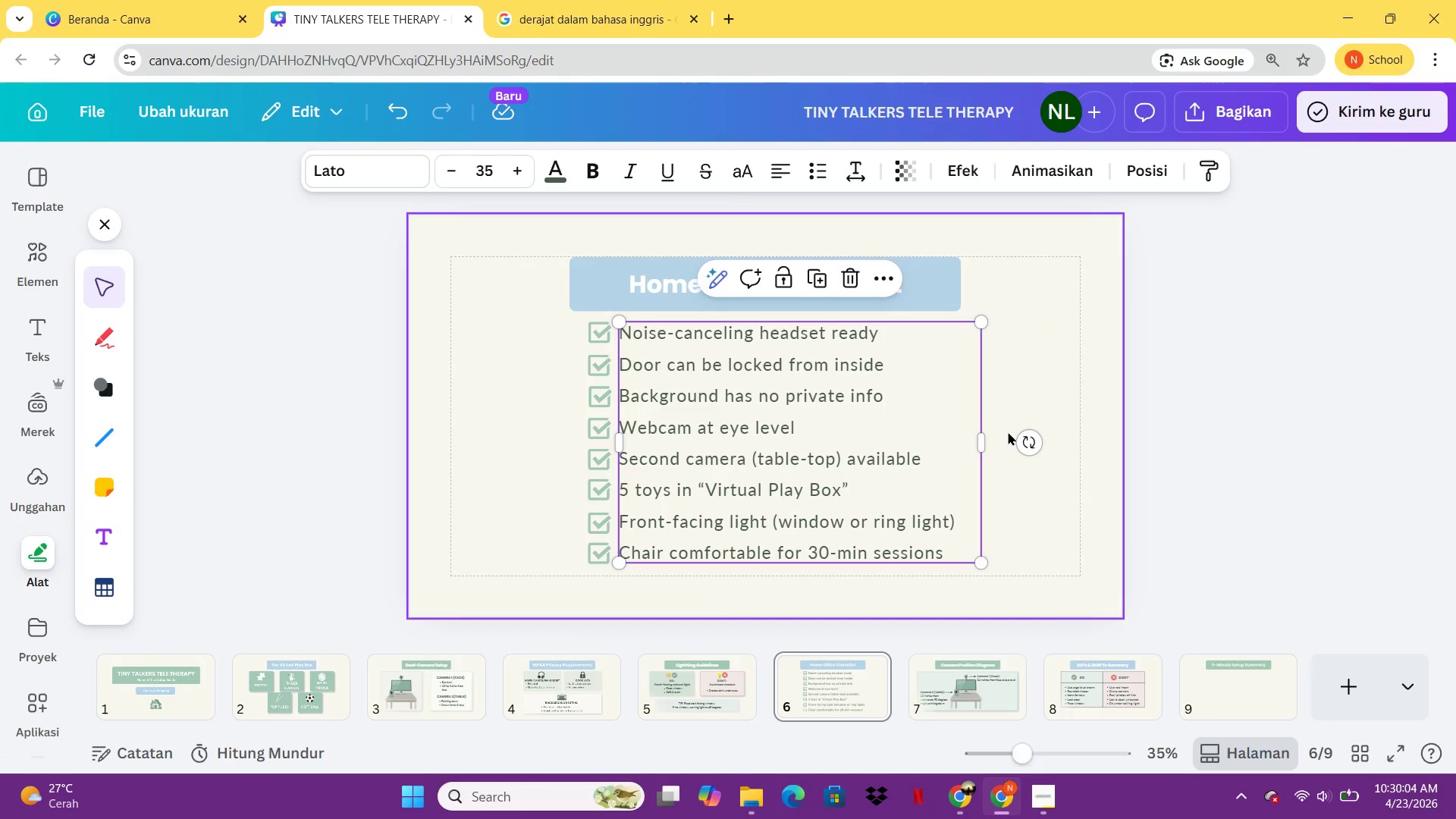 
key(Control+C)
 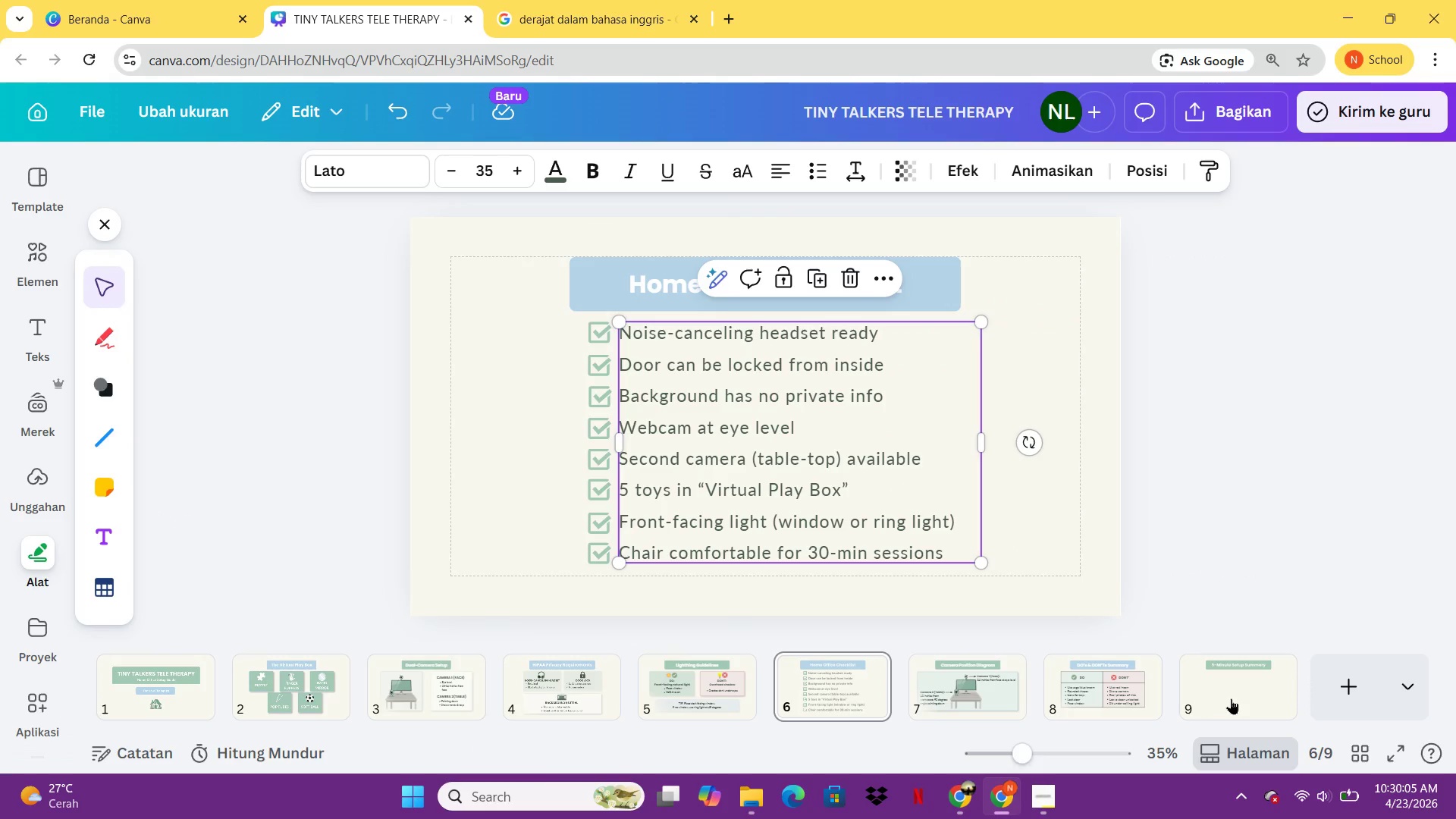 
left_click([1229, 697])
 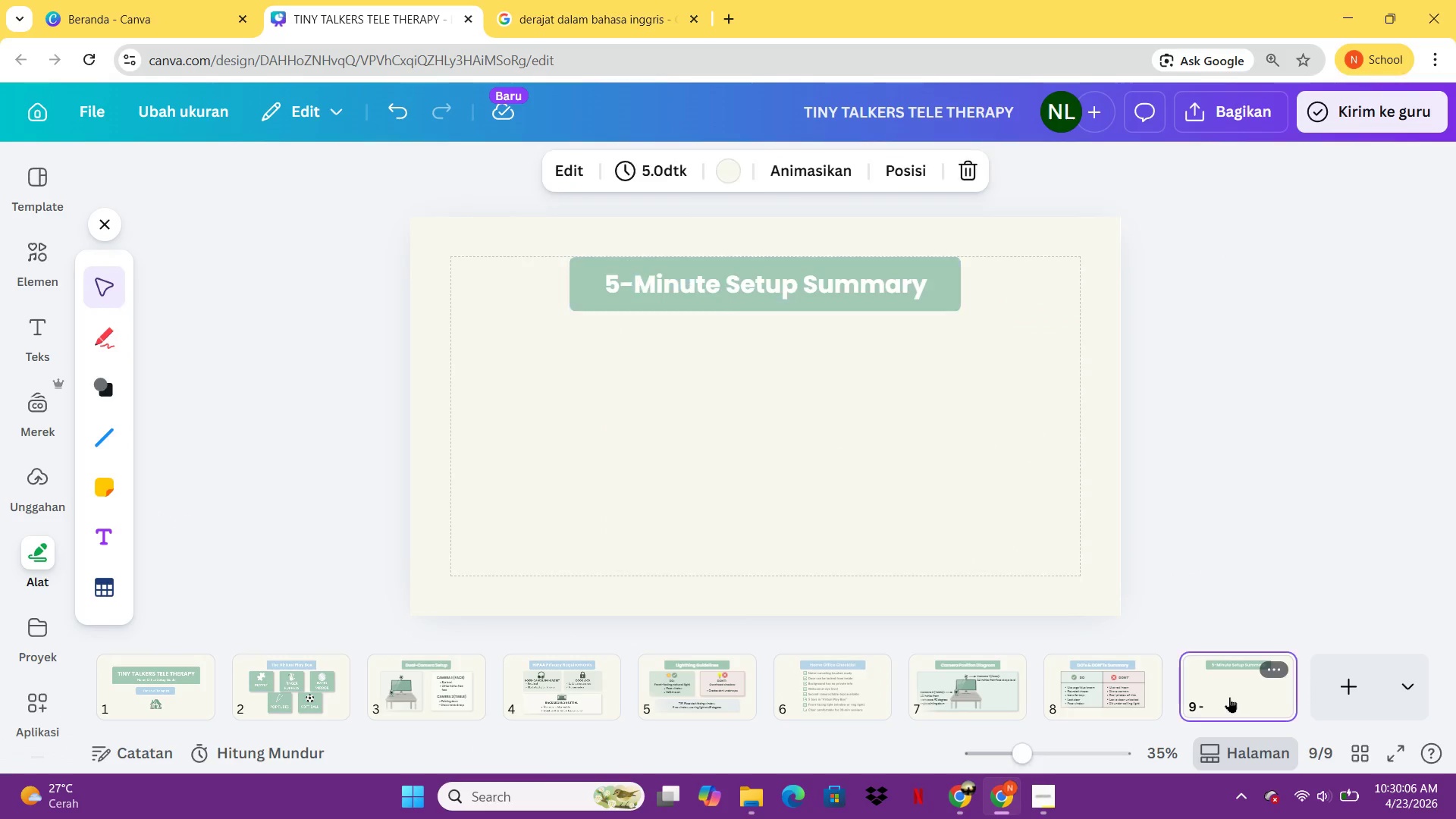 
key(Control+ControlLeft)
 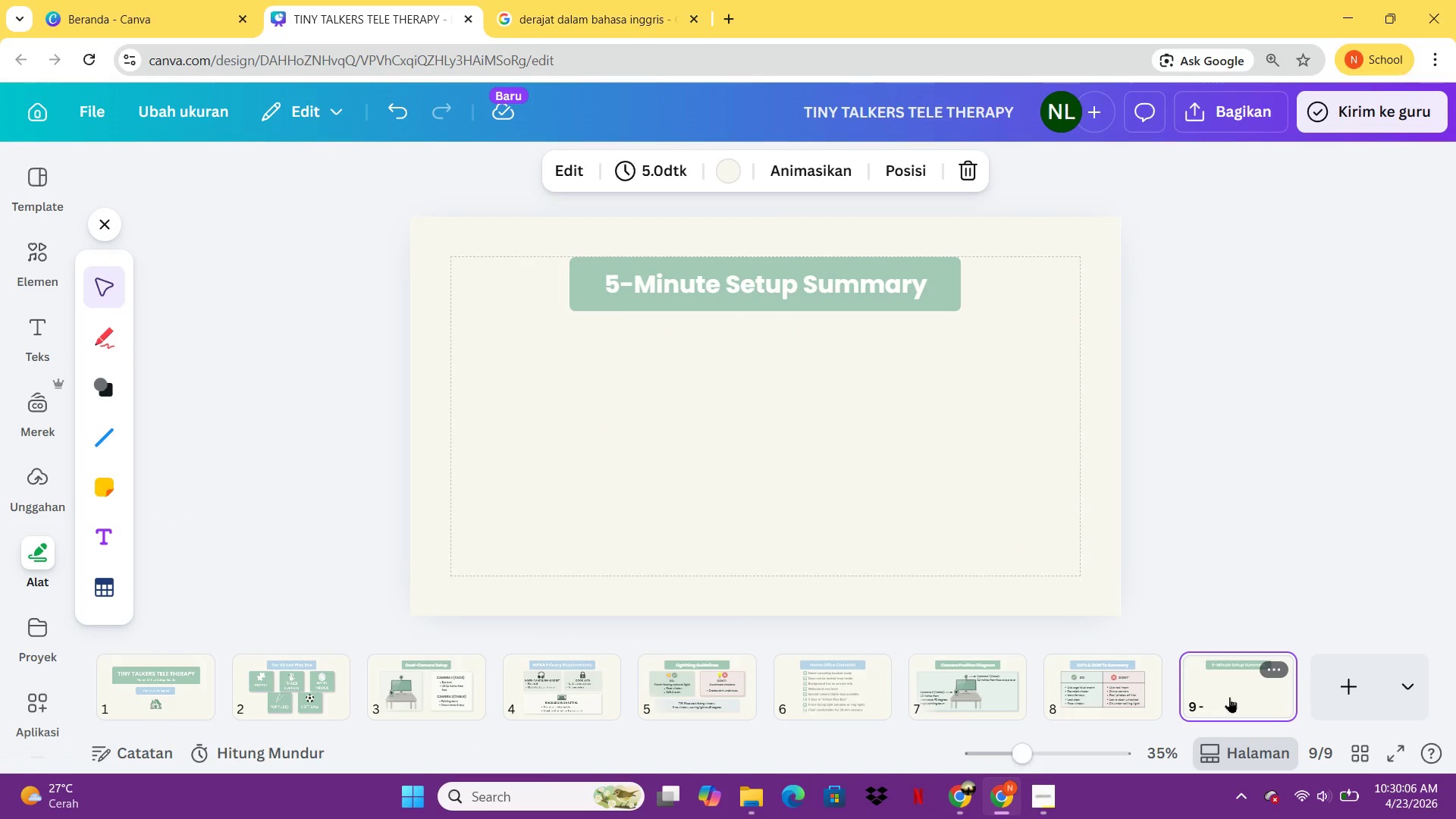 
key(Control+V)
 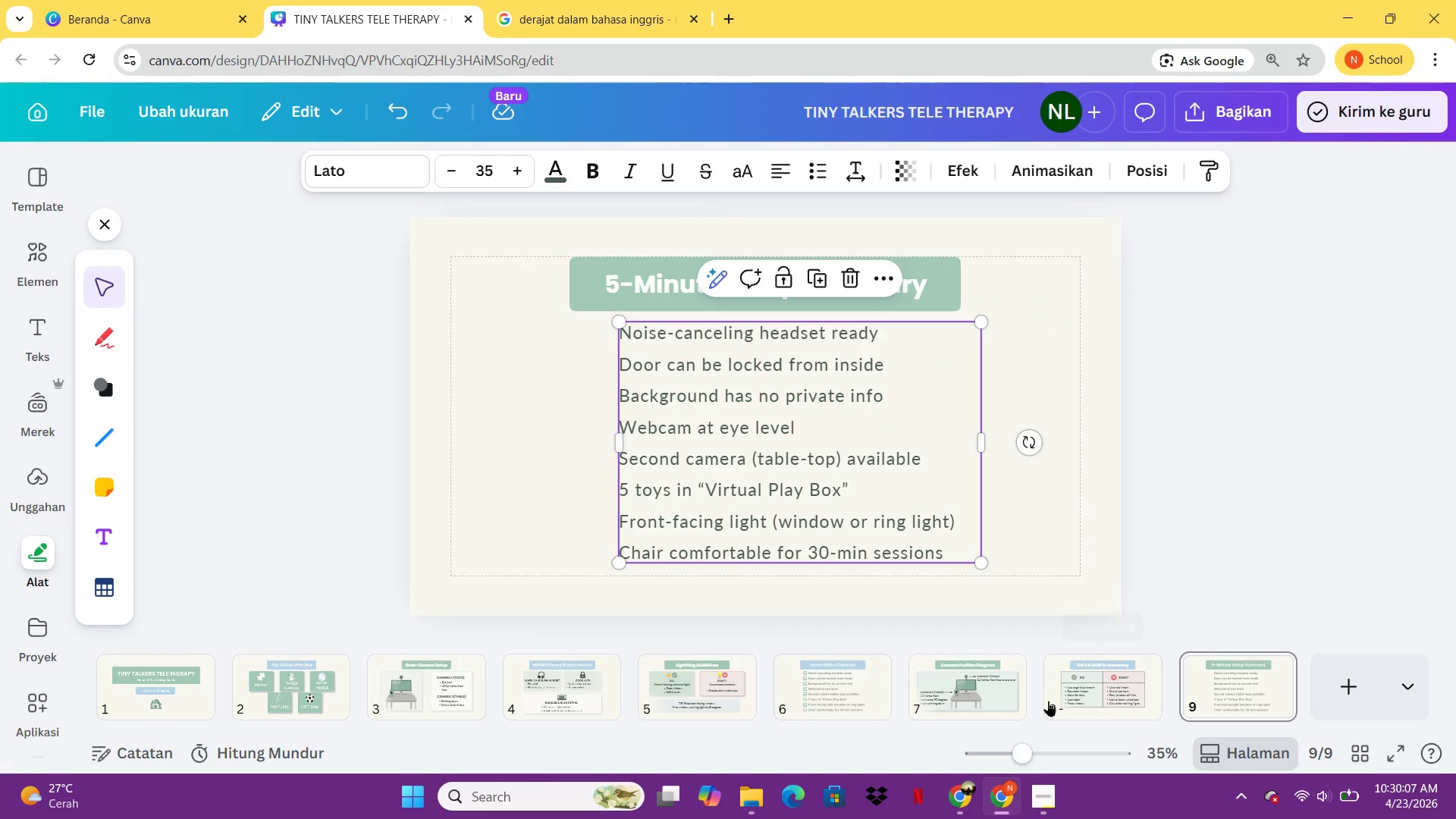 
left_click([1048, 701])
 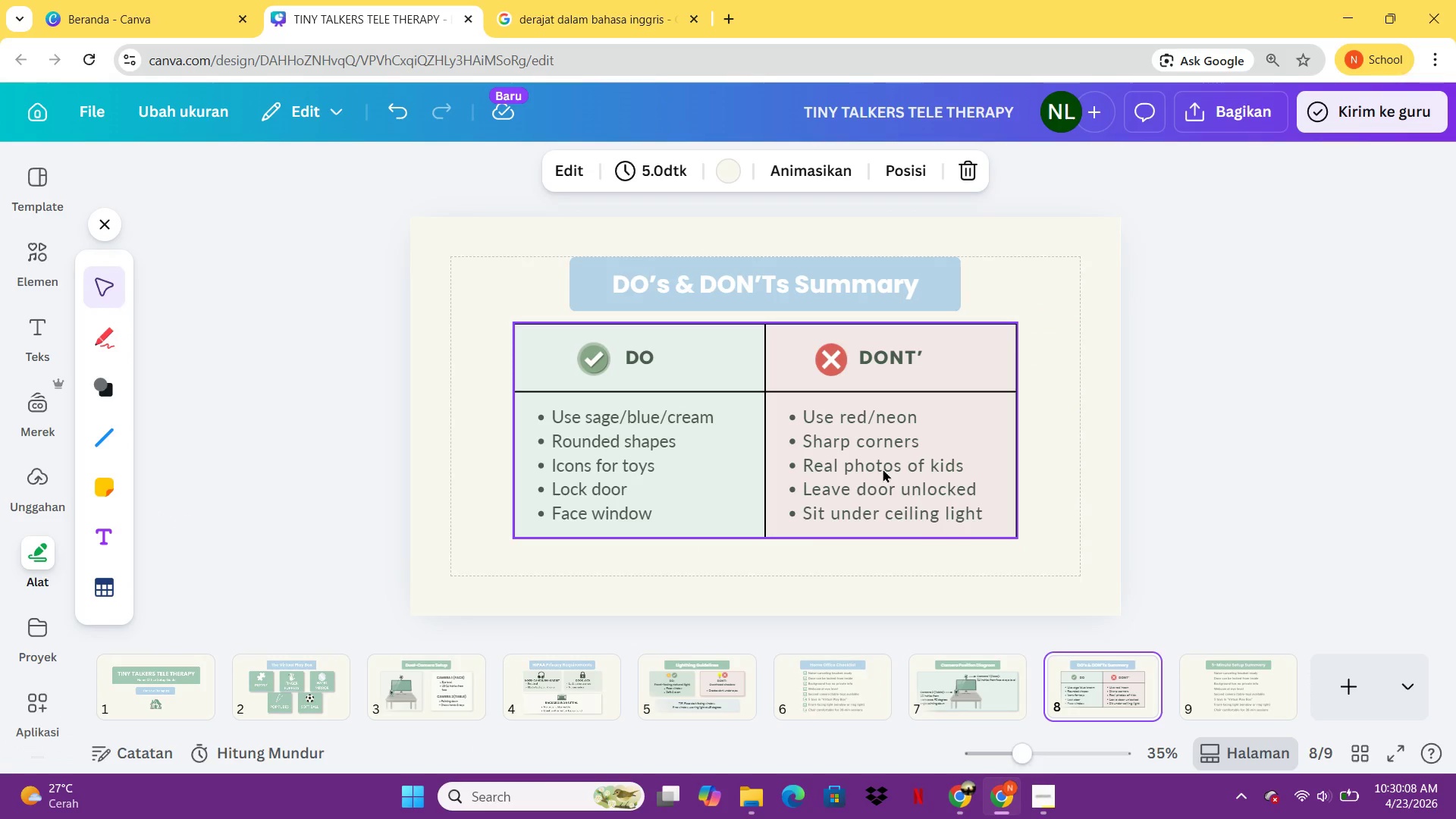 
left_click([883, 469])
 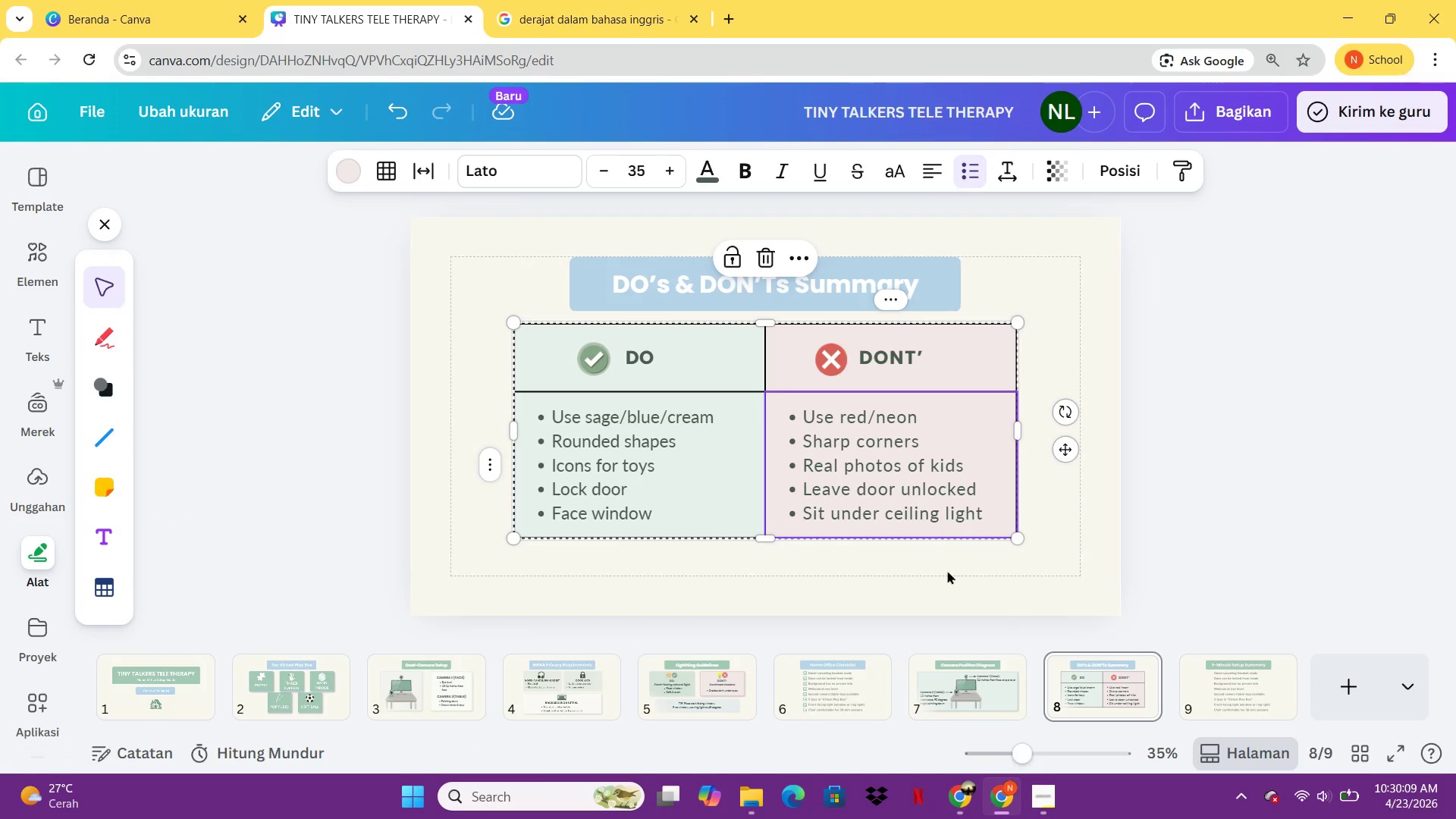 
left_click([905, 490])
 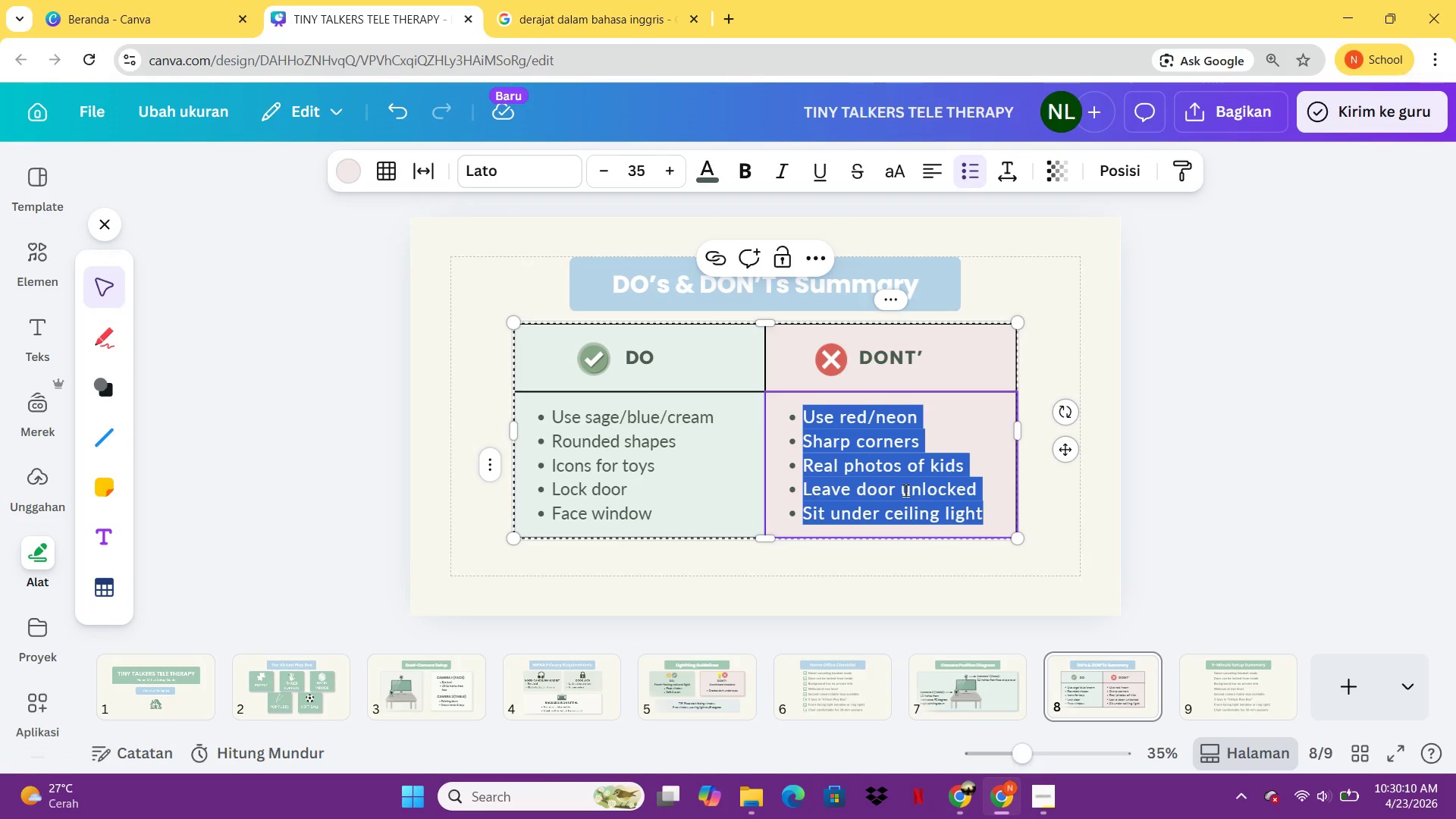 
left_click([905, 490])
 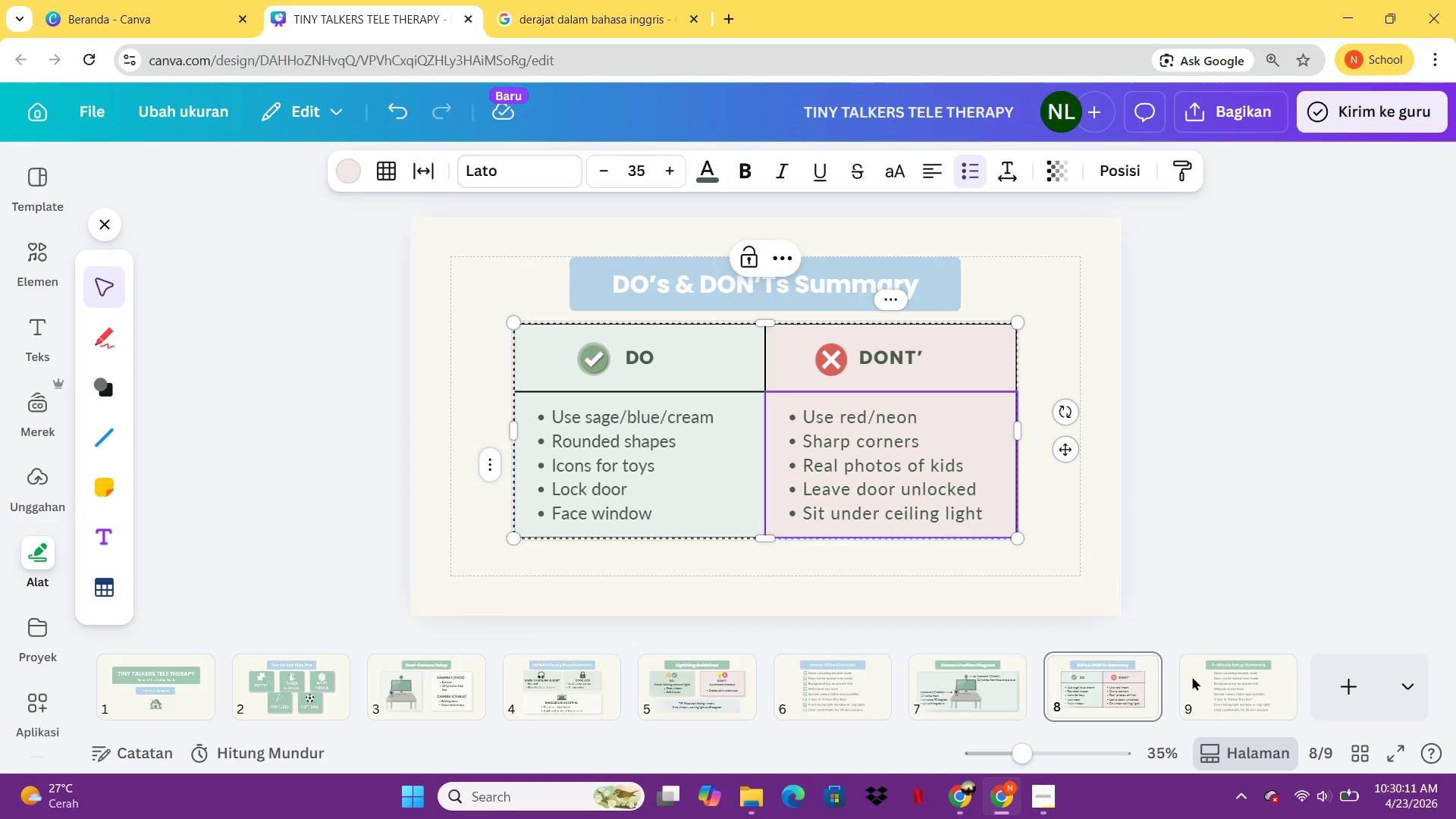 
left_click([1213, 686])
 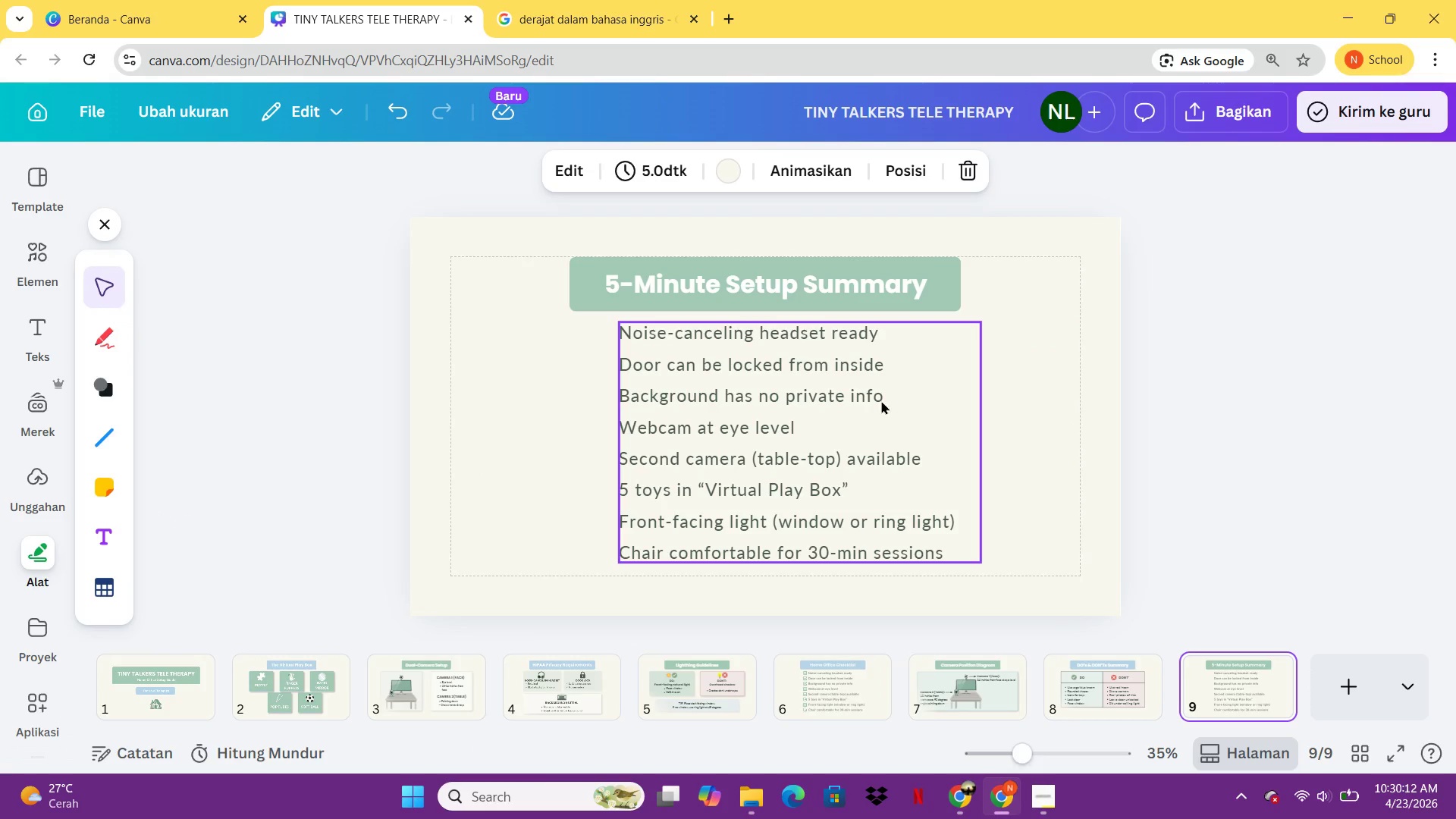 
left_click([880, 400])
 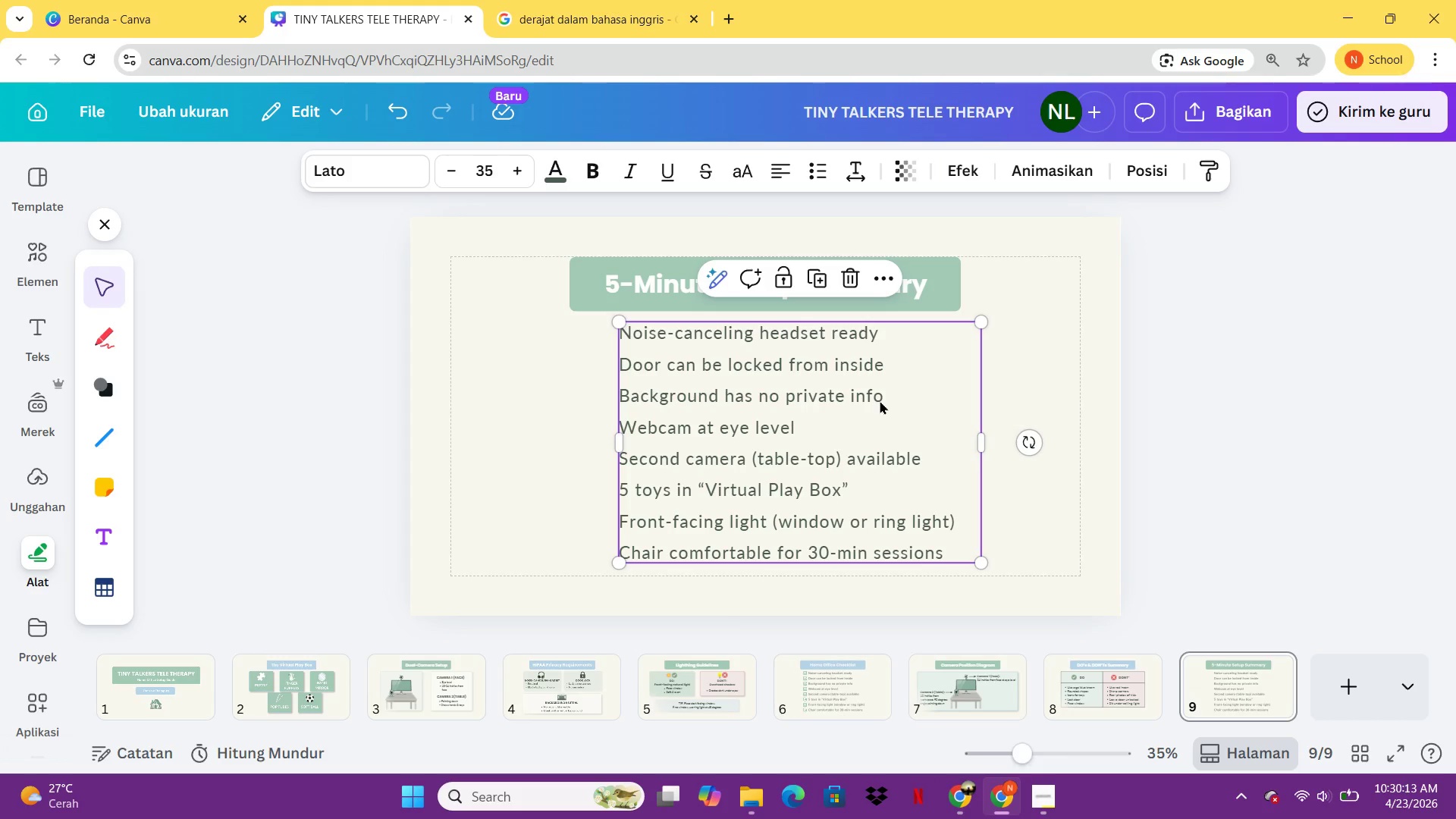 
left_click([880, 400])
 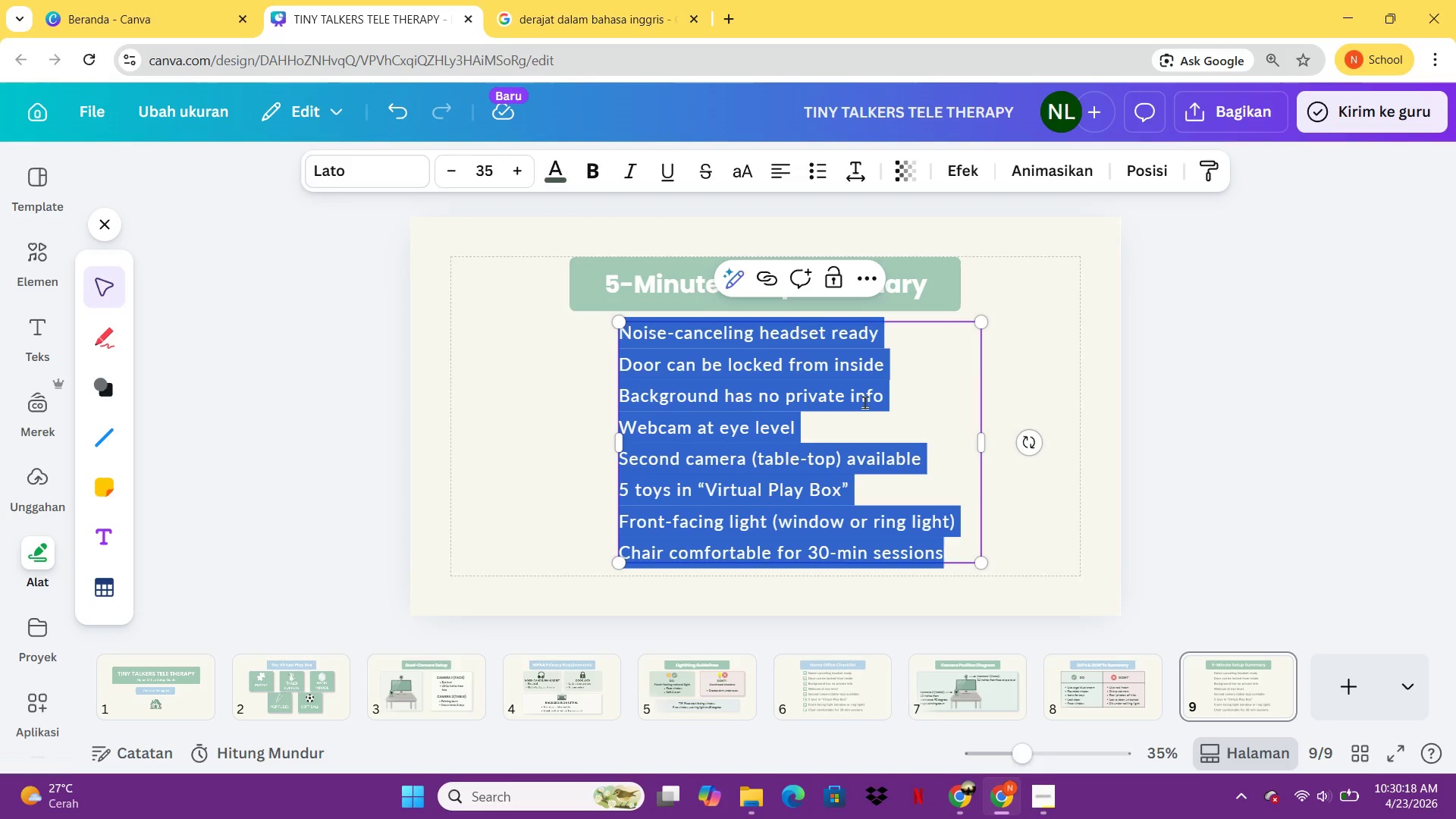 
wait(6.56)
 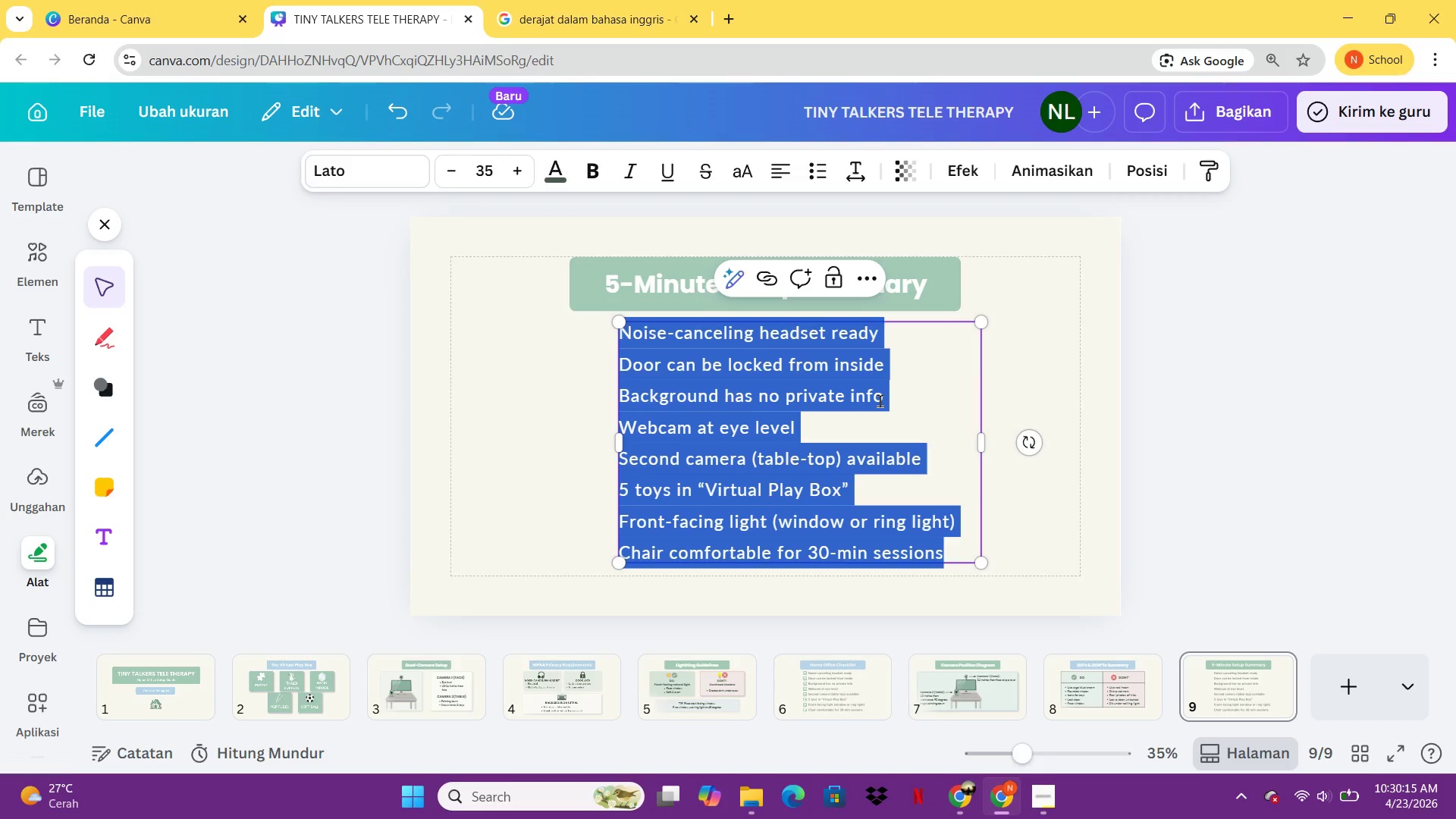 
type(Set up your room (lock door )
key(Backspace)
type(, neutral backgor)
key(Backspace)
key(Backspace)
type(round))
 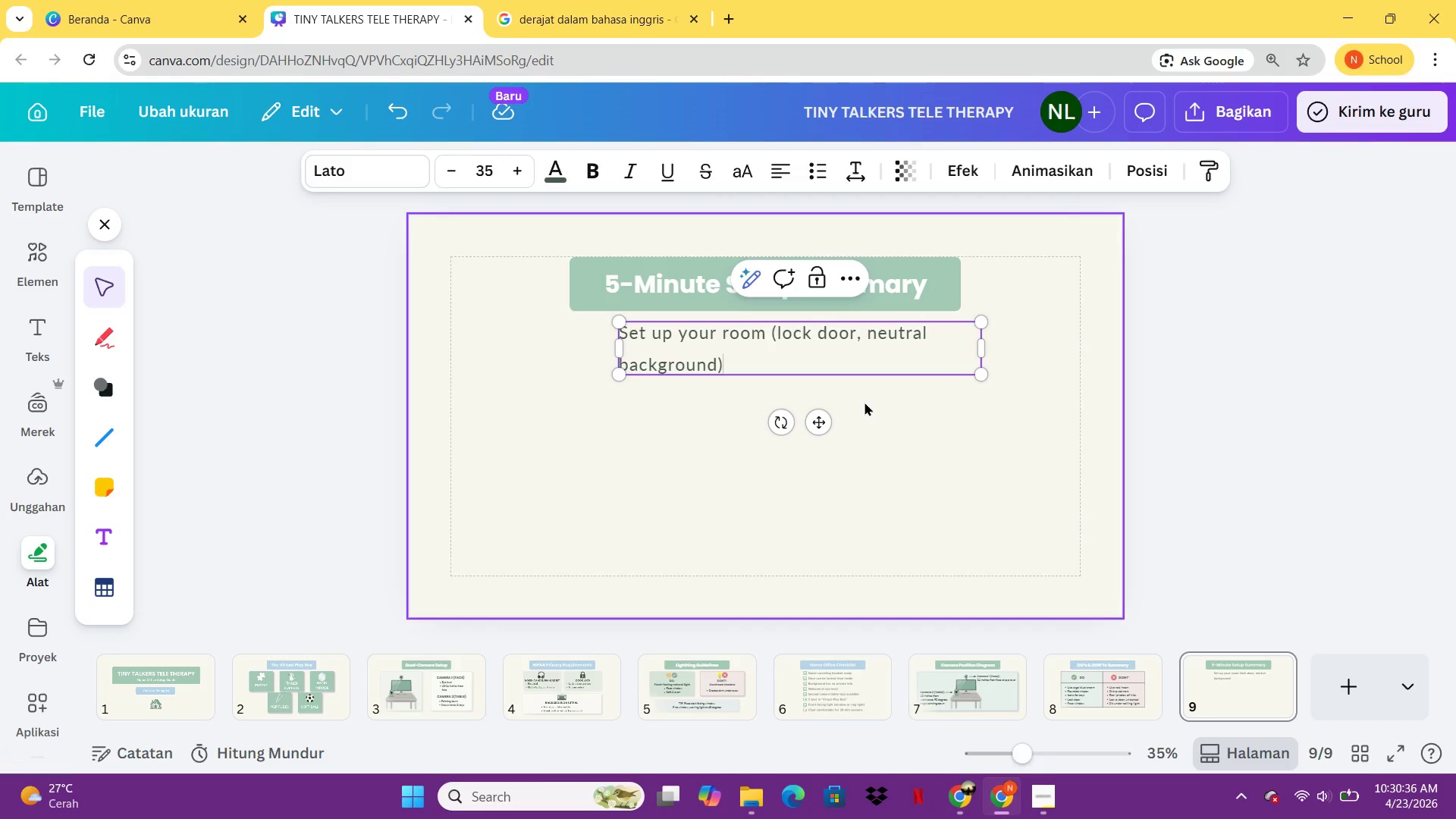 
key(Enter)
 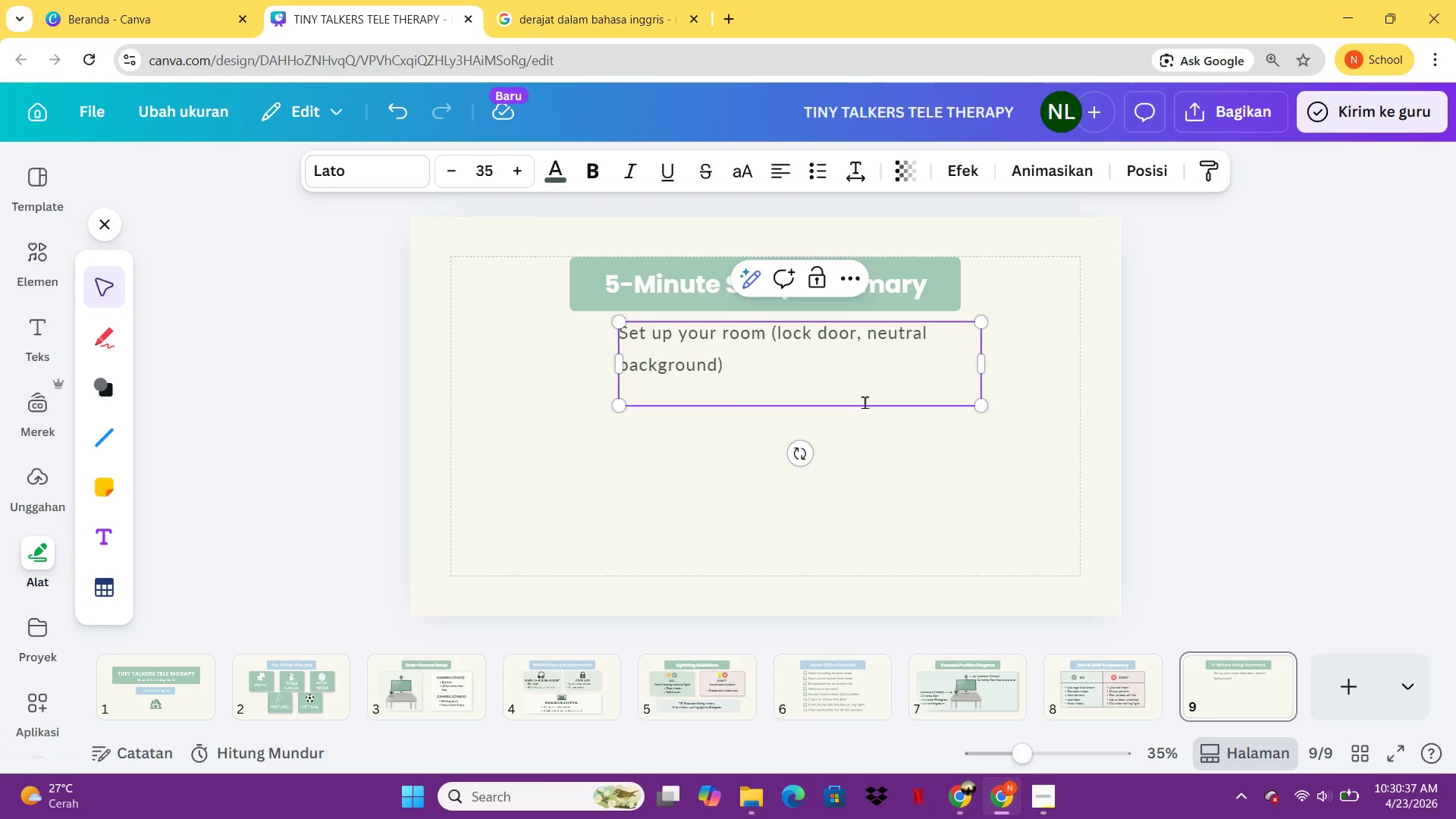 
type(Wear N)
key(Backspace)
type(noise )
key(Backspace)
type(-cc)
key(Backspace)
key(Backspace)
type(a)
key(Backspace)
type(cancelling)
key(Backspace)
key(Backspace)
key(Backspace)
key(Backspace)
type(ing headseat)
key(Backspace)
key(Backspace)
type(t)
 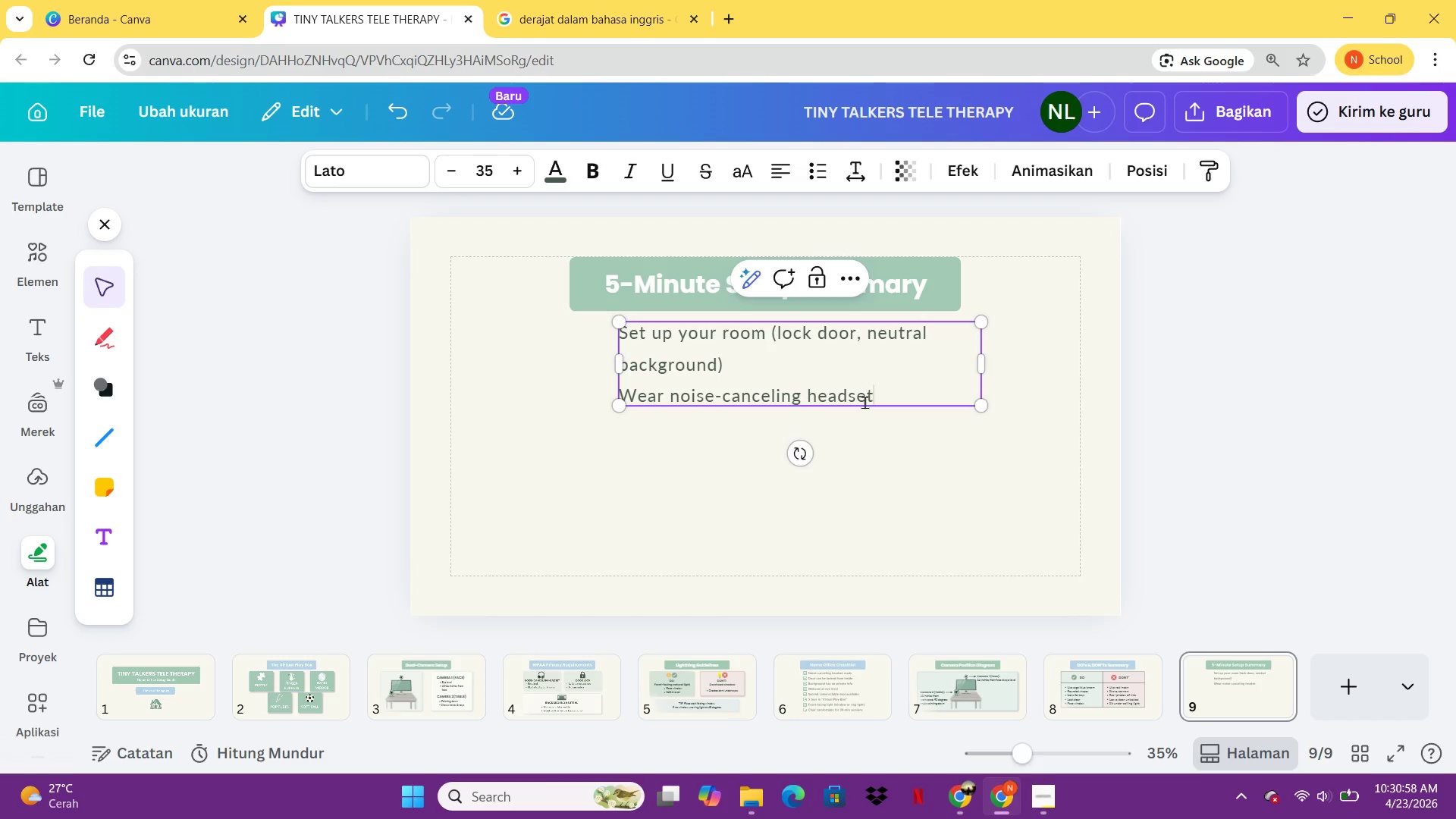 
key(Enter)
 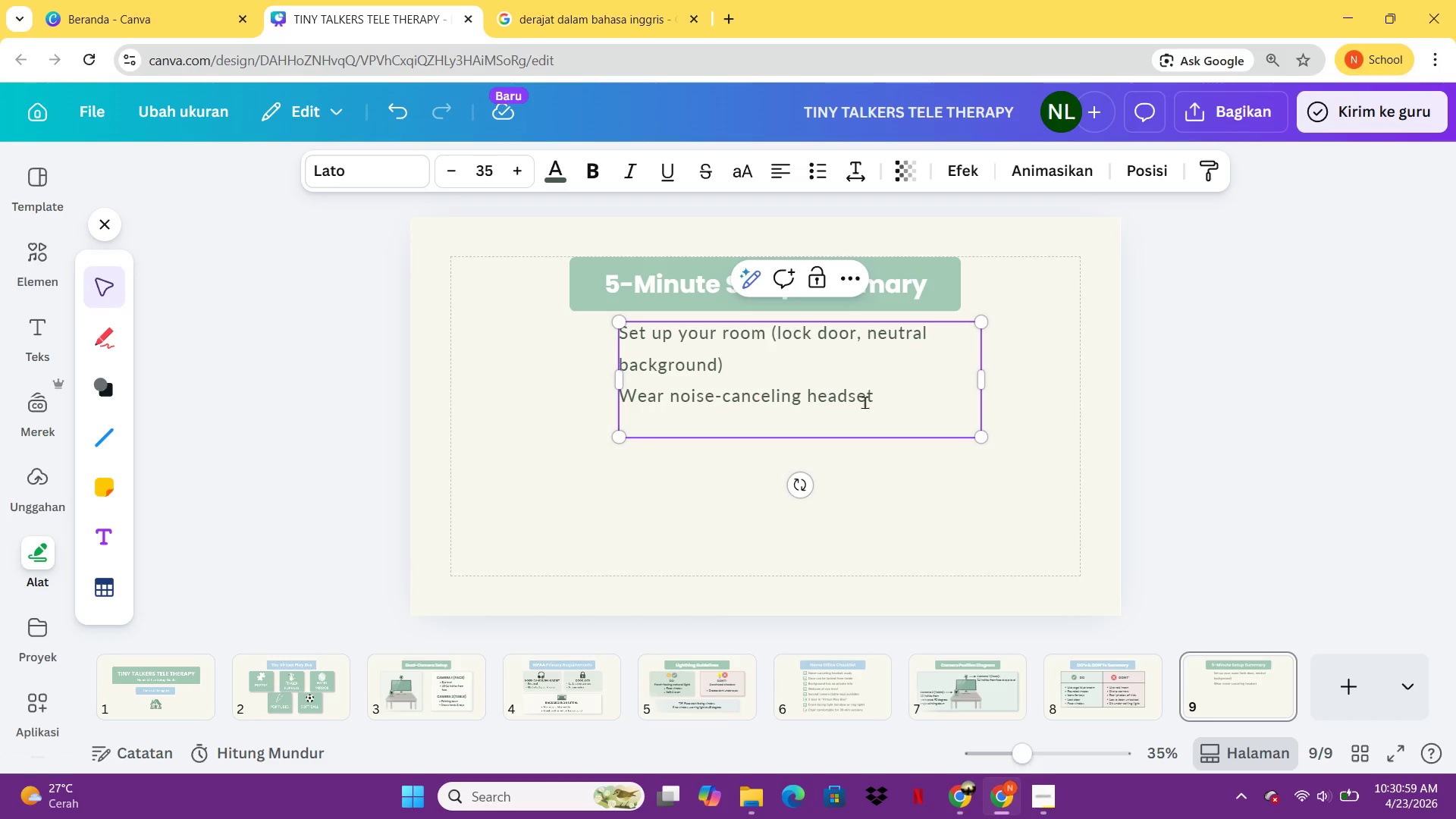 
type(Position face camera at eye level)
key(Backspace)
key(Backspace)
type(el)
 